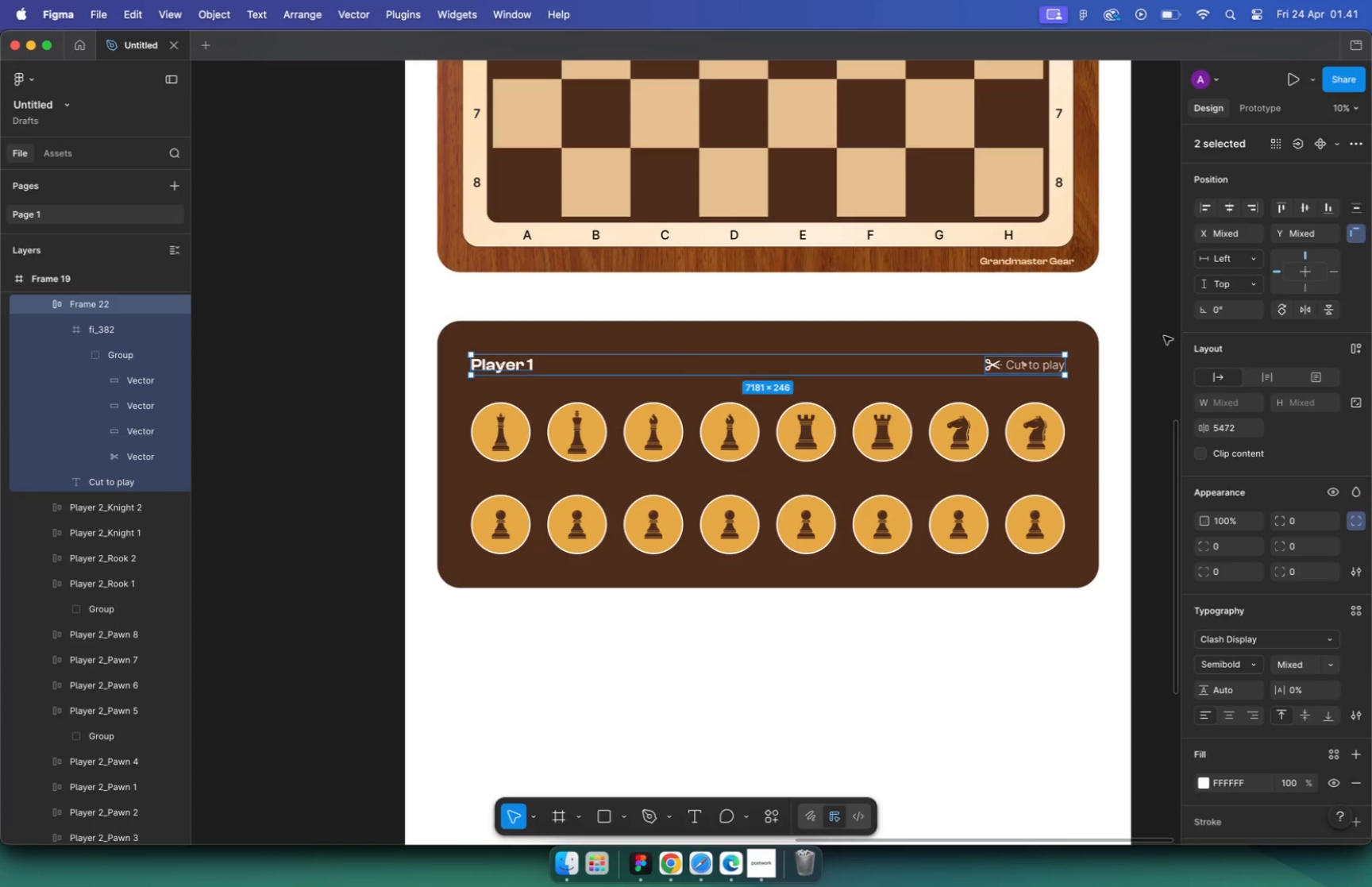 
left_click([1127, 385])
 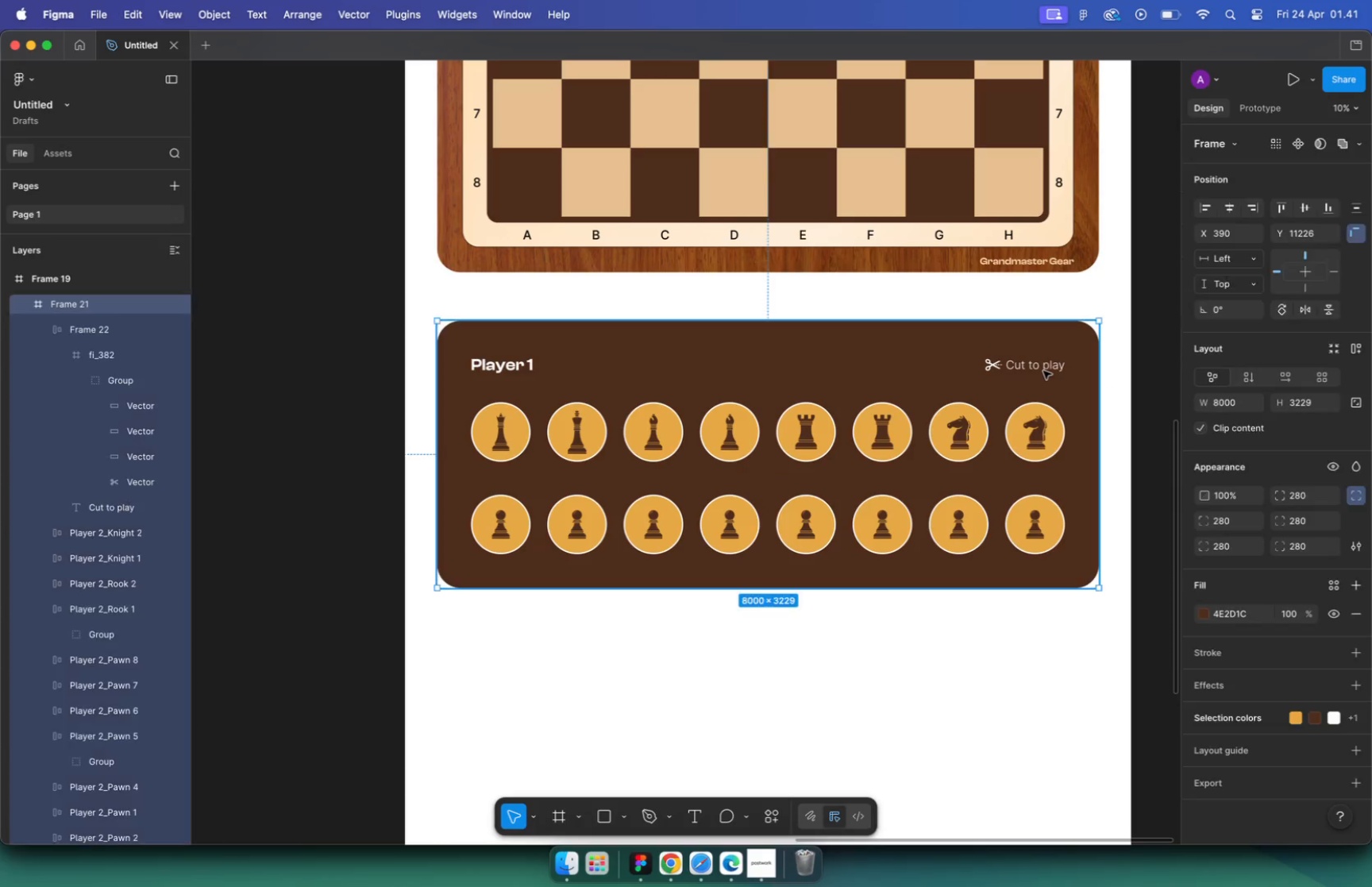 
double_click([1044, 366])
 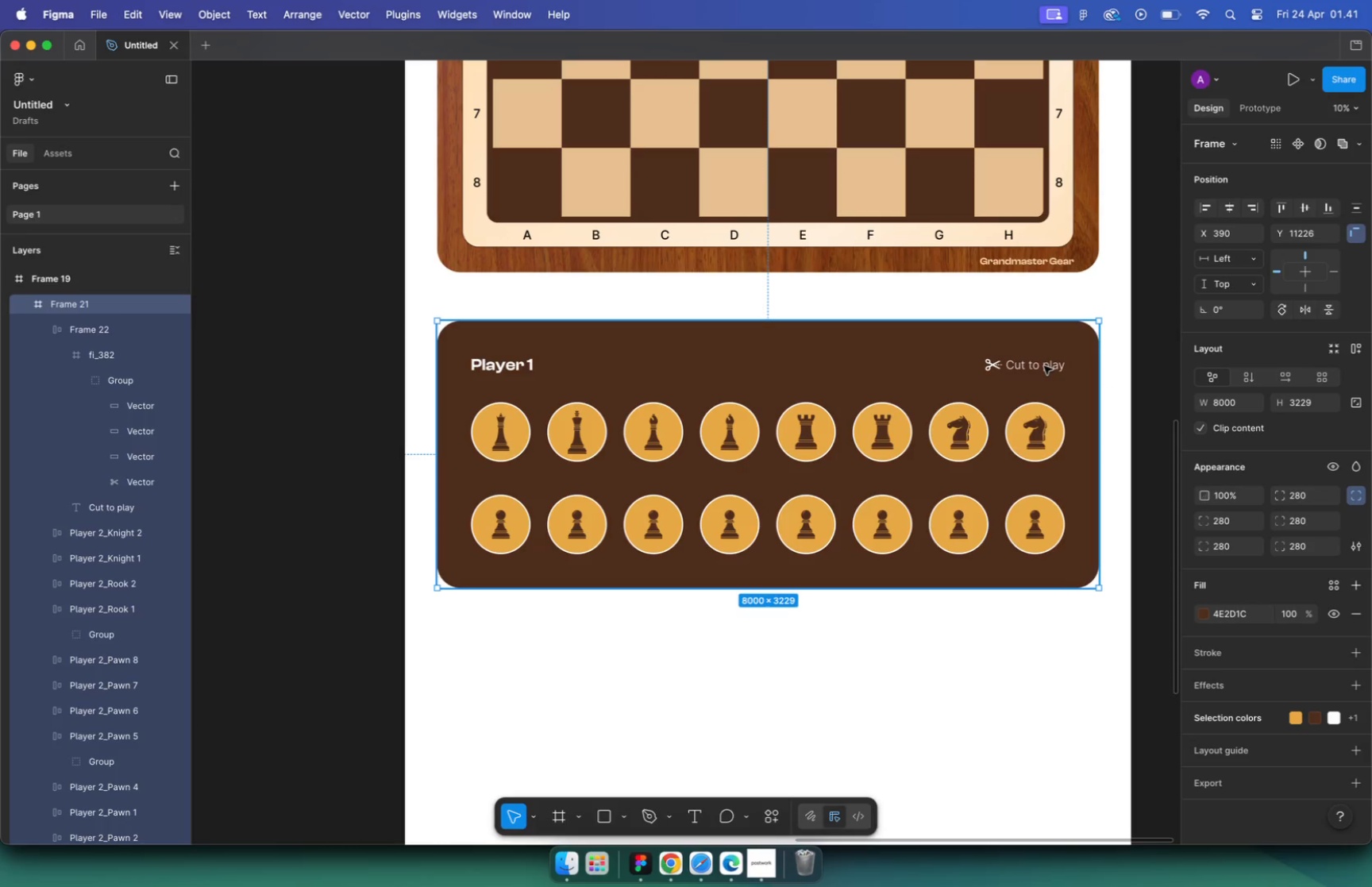 
triple_click([1044, 366])
 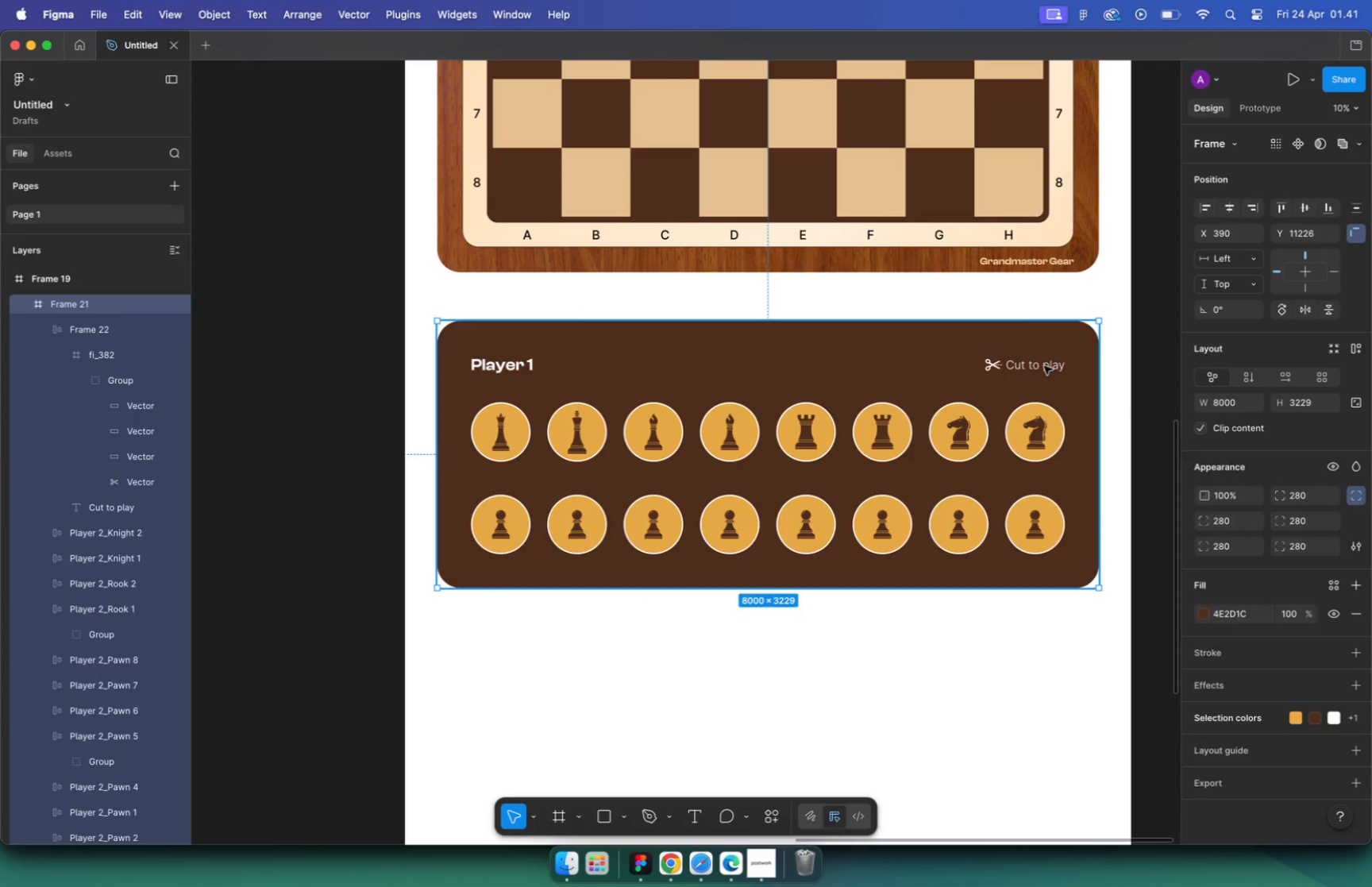 
double_click([1039, 431])
 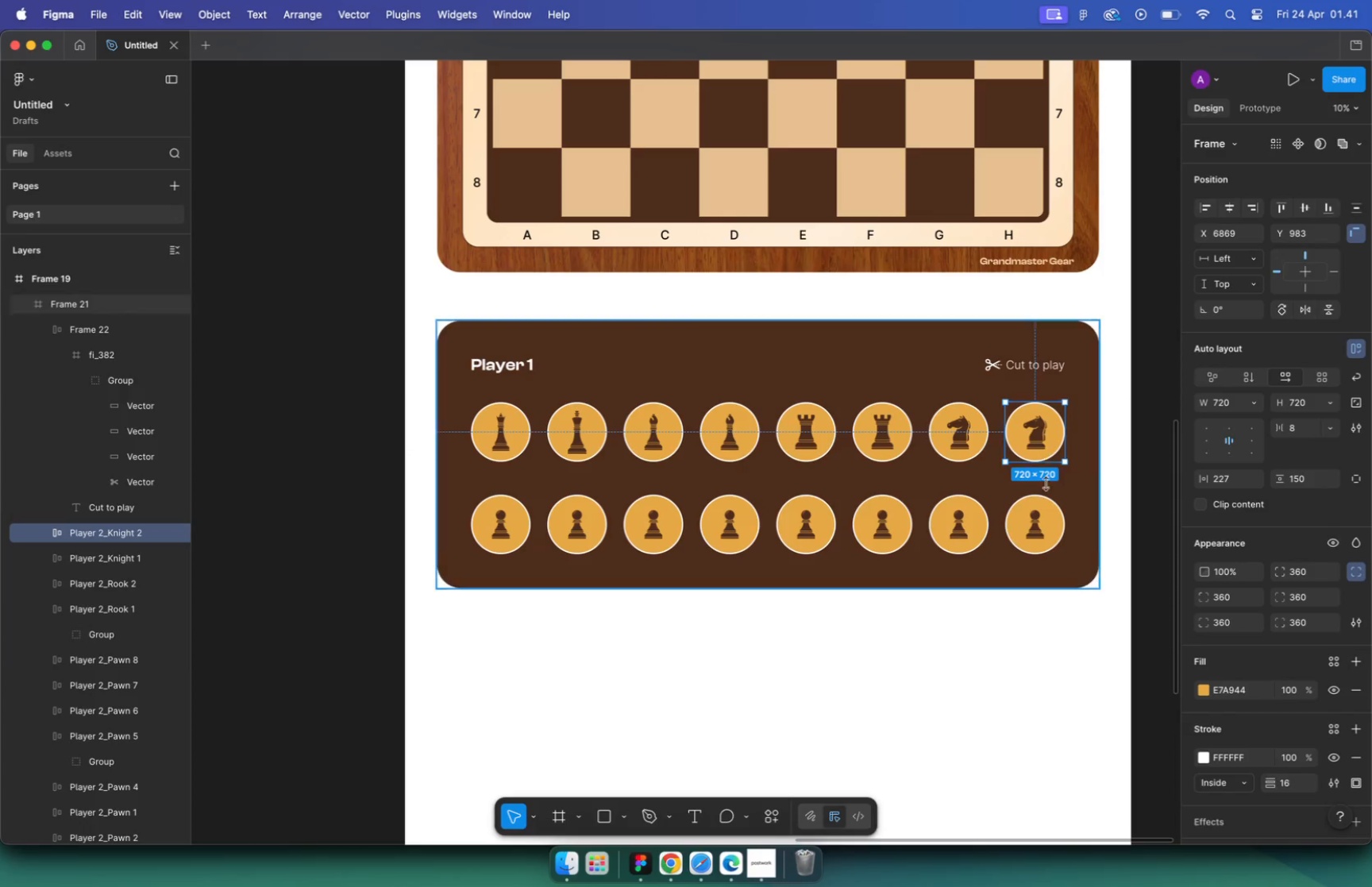 
hold_key(key=ShiftLeft, duration=0.48)
left_click([1042, 529])
 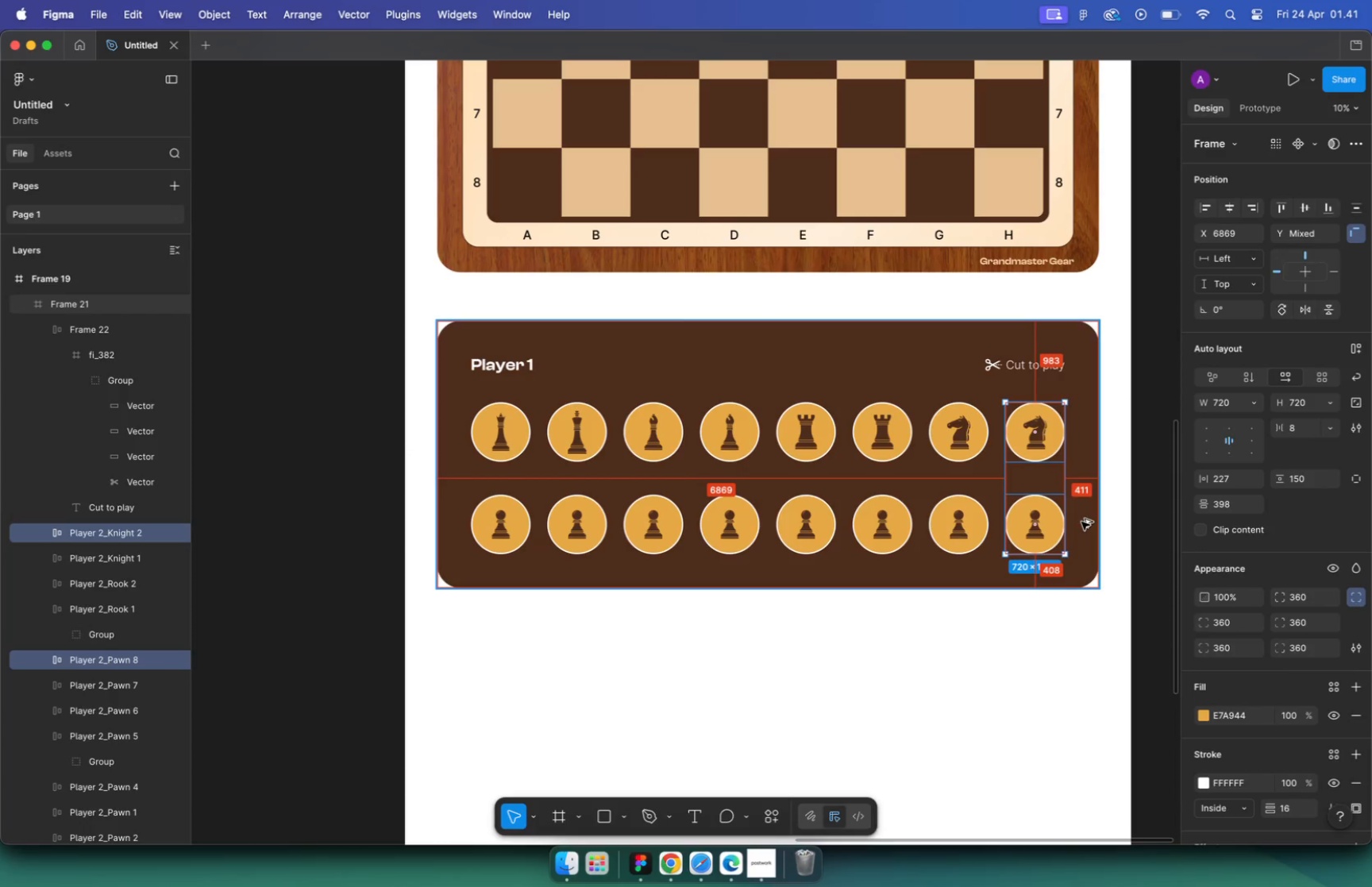 
key(Alt+ArrowRight)
 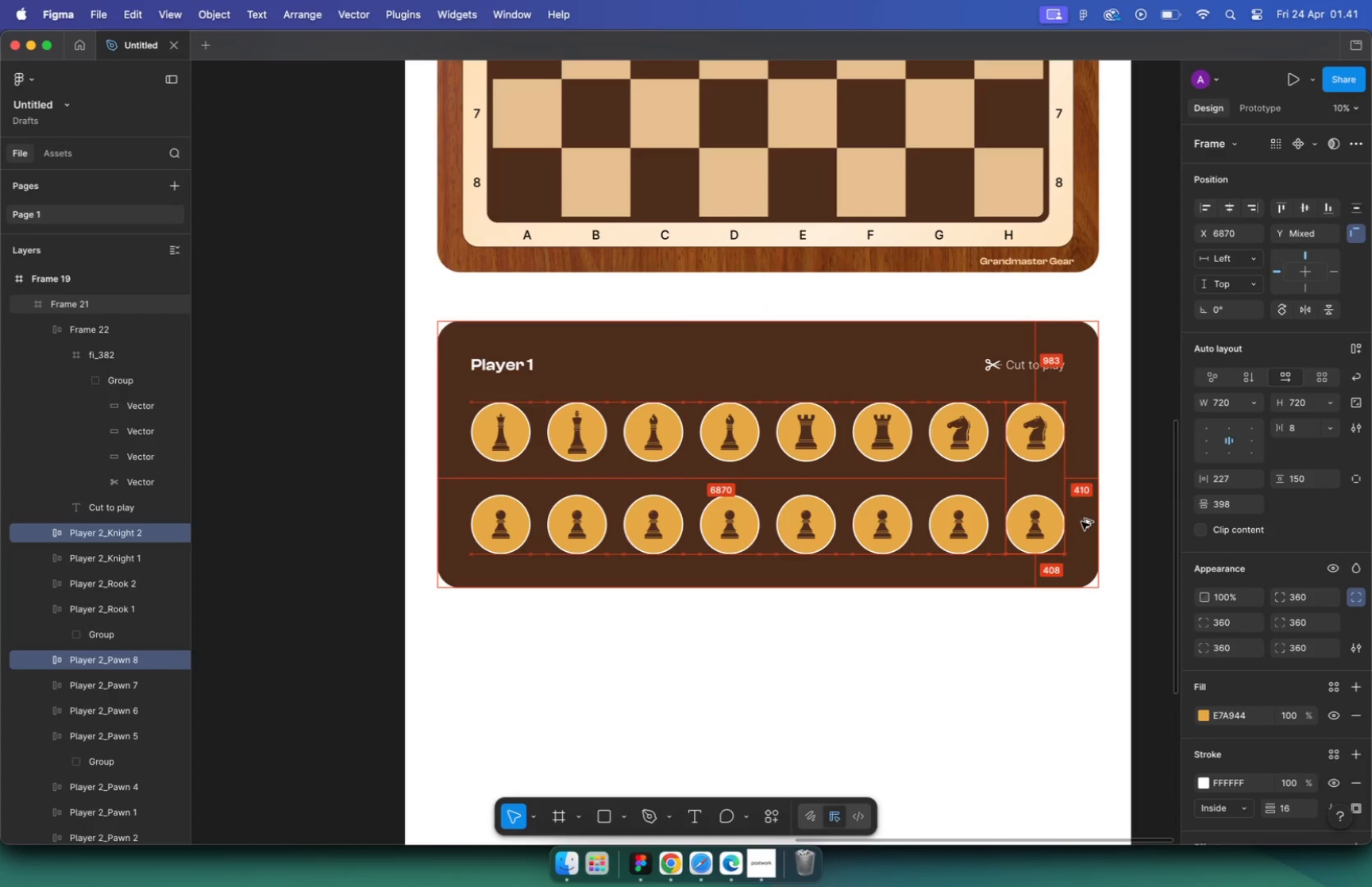 
key(Alt+ArrowRight)
 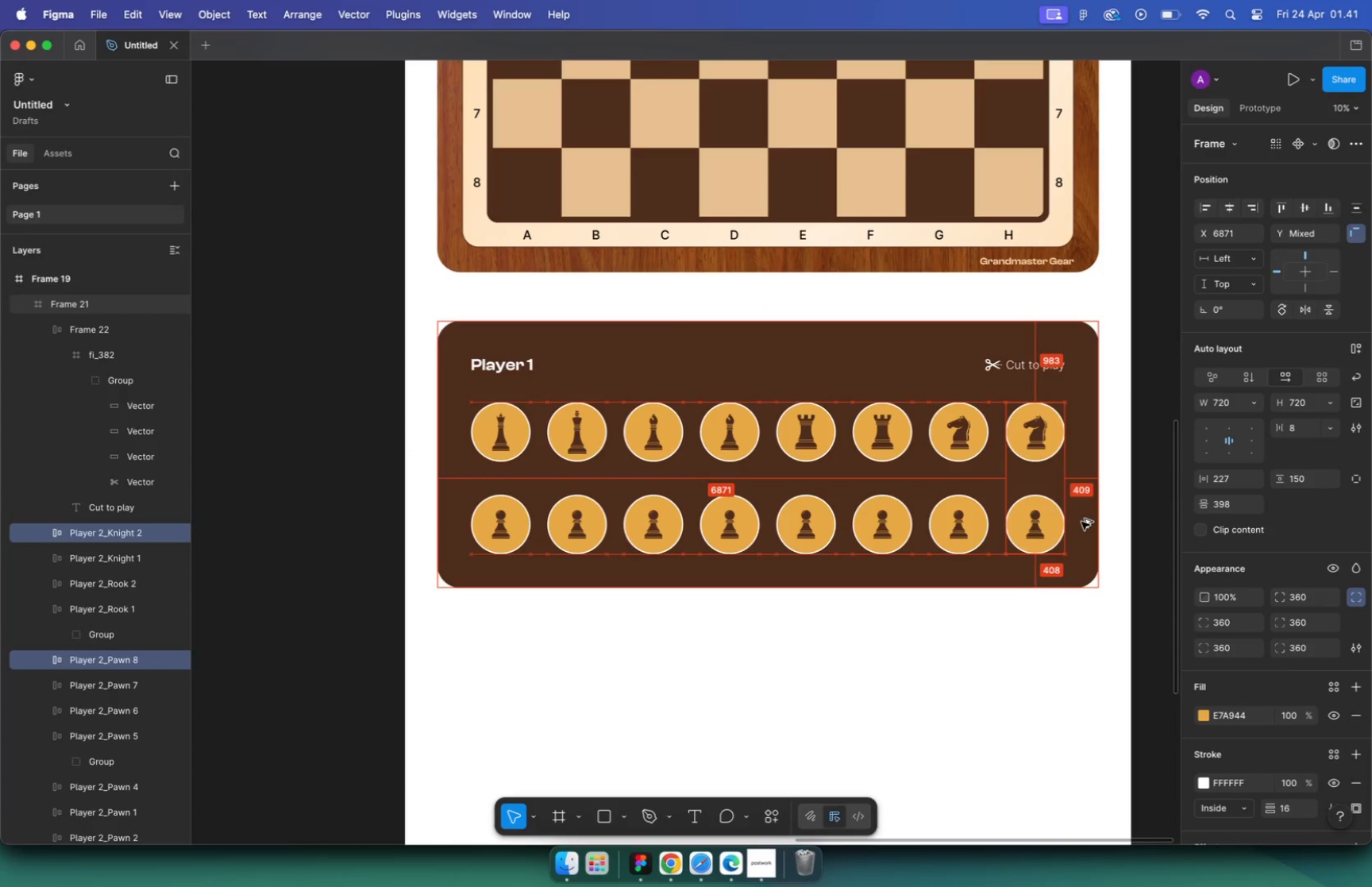 
key(Alt+ArrowRight)
 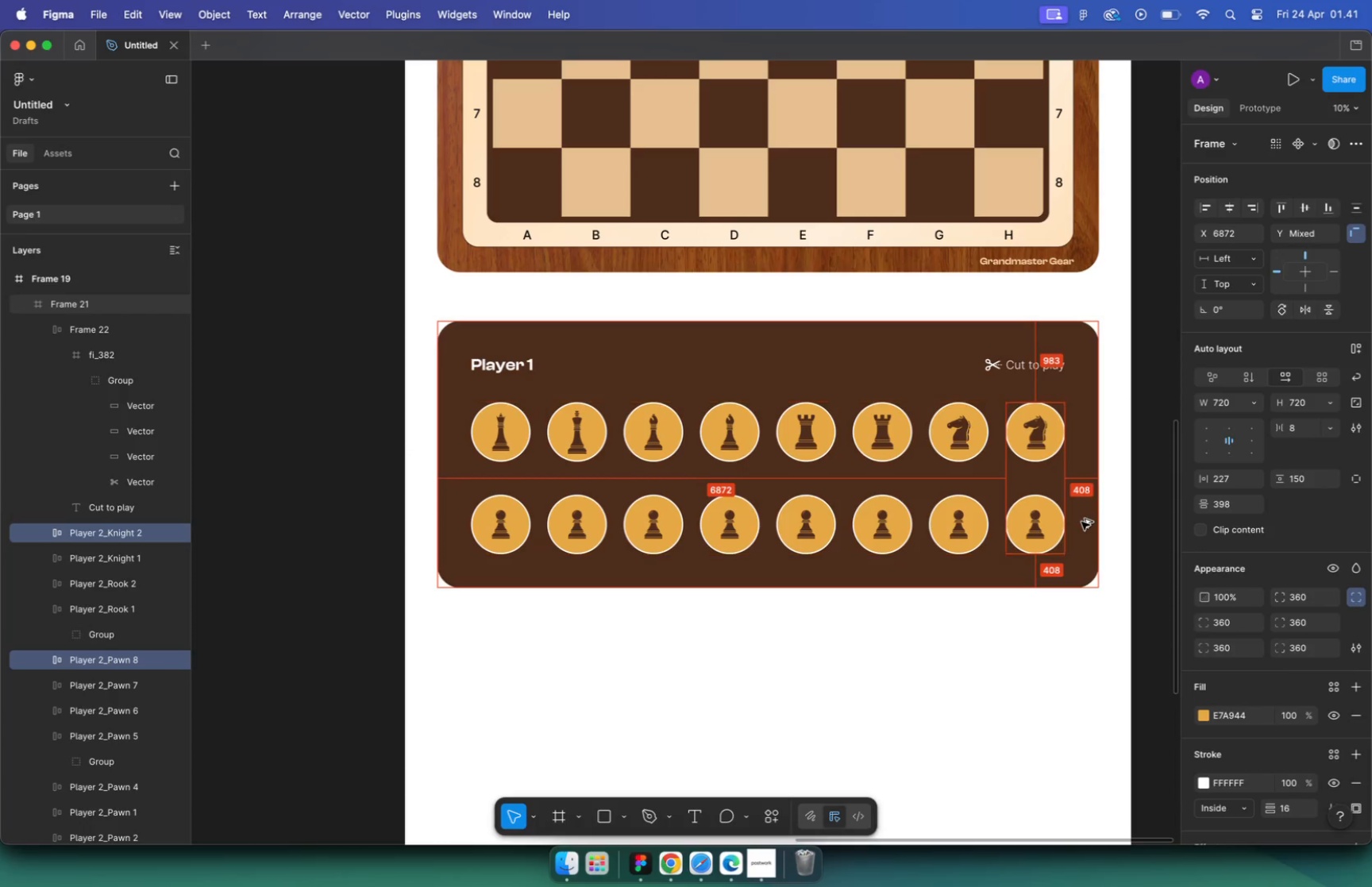 
key(Alt+ArrowRight)
 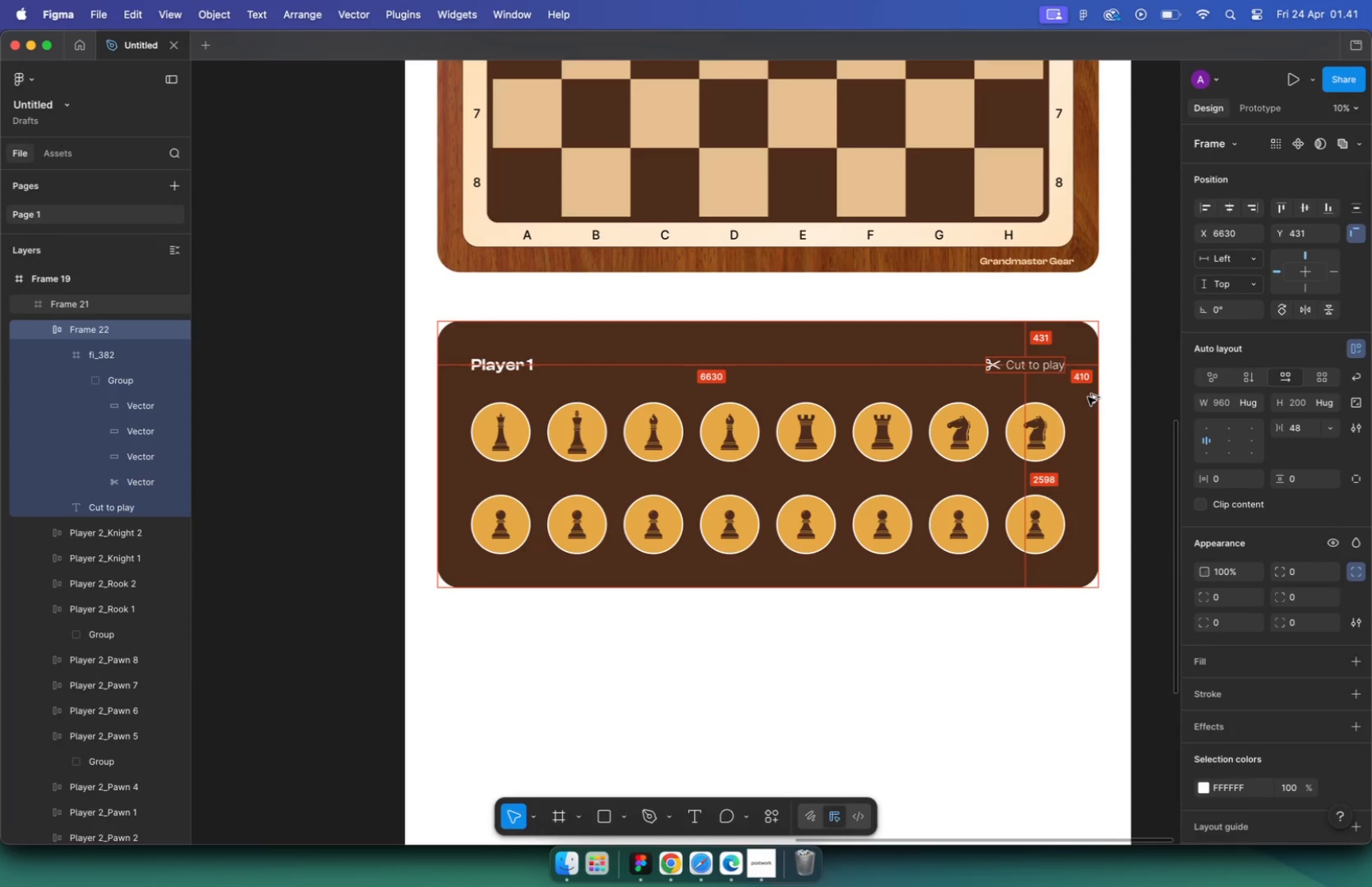 
key(Alt+ArrowRight)
 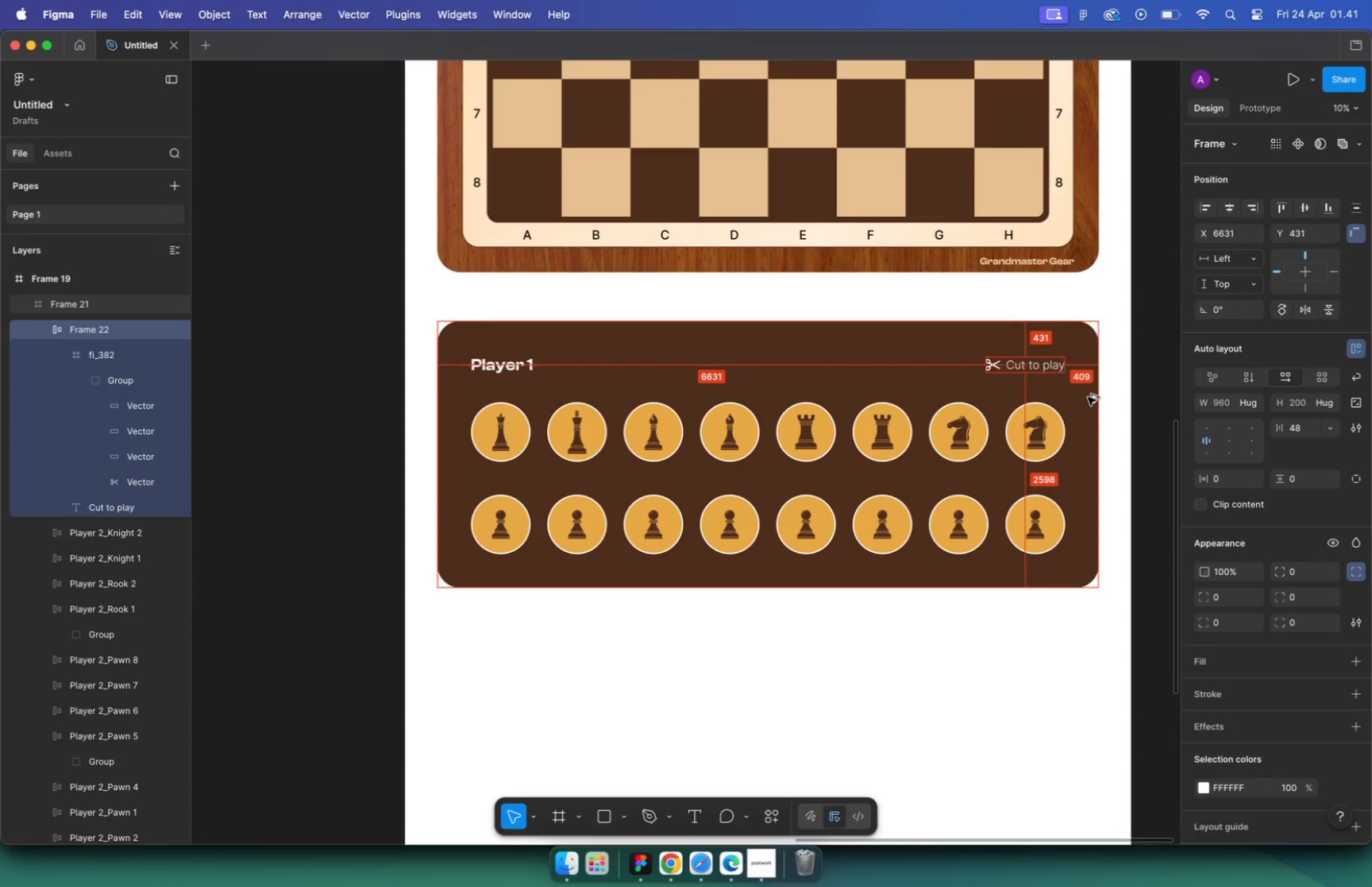 
key(Alt+ArrowRight)
 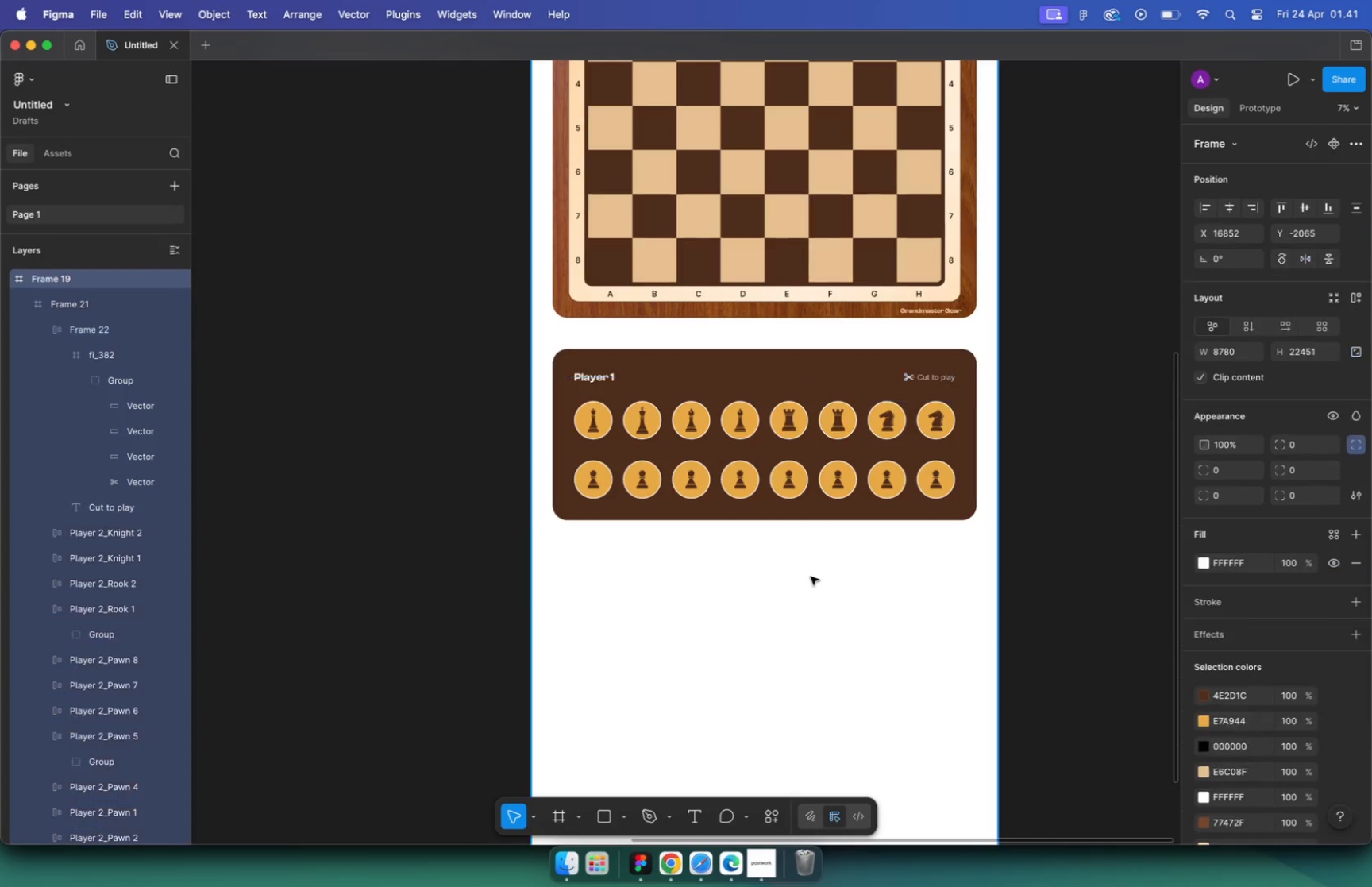 
hold_key(key=CommandLeft, duration=1.03)
scroll: coordinate [759, 400], scroll_direction: down, amount: 5.0
 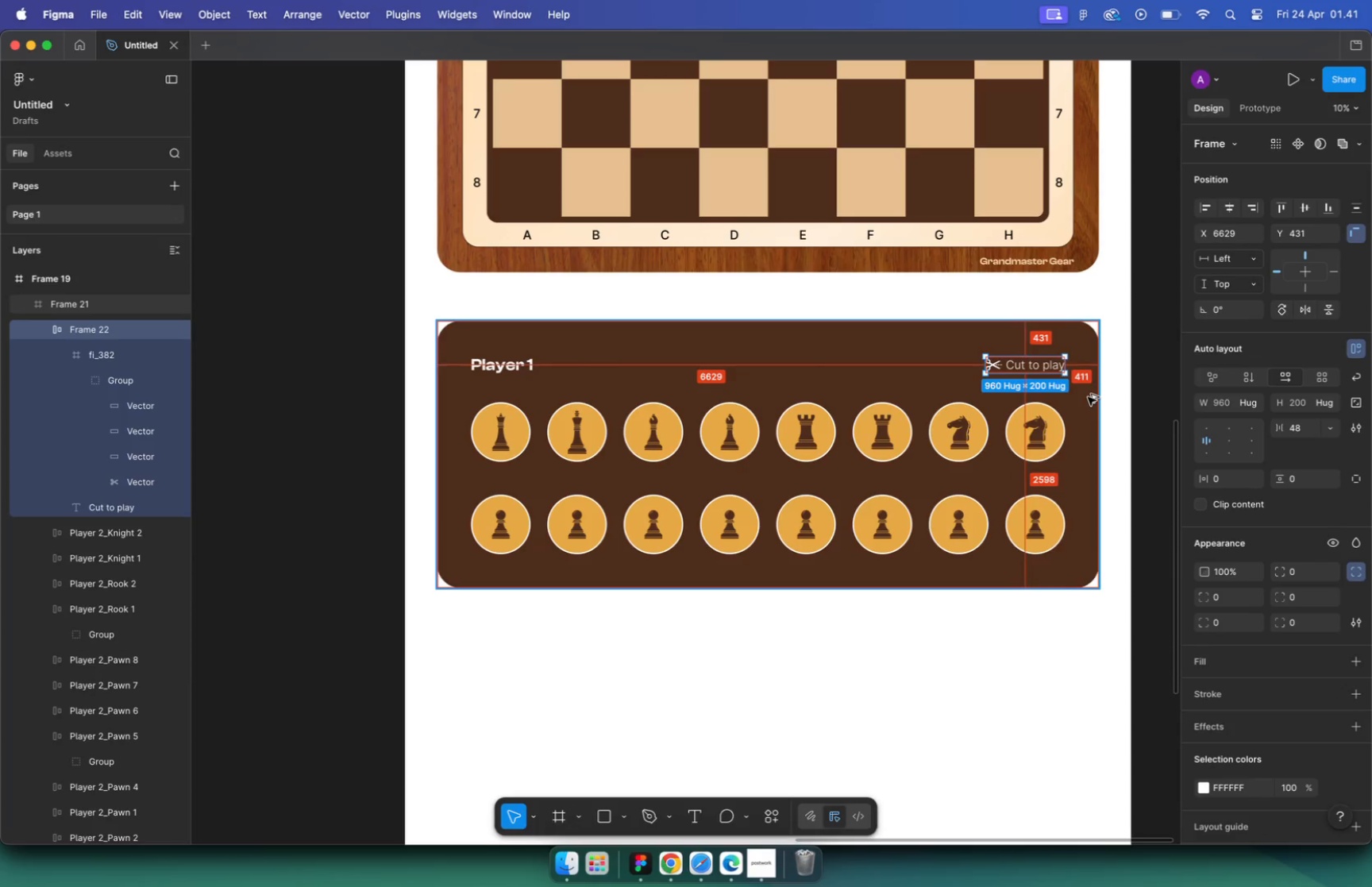 
hold_key(key=CommandLeft, duration=0.38)
scroll: coordinate [956, 400], scroll_direction: up, amount: 10.0
 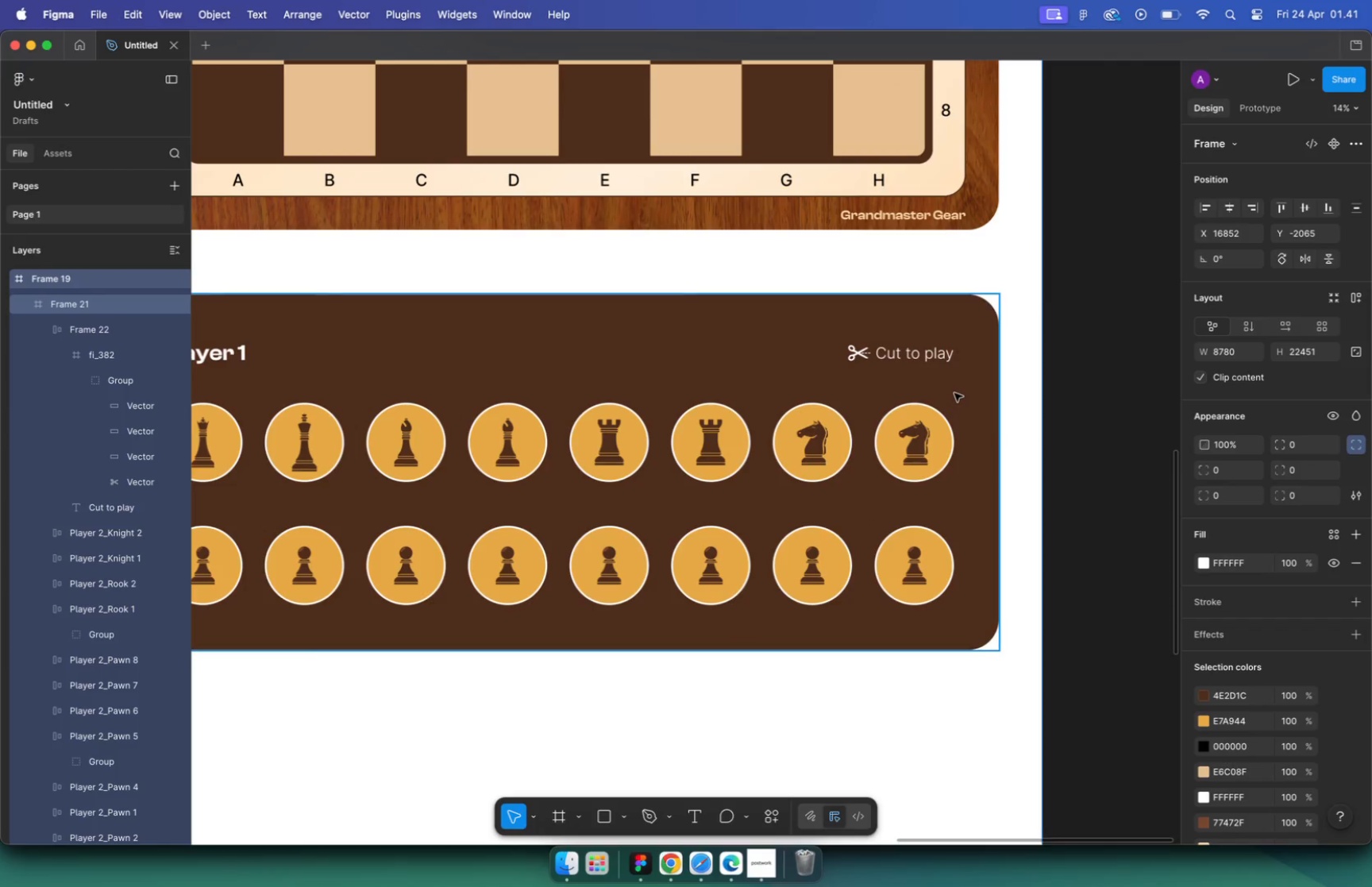 
double_click([926, 356])
 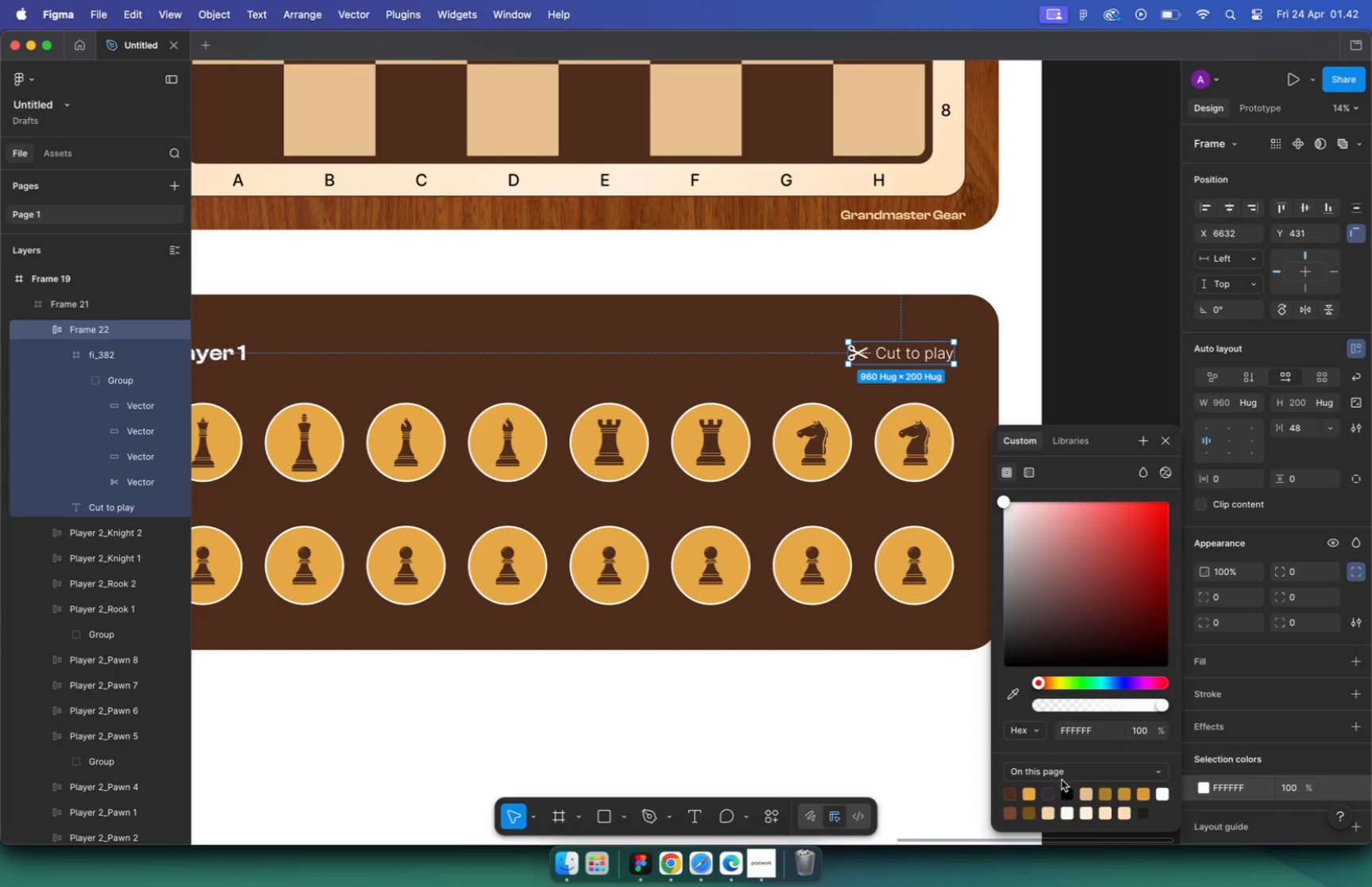 
left_click([1030, 793])
 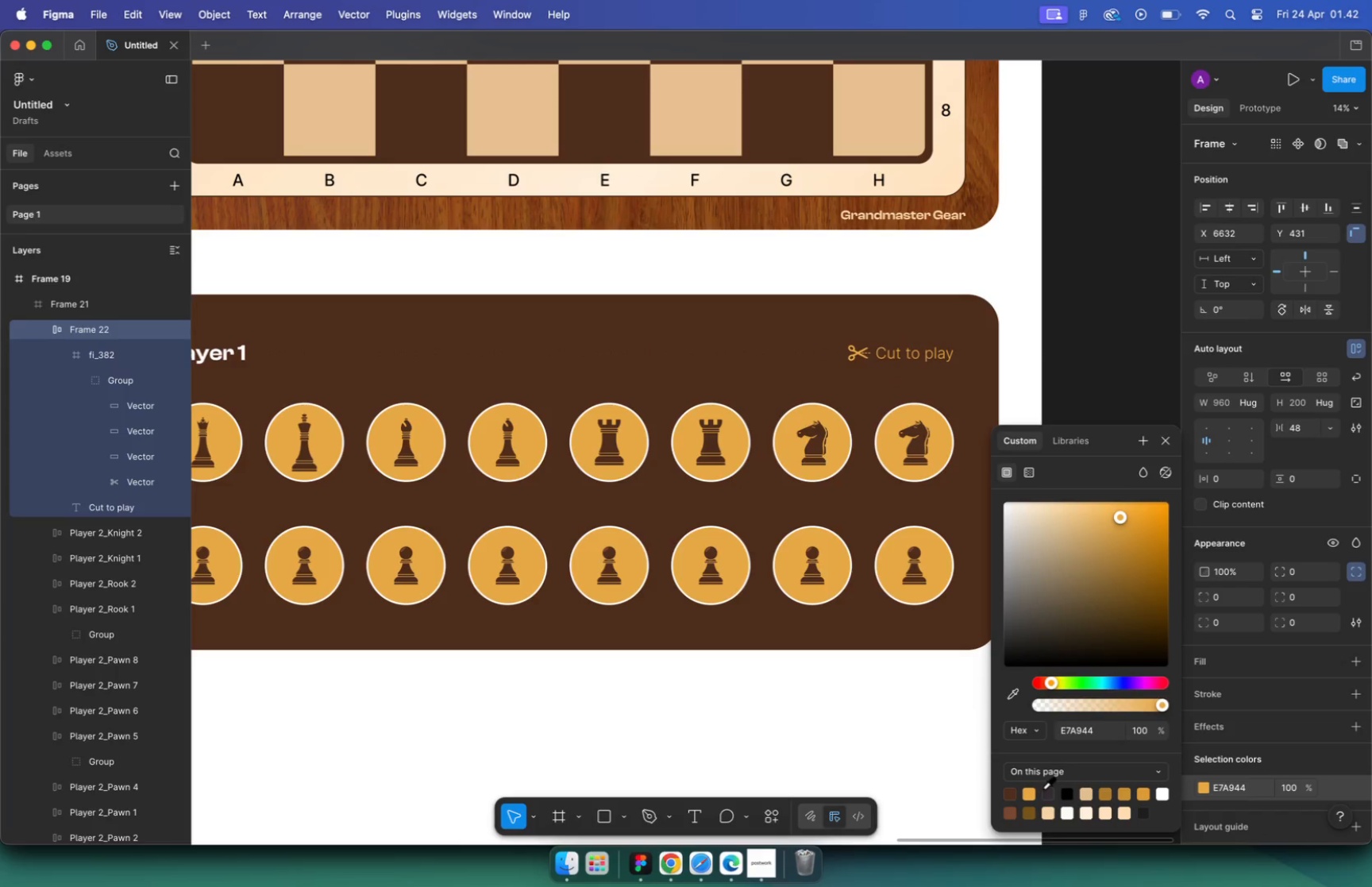 
hold_key(key=CommandLeft, duration=0.49)
scroll: coordinate [1089, 347], scroll_direction: down, amount: 11.0
 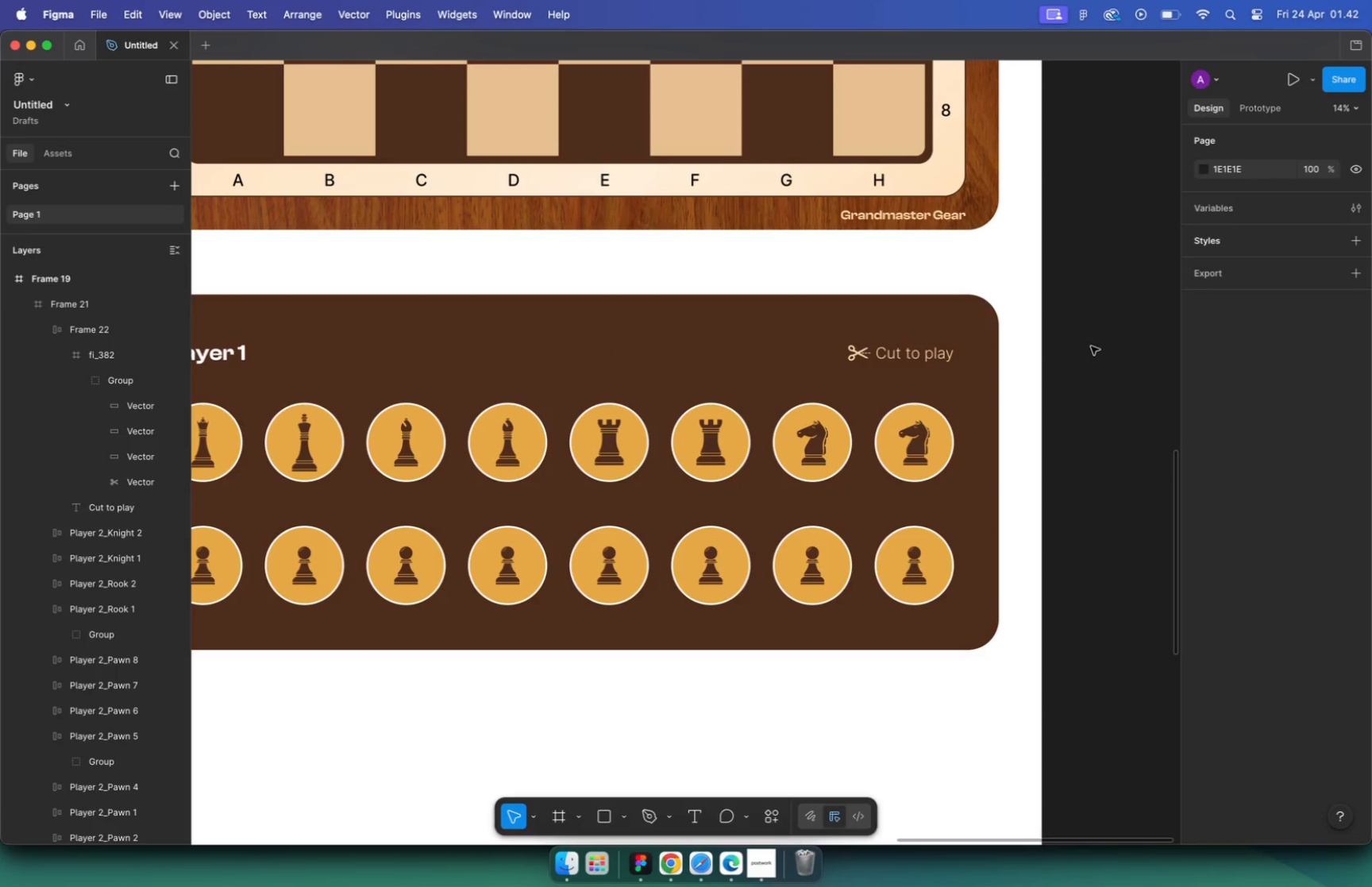 
left_click([1102, 345])
 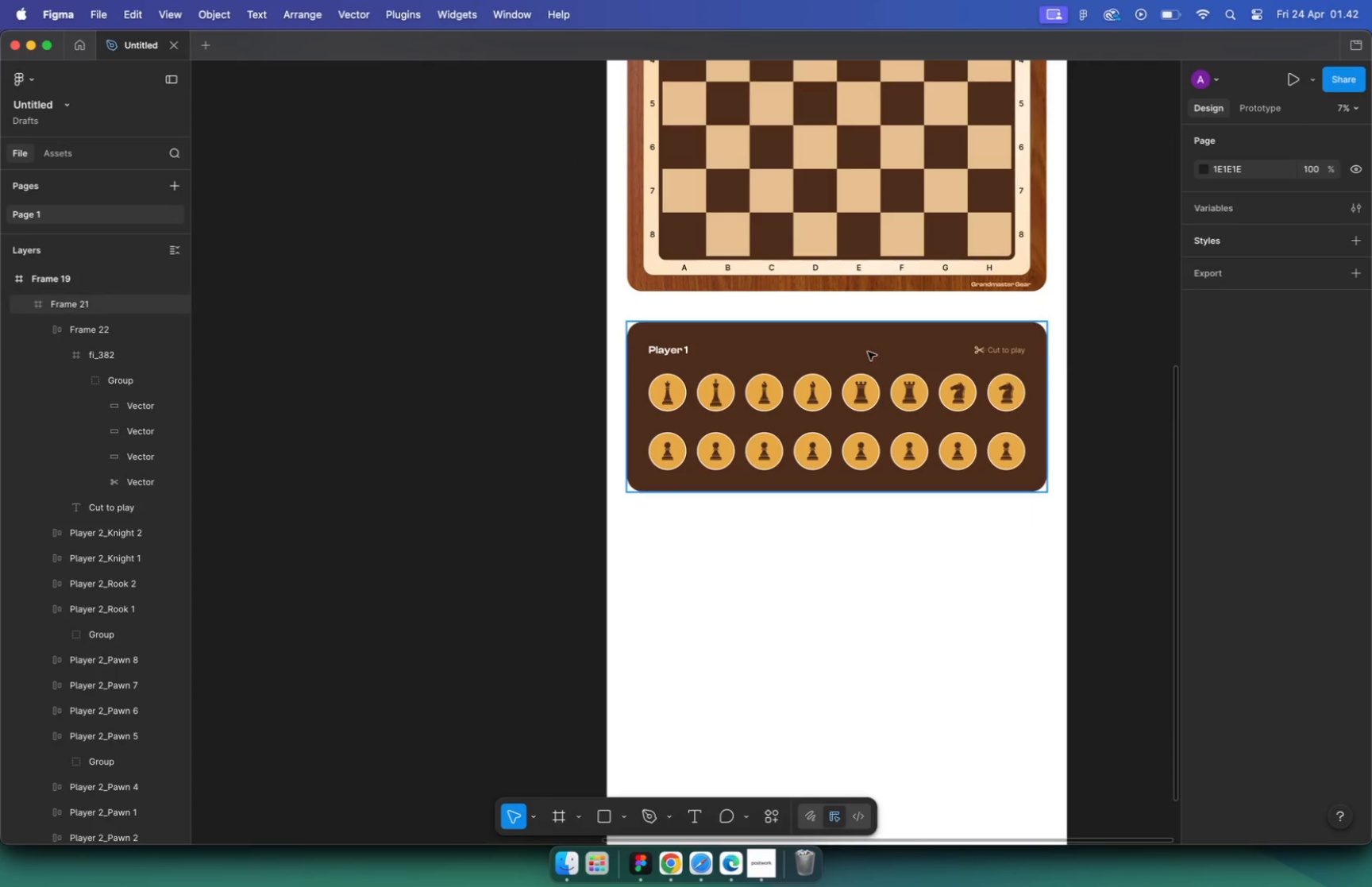 
double_click([866, 352])
 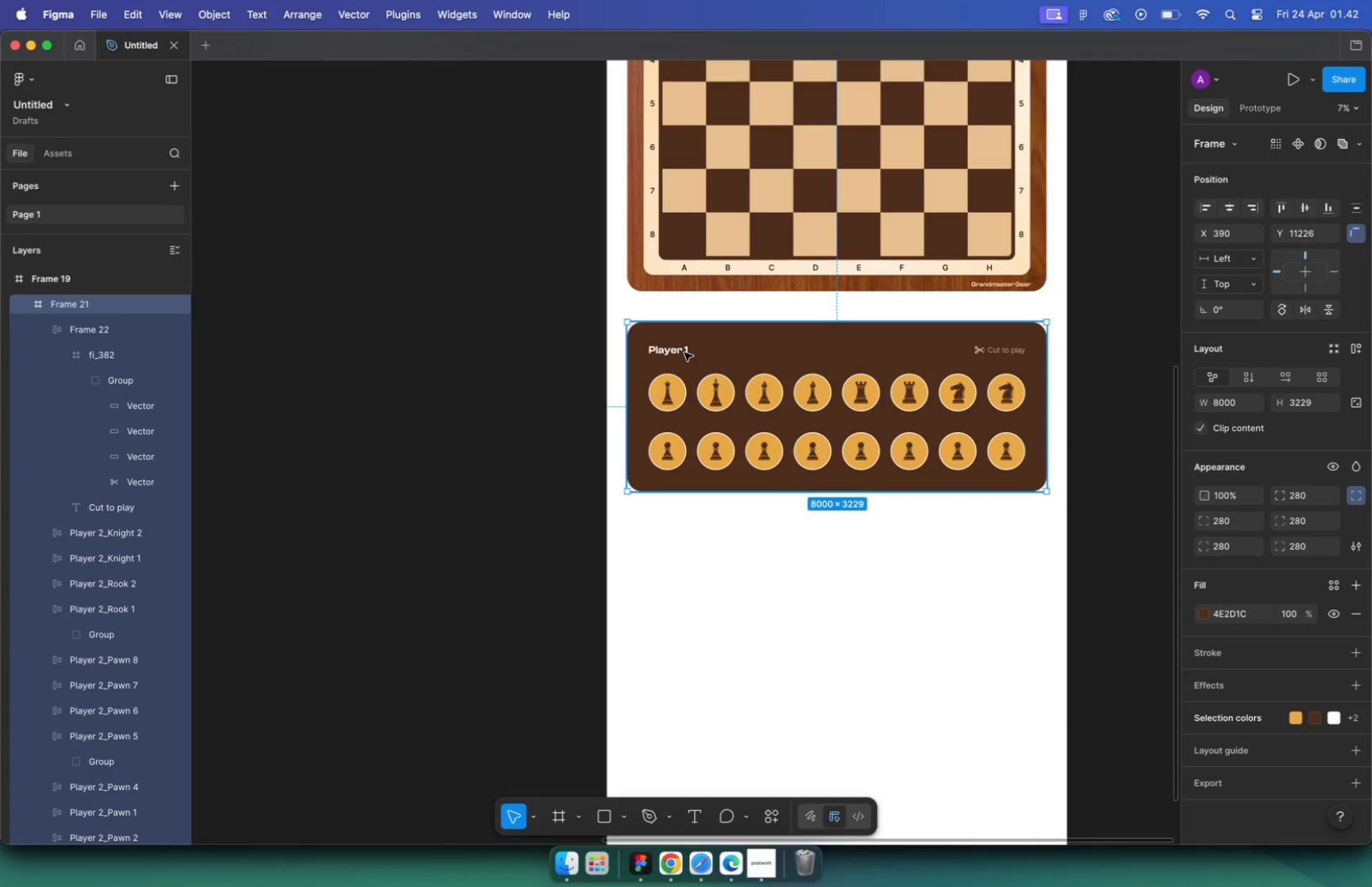 
triple_click([680, 350])
 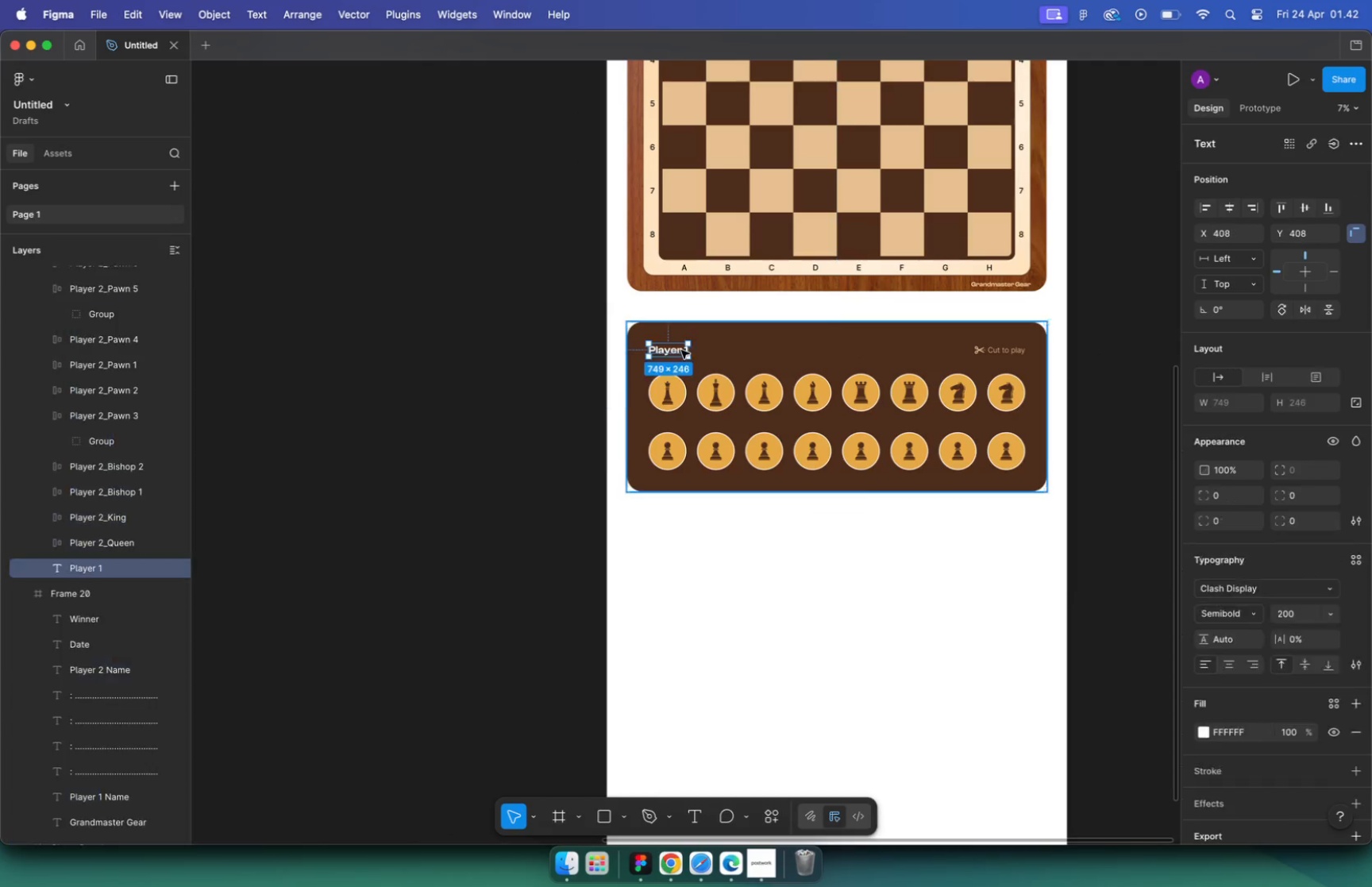 
left_click([1298, 565])
 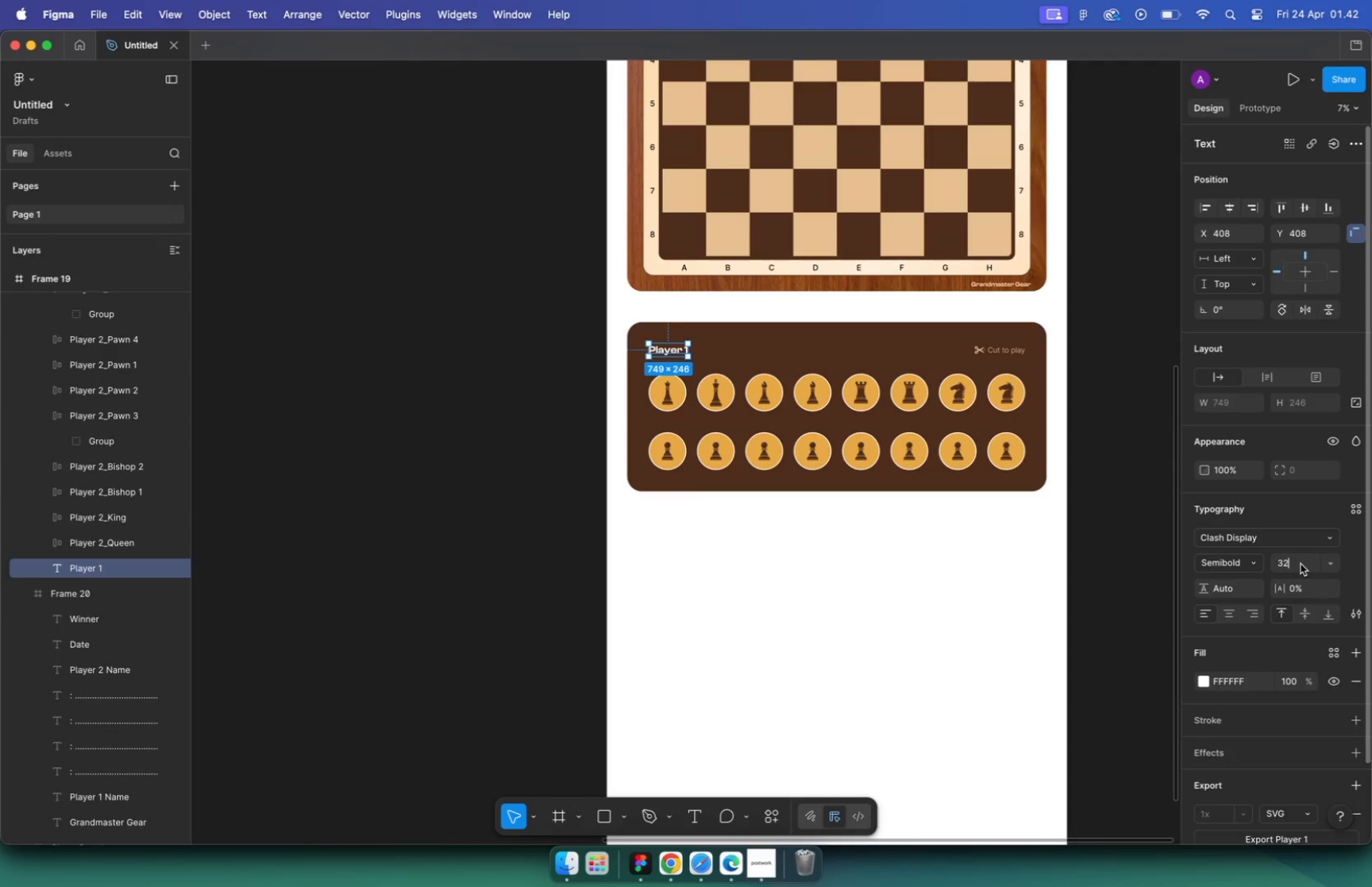 
type(320)
 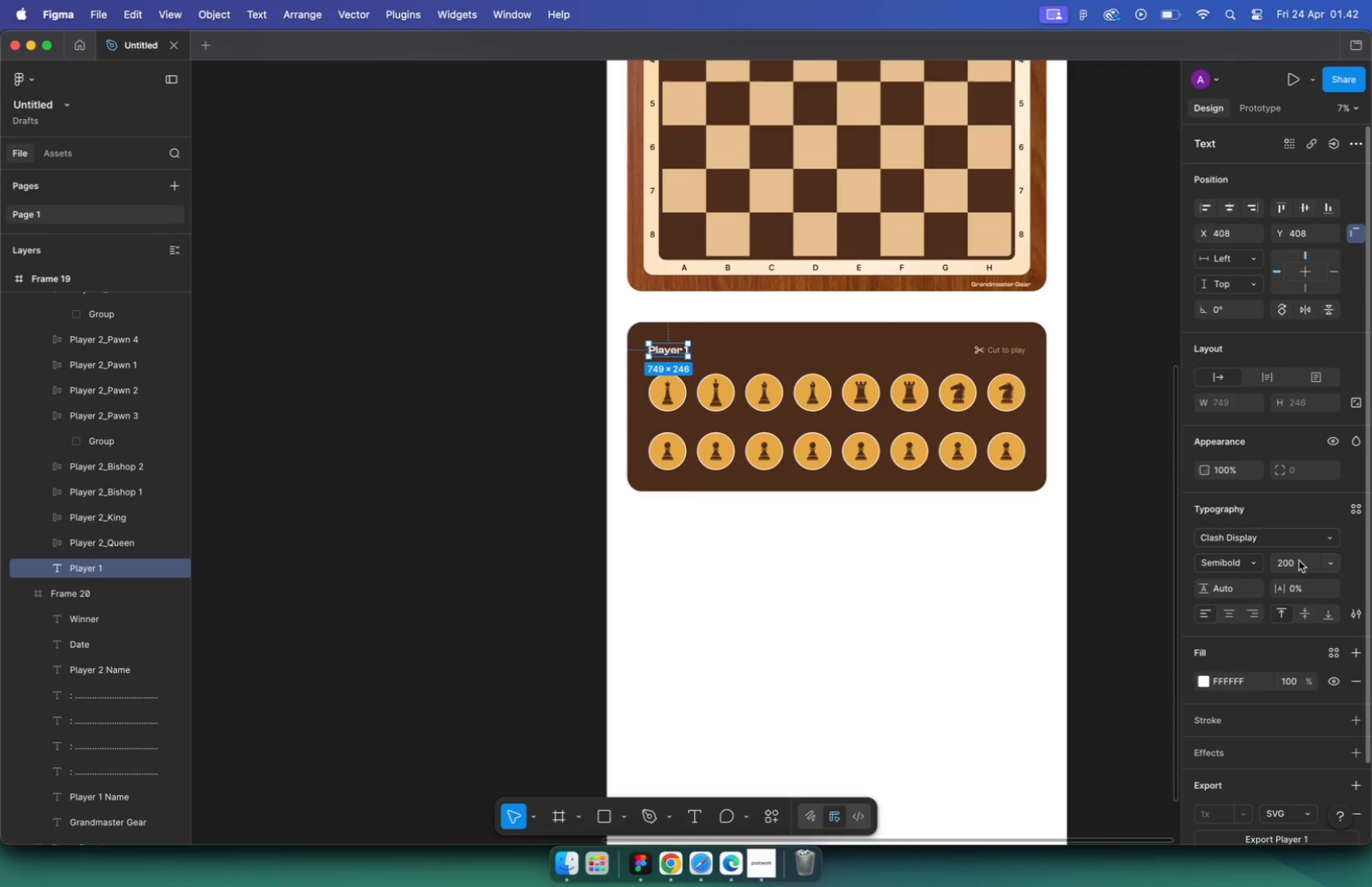 
key(Enter)
 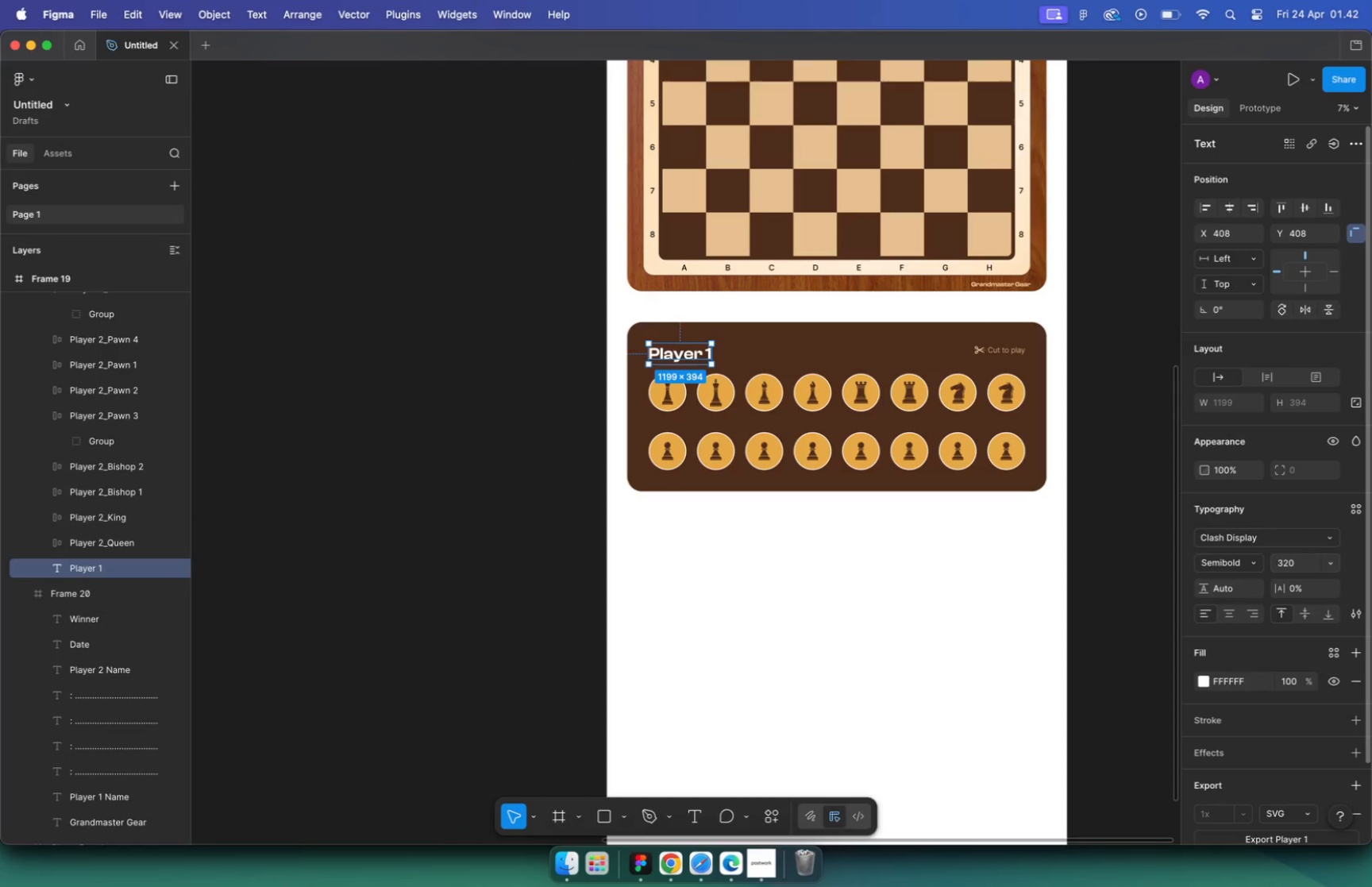 
key(Meta+Z)
 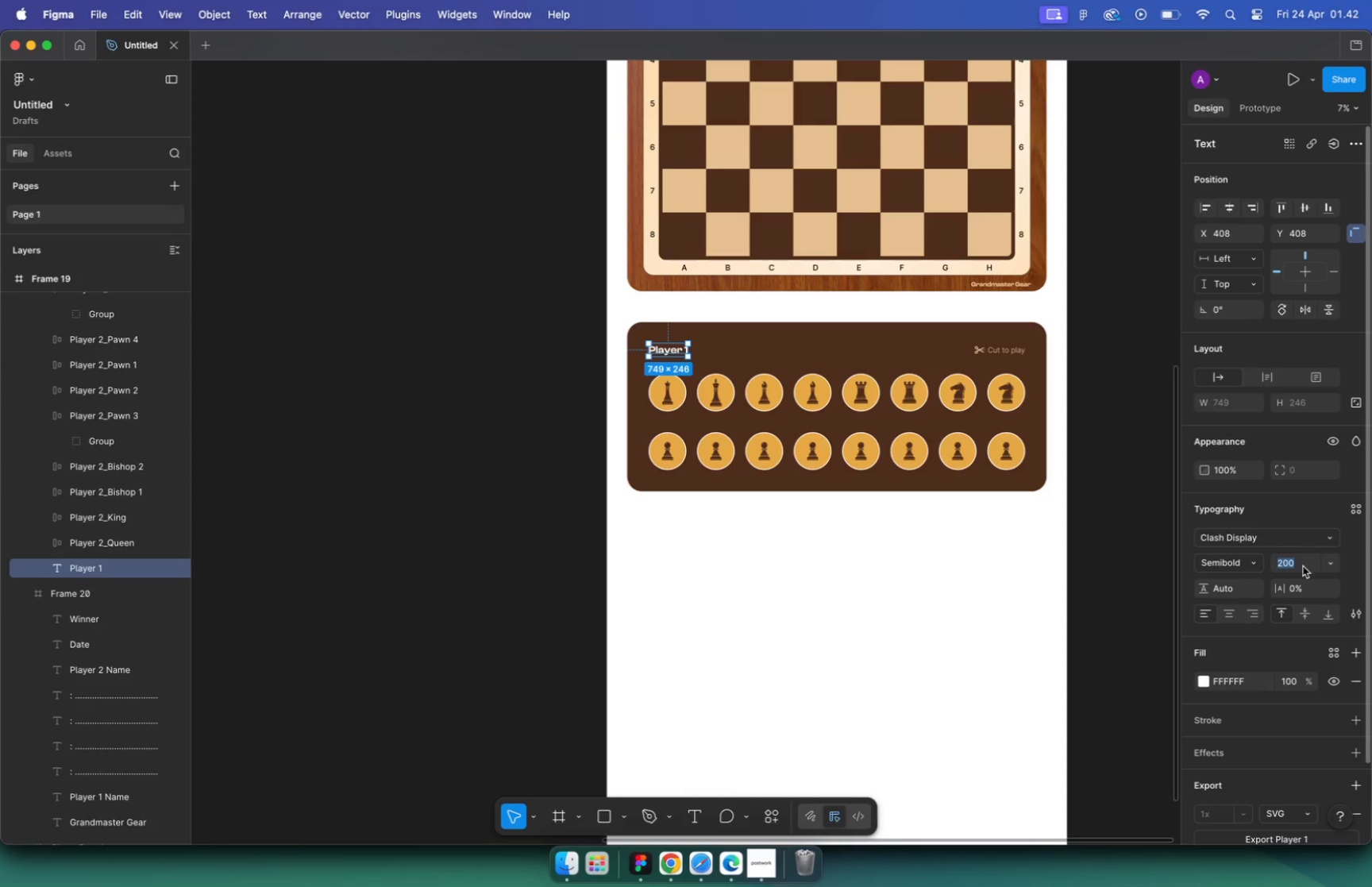 
left_click([1303, 566])
 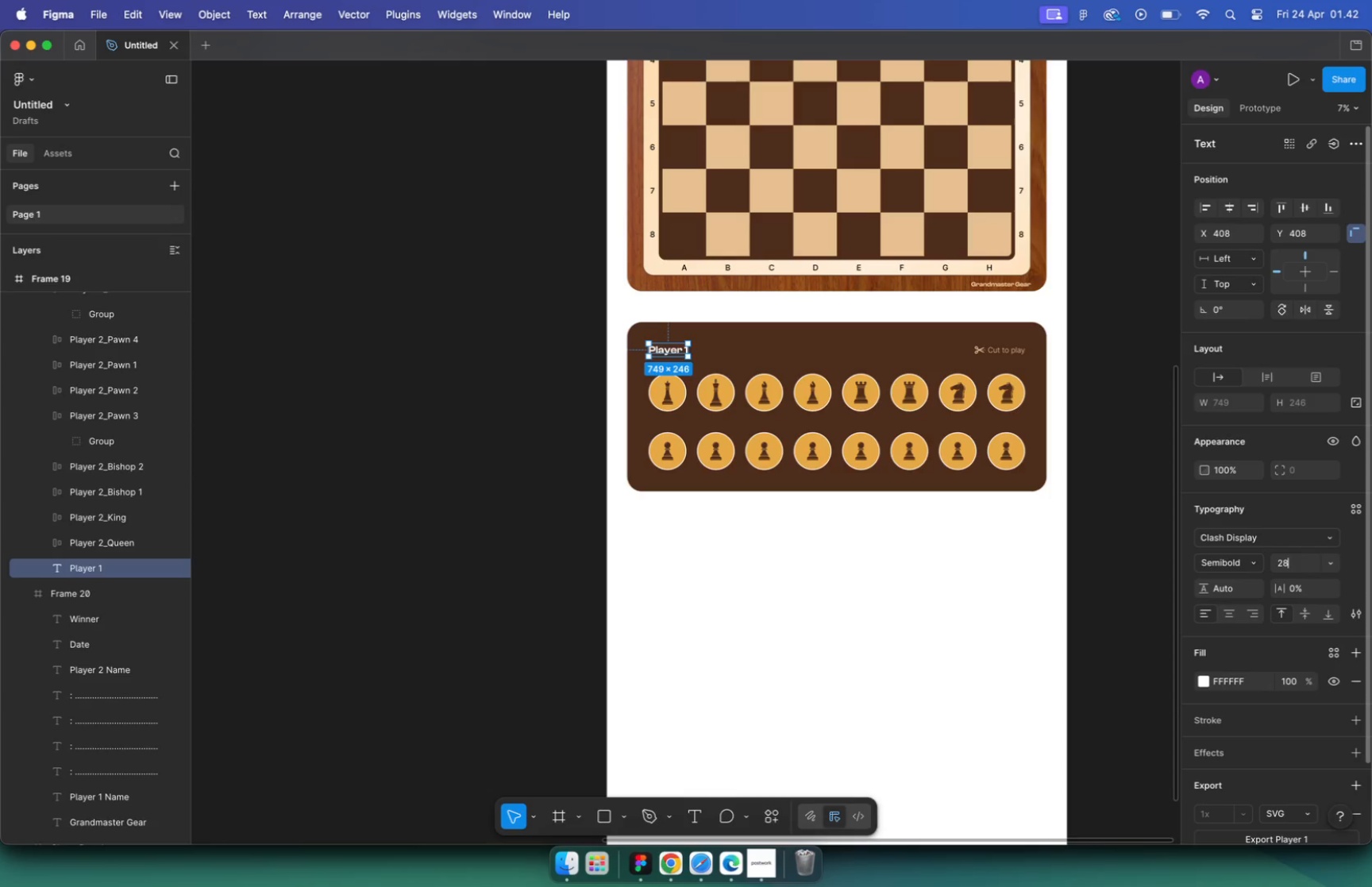 
key(Backspace)
key(Backspace)
type(80)
 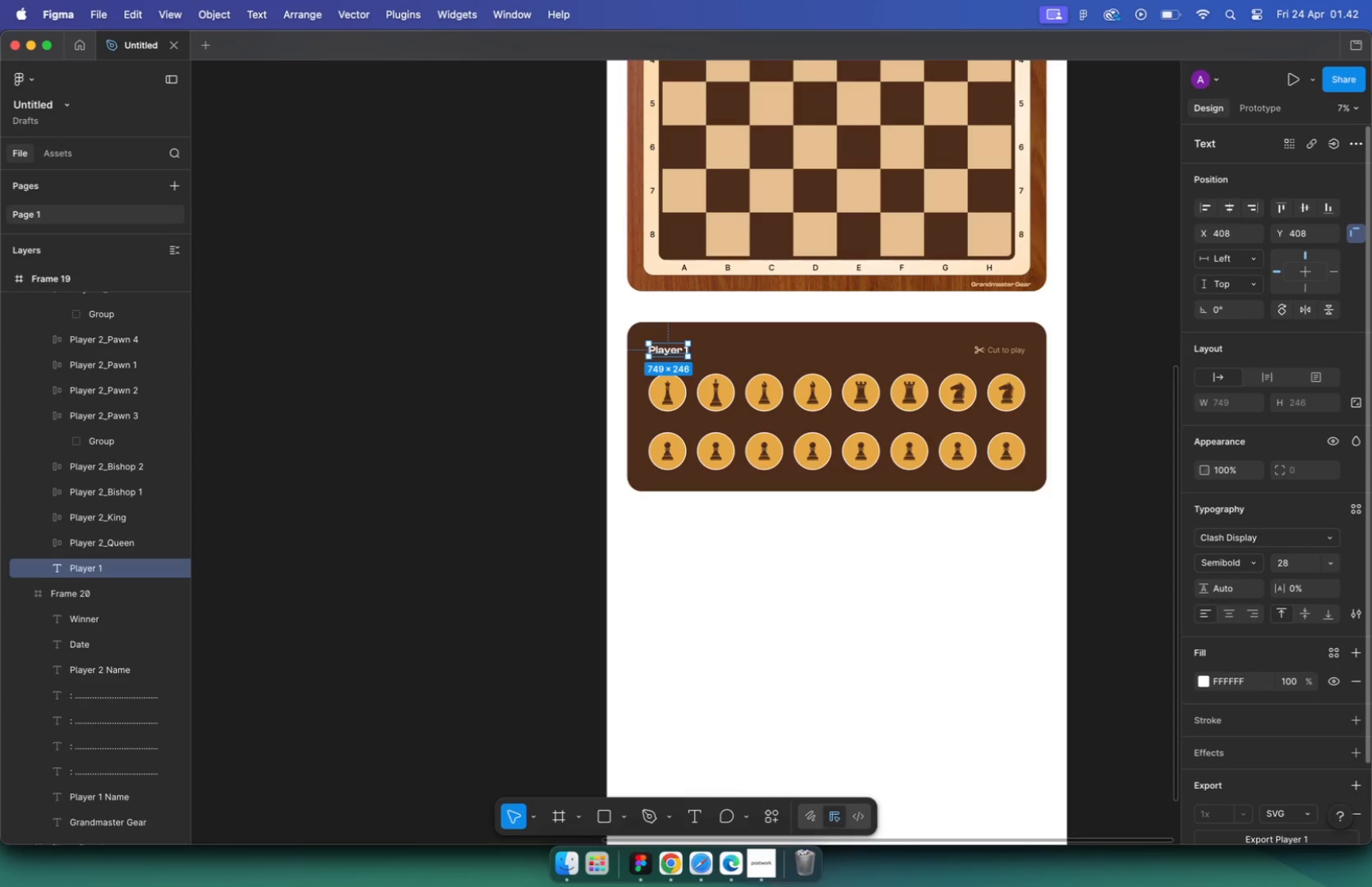 
key(Enter)
 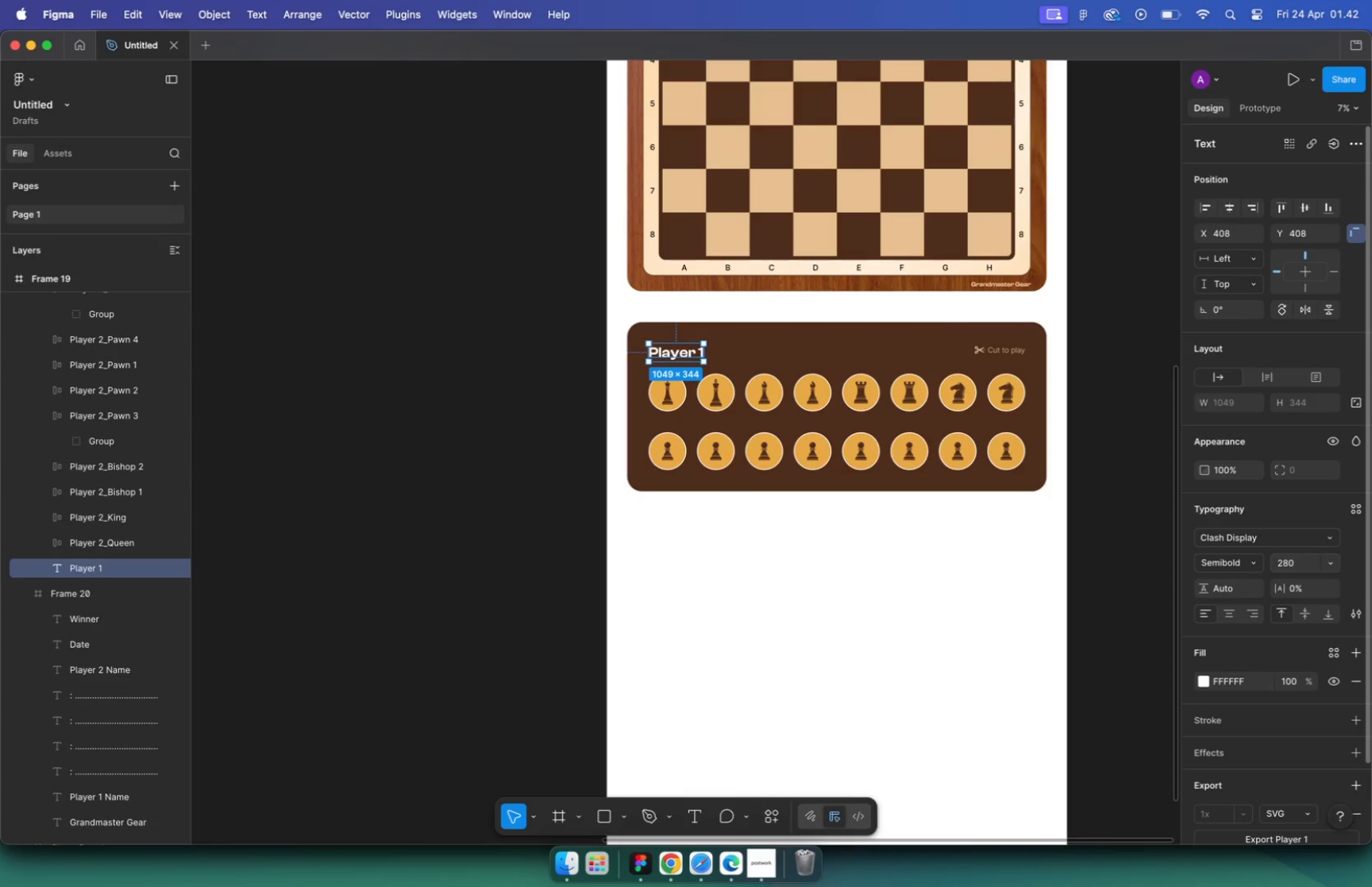 
key(Escape)
 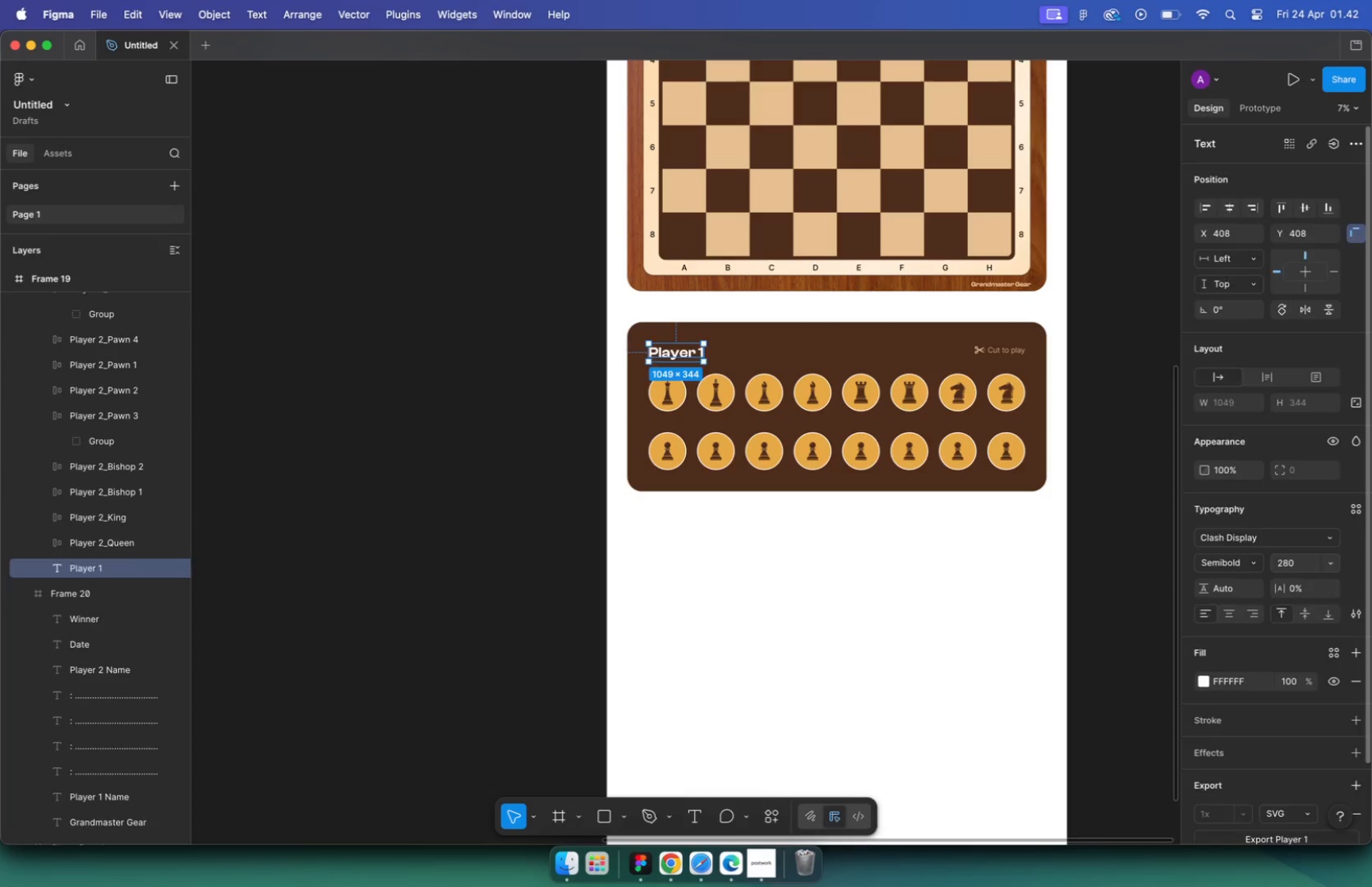 
hold_key(key=CommandLeft, duration=1.01)
scroll: coordinate [717, 380], scroll_direction: up, amount: 17.0
 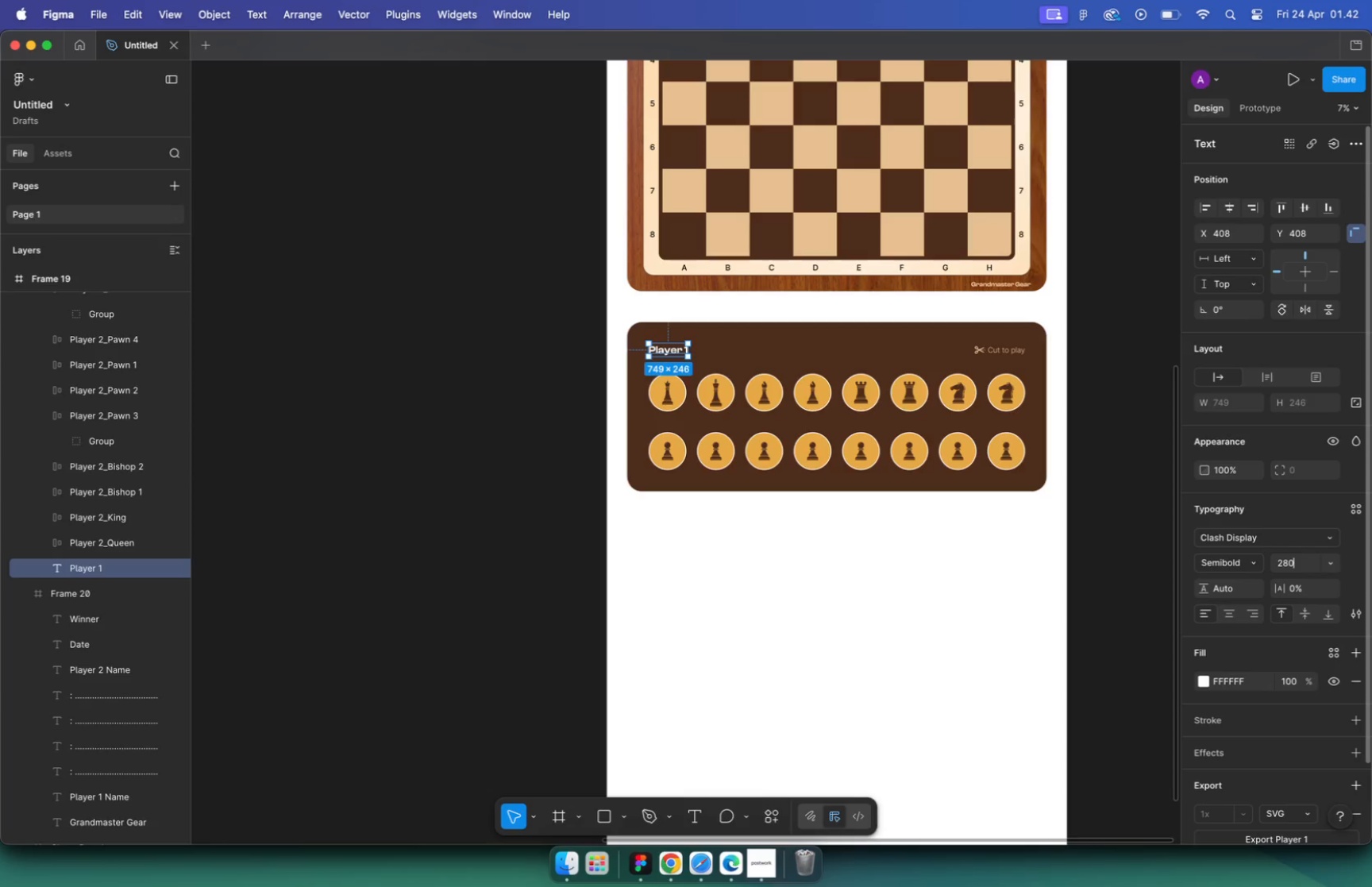 
left_click([645, 292])
 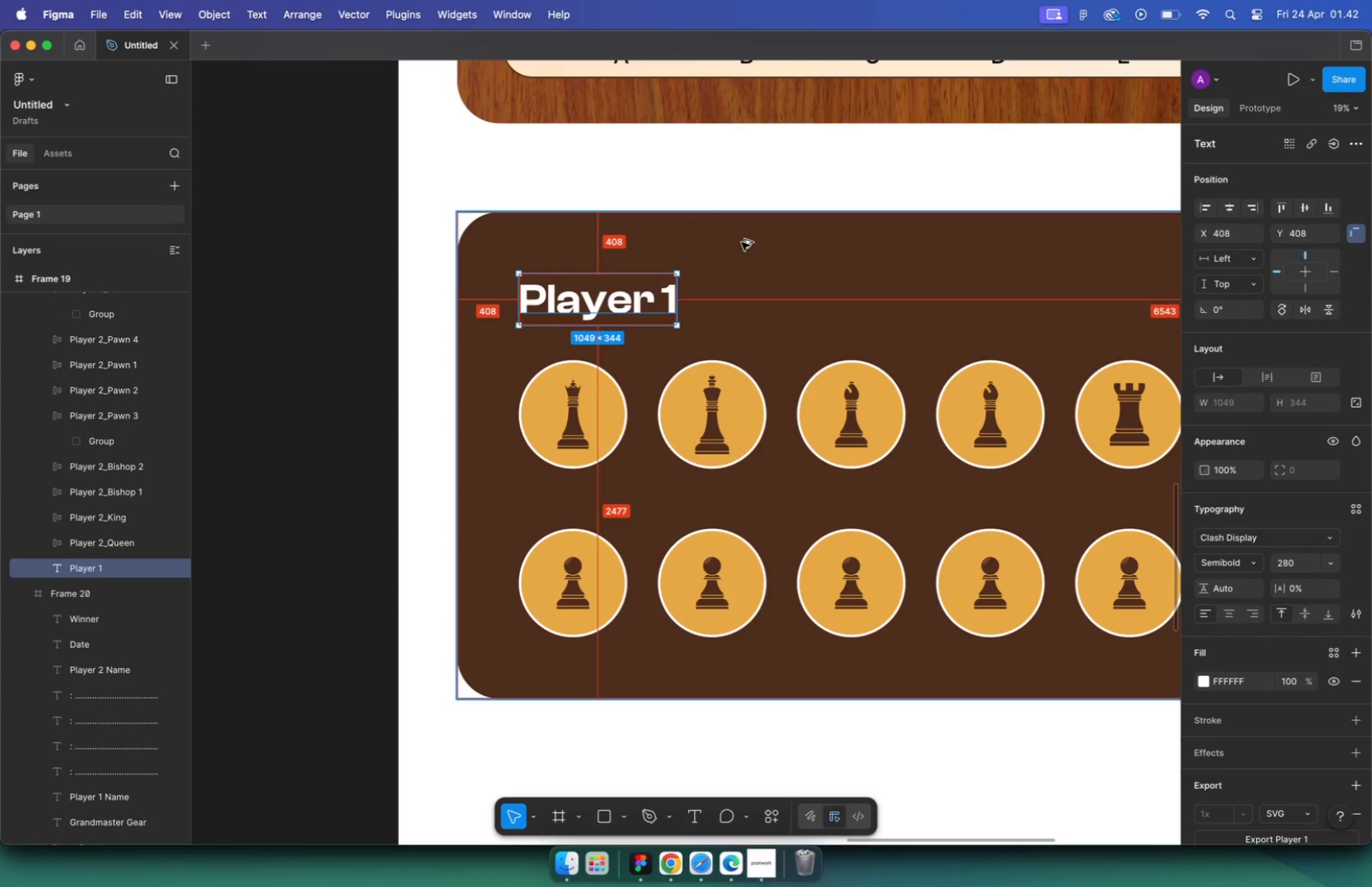 
hold_key(key=OptionLeft, duration=1.07)
 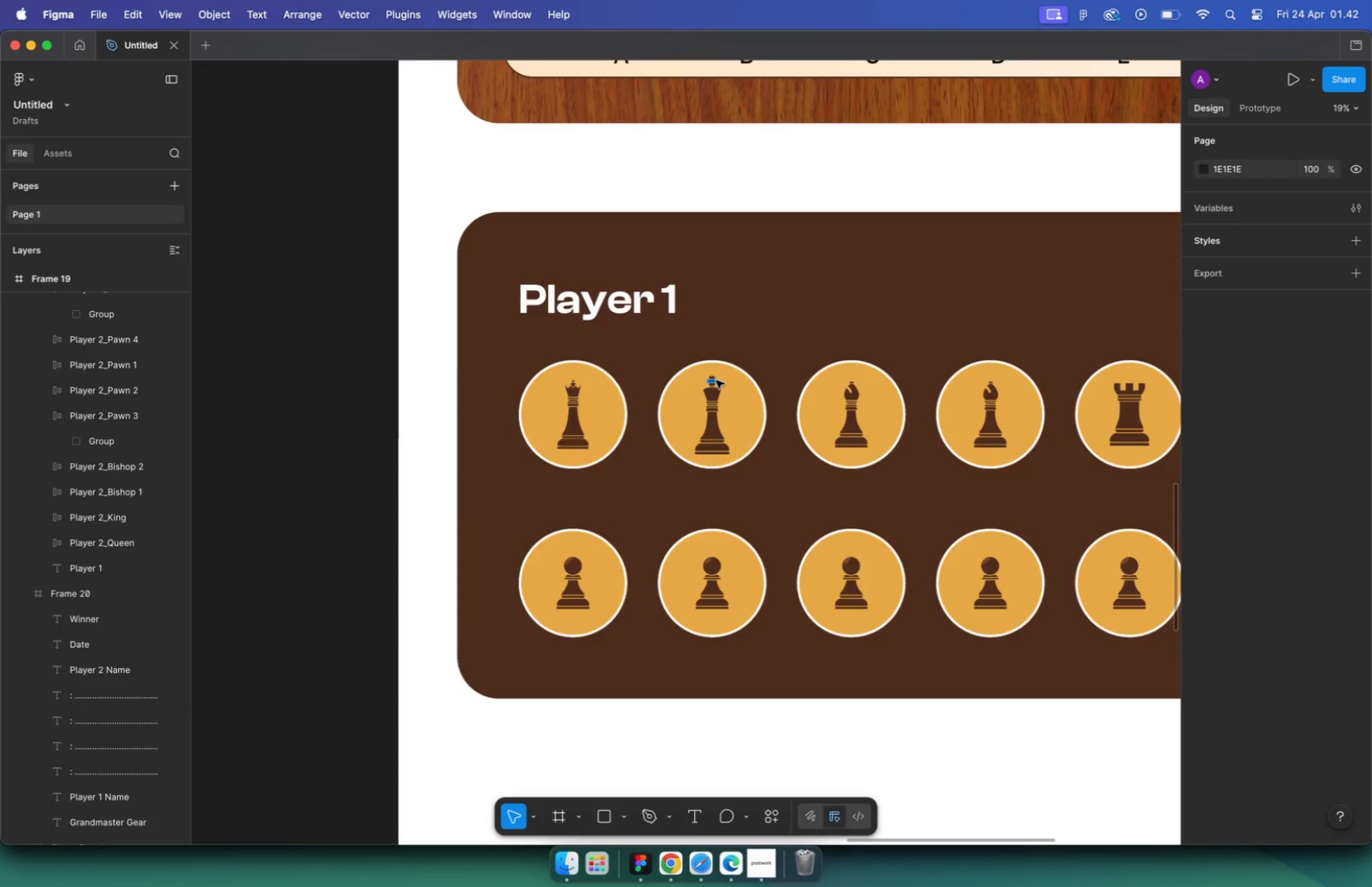 
hold_key(key=CommandLeft, duration=0.86)
scroll: coordinate [759, 282], scroll_direction: down, amount: 19.0
 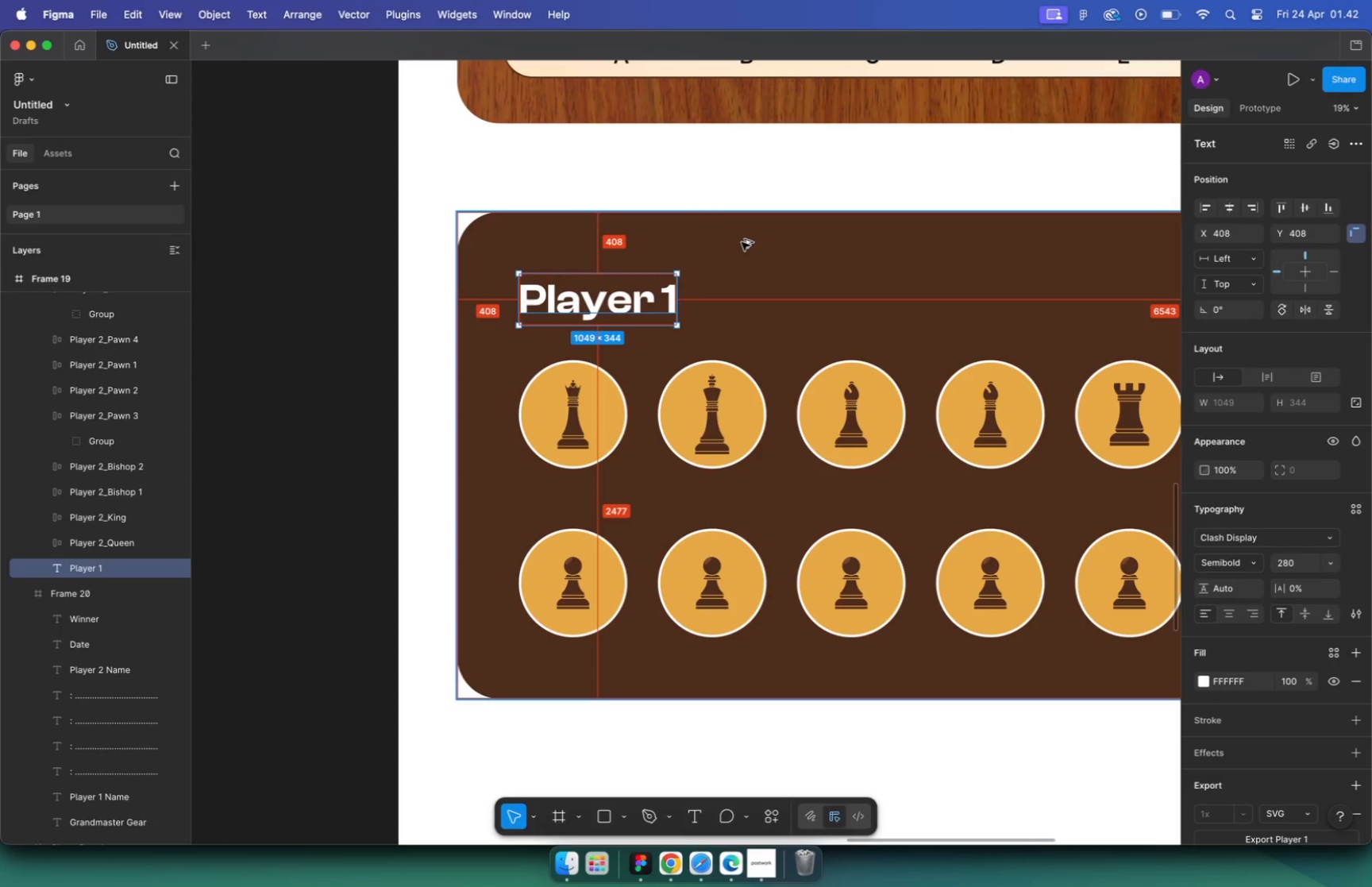 
hold_key(key=ShiftLeft, duration=0.48)
left_click([956, 304])
 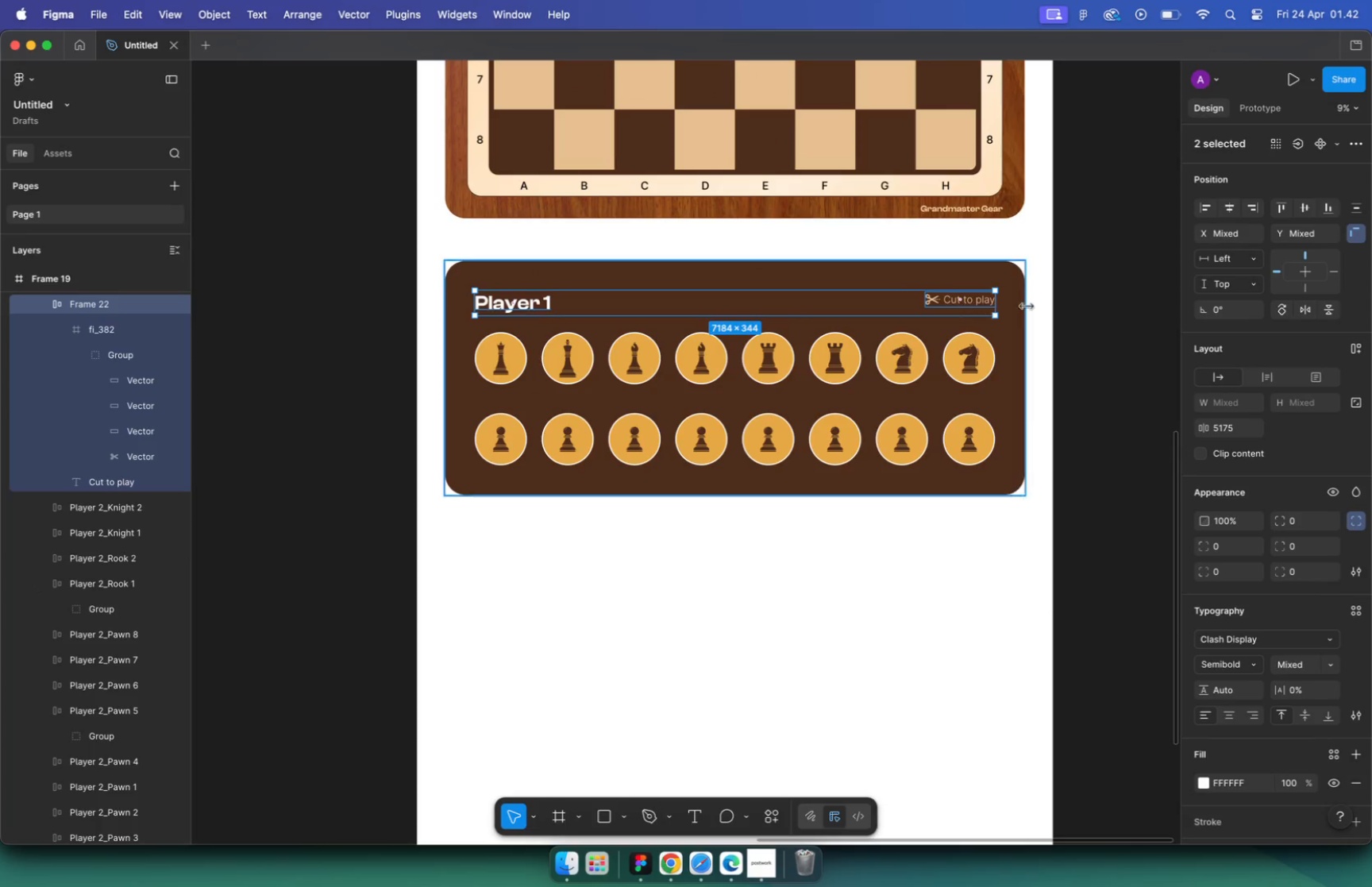 
double_click([1300, 205])
 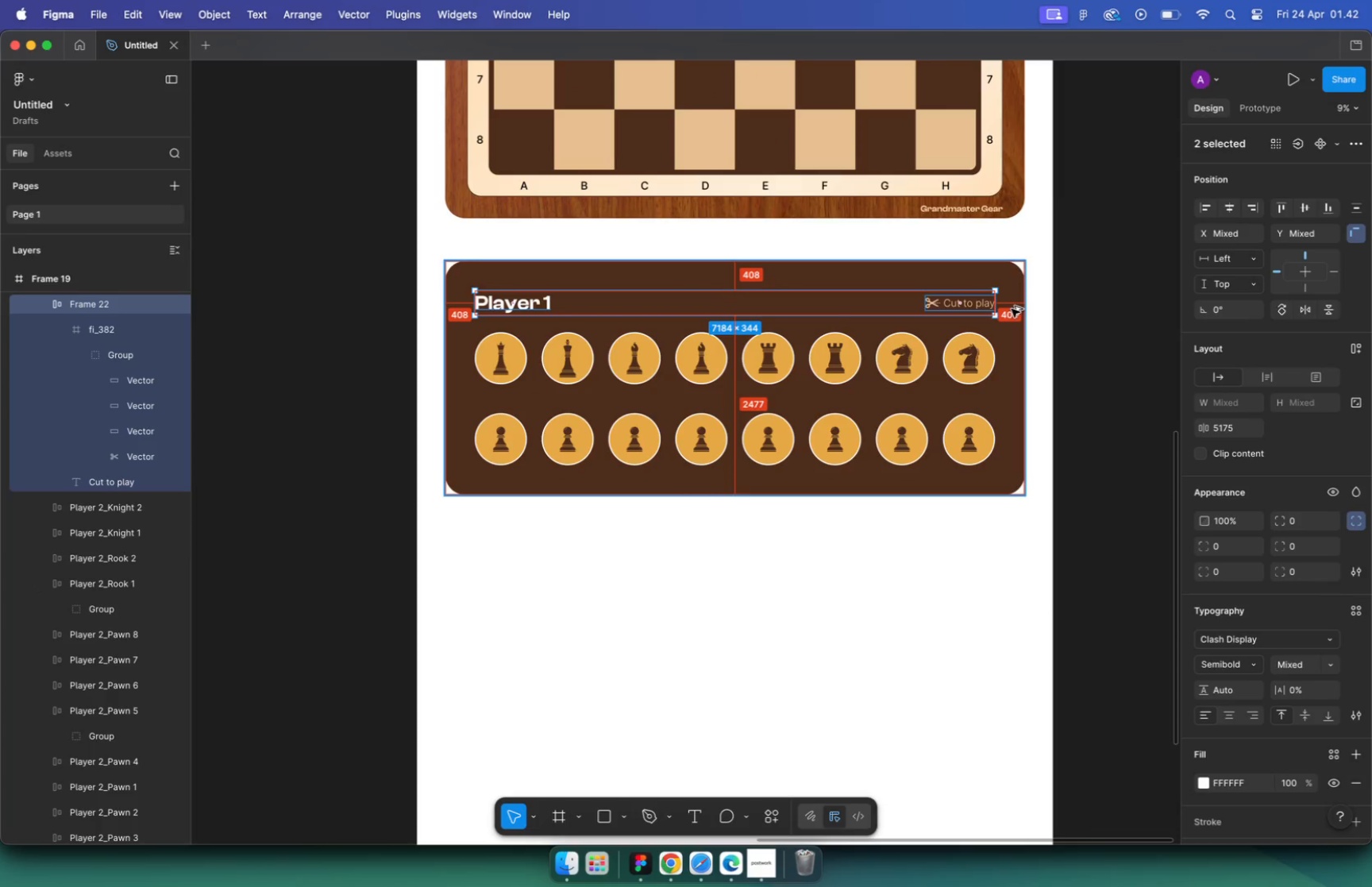 
hold_key(key=OptionLeft, duration=2.47)
 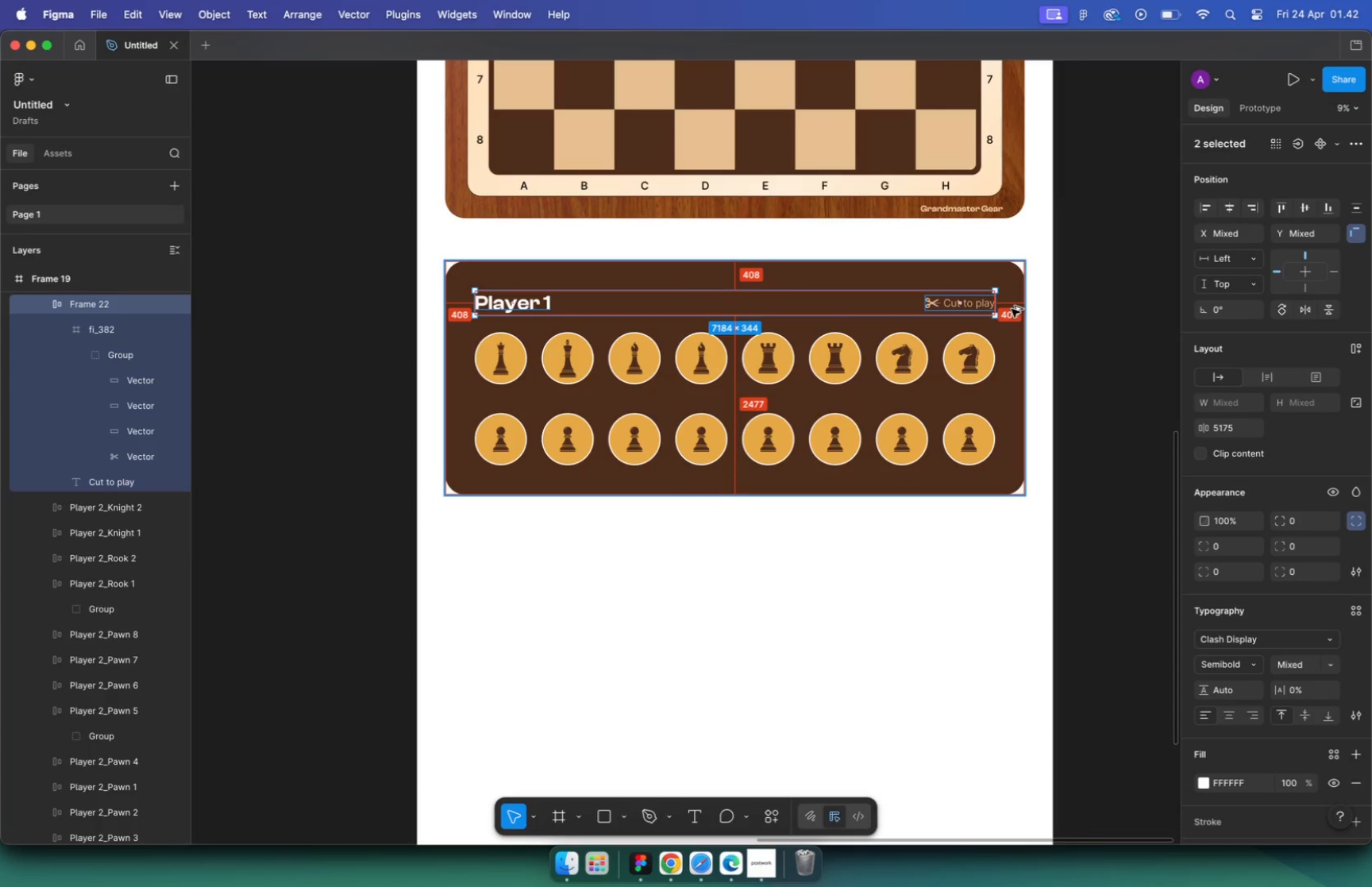 
hold_key(key=CommandLeft, duration=0.35)
scroll: coordinate [863, 320], scroll_direction: down, amount: 10.0
 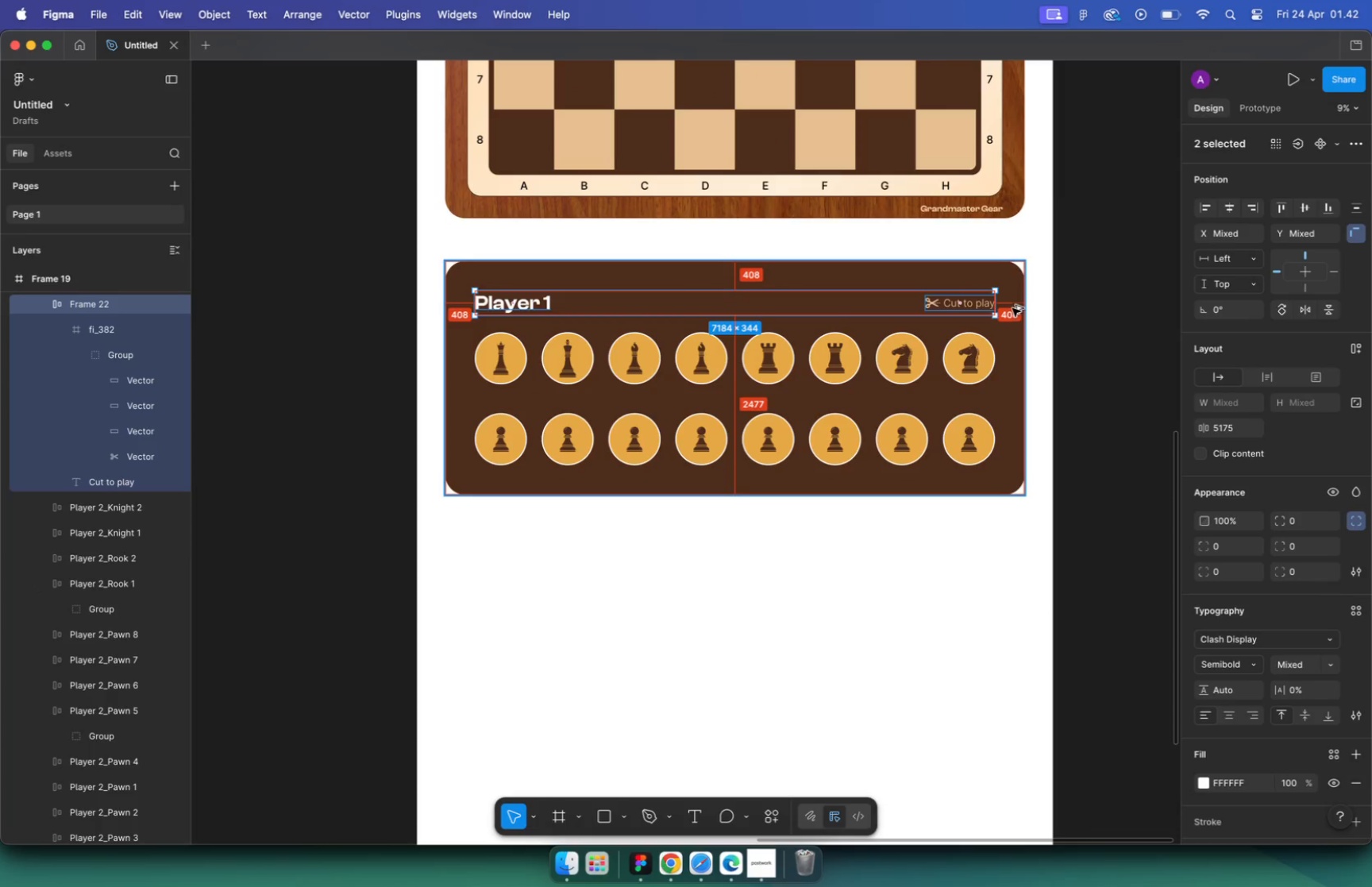 
left_click_drag(start_coordinate=[816, 307], to_coordinate=[815, 442])
 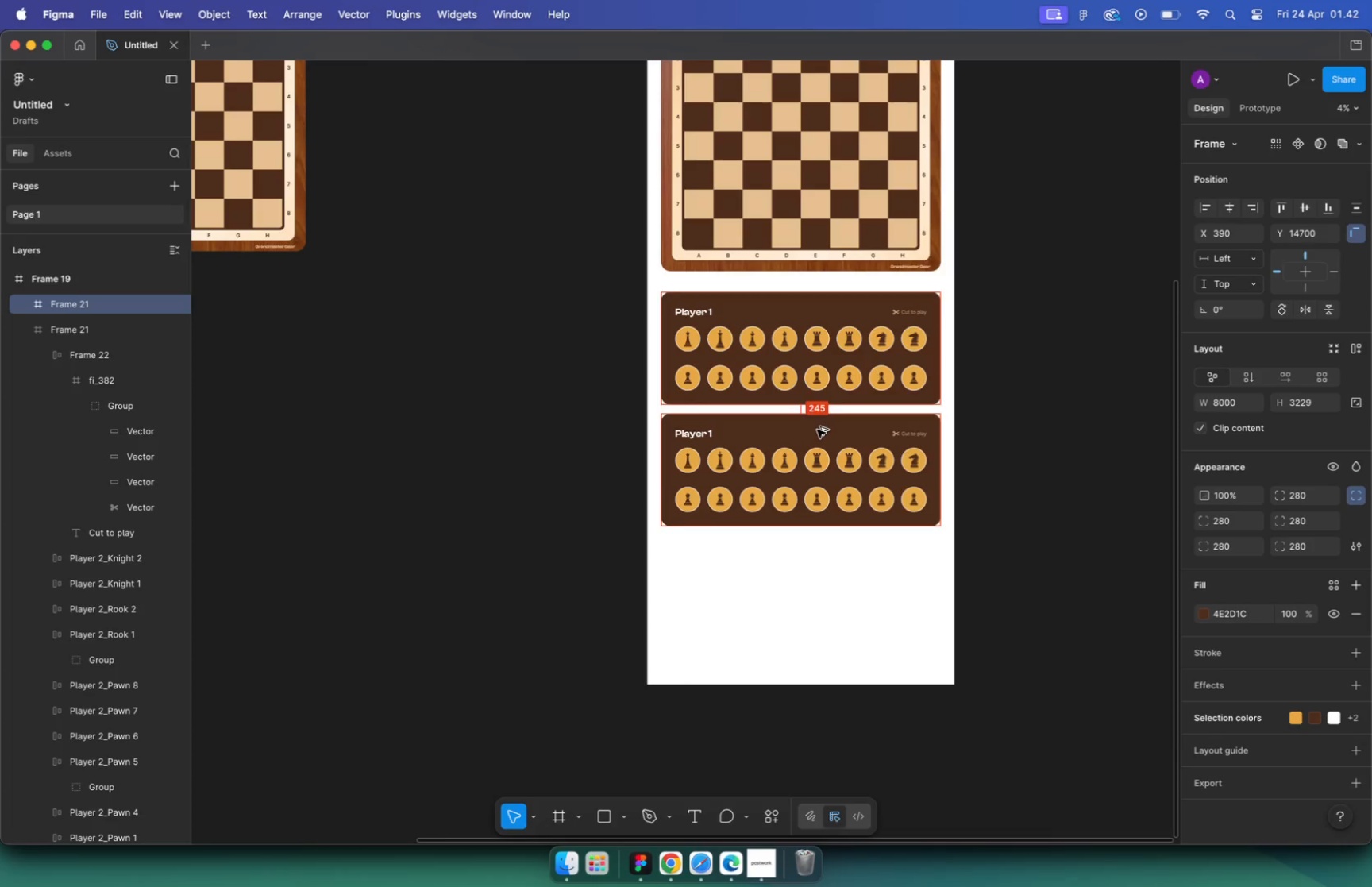 
hold_key(key=ShiftLeft, duration=2.66)
 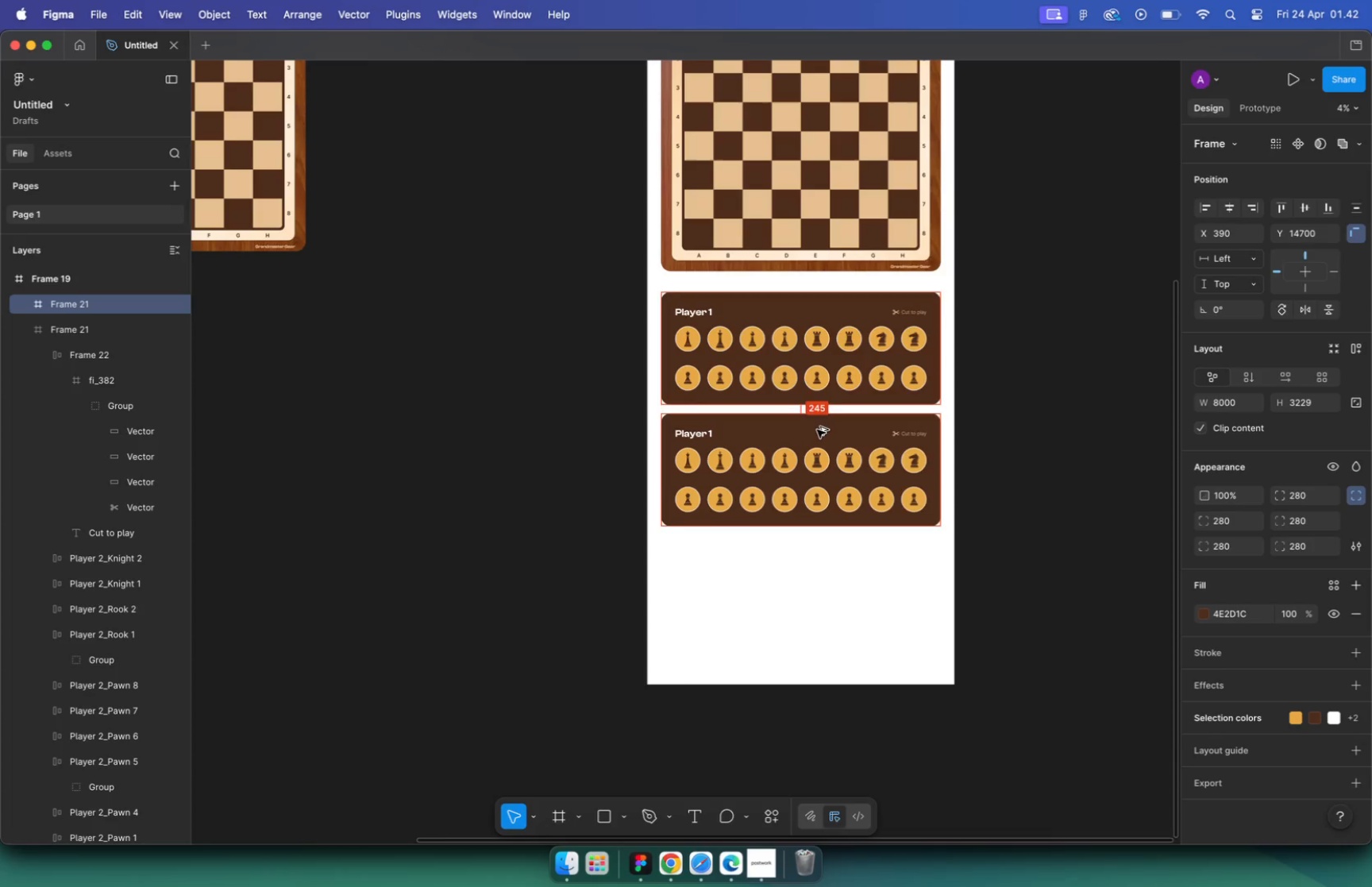 
hold_key(key=OptionLeft, duration=2.46)
 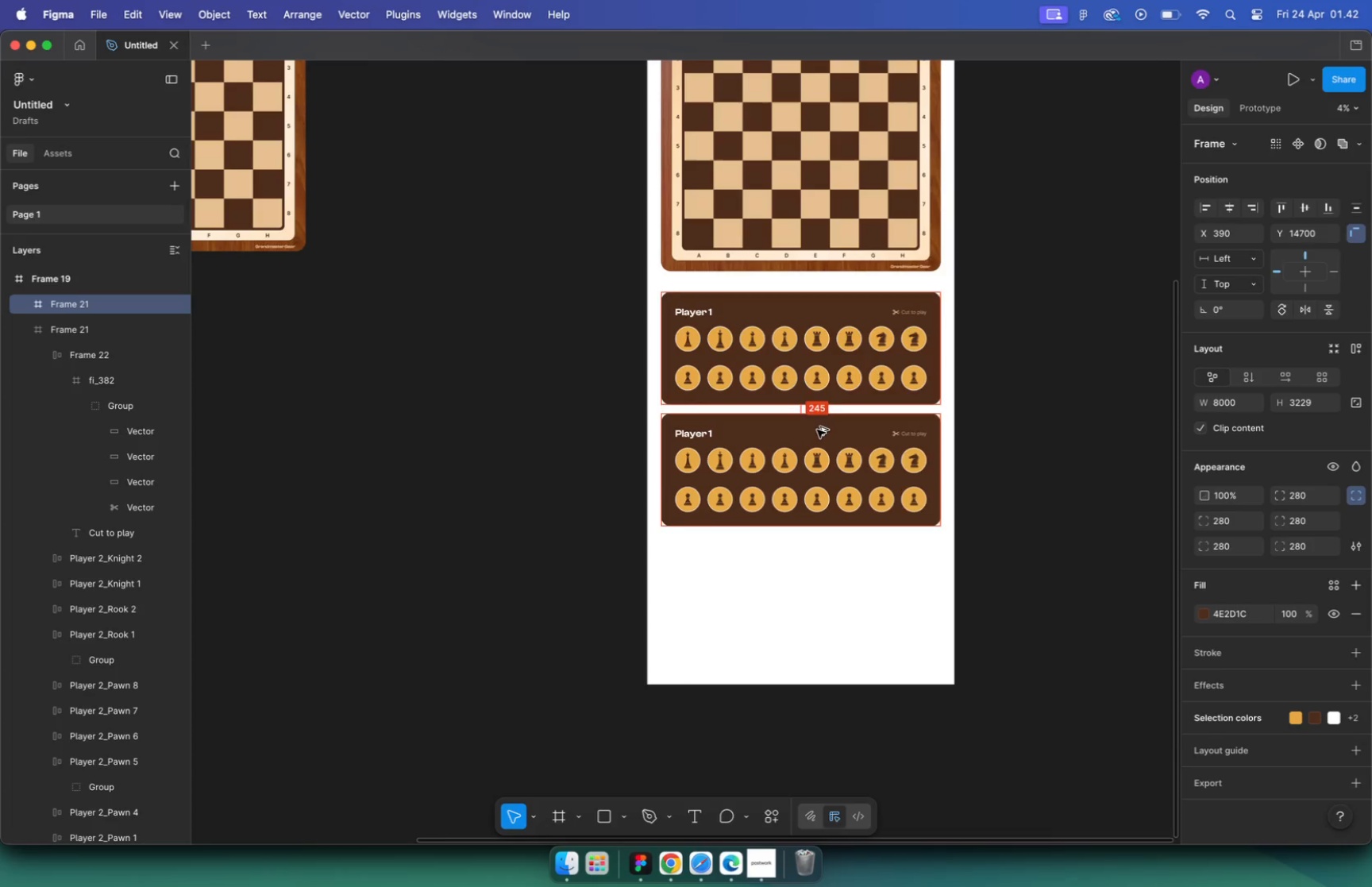 
left_click([1056, 452])
 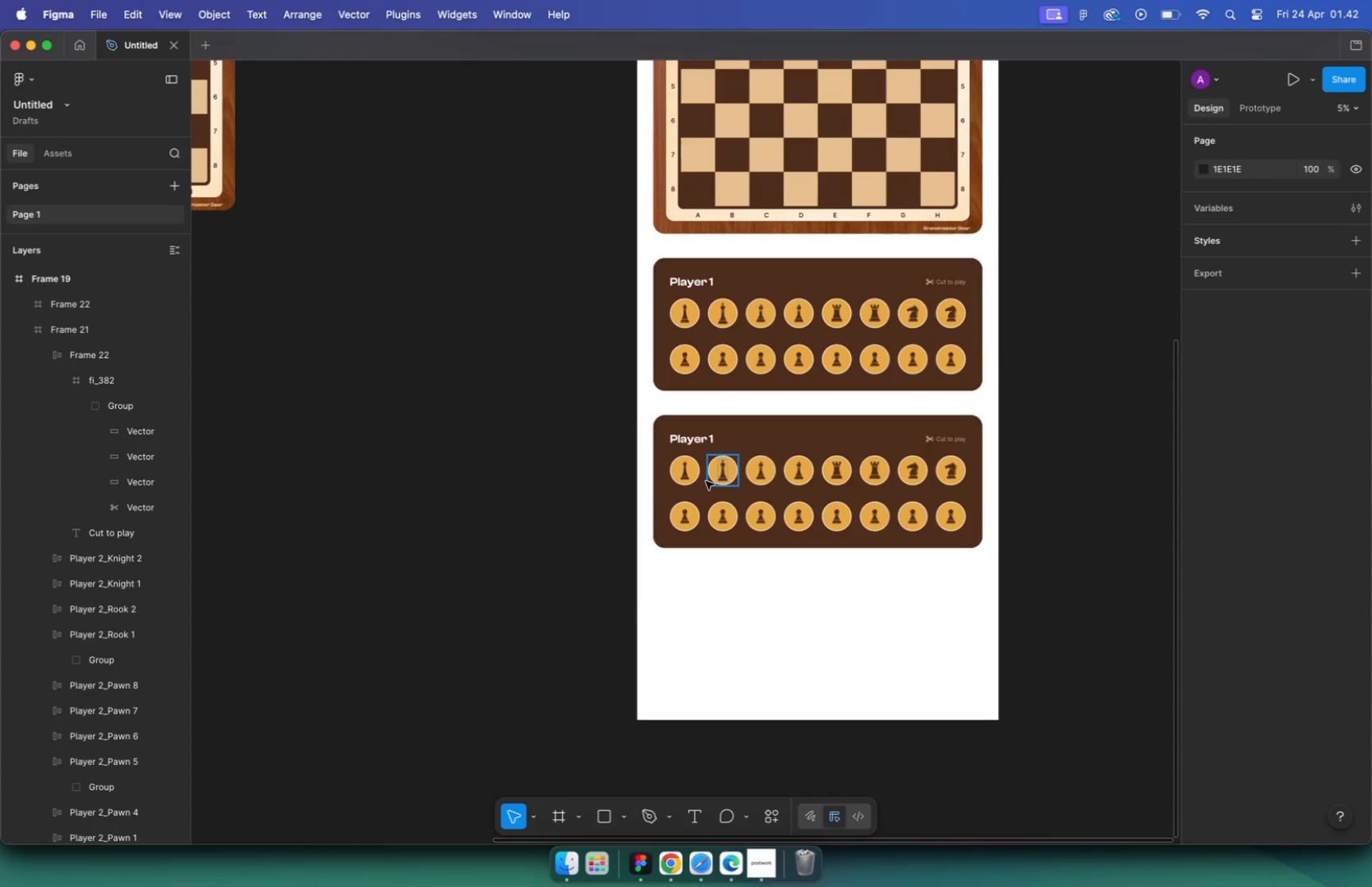 
hold_key(key=CommandLeft, duration=0.52)
scroll: coordinate [705, 481], scroll_direction: up, amount: 2.0
 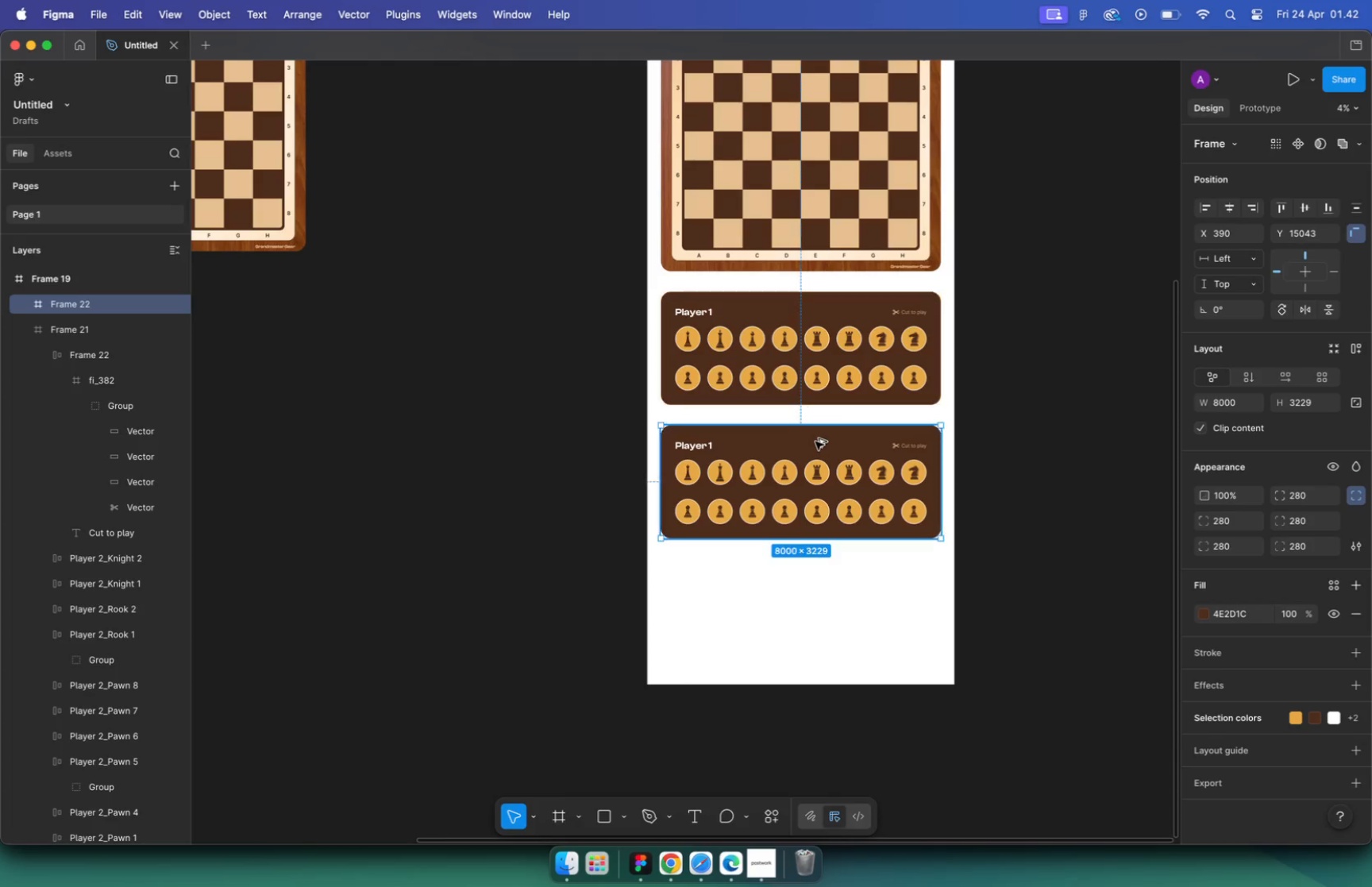 
left_click([1019, 472])
 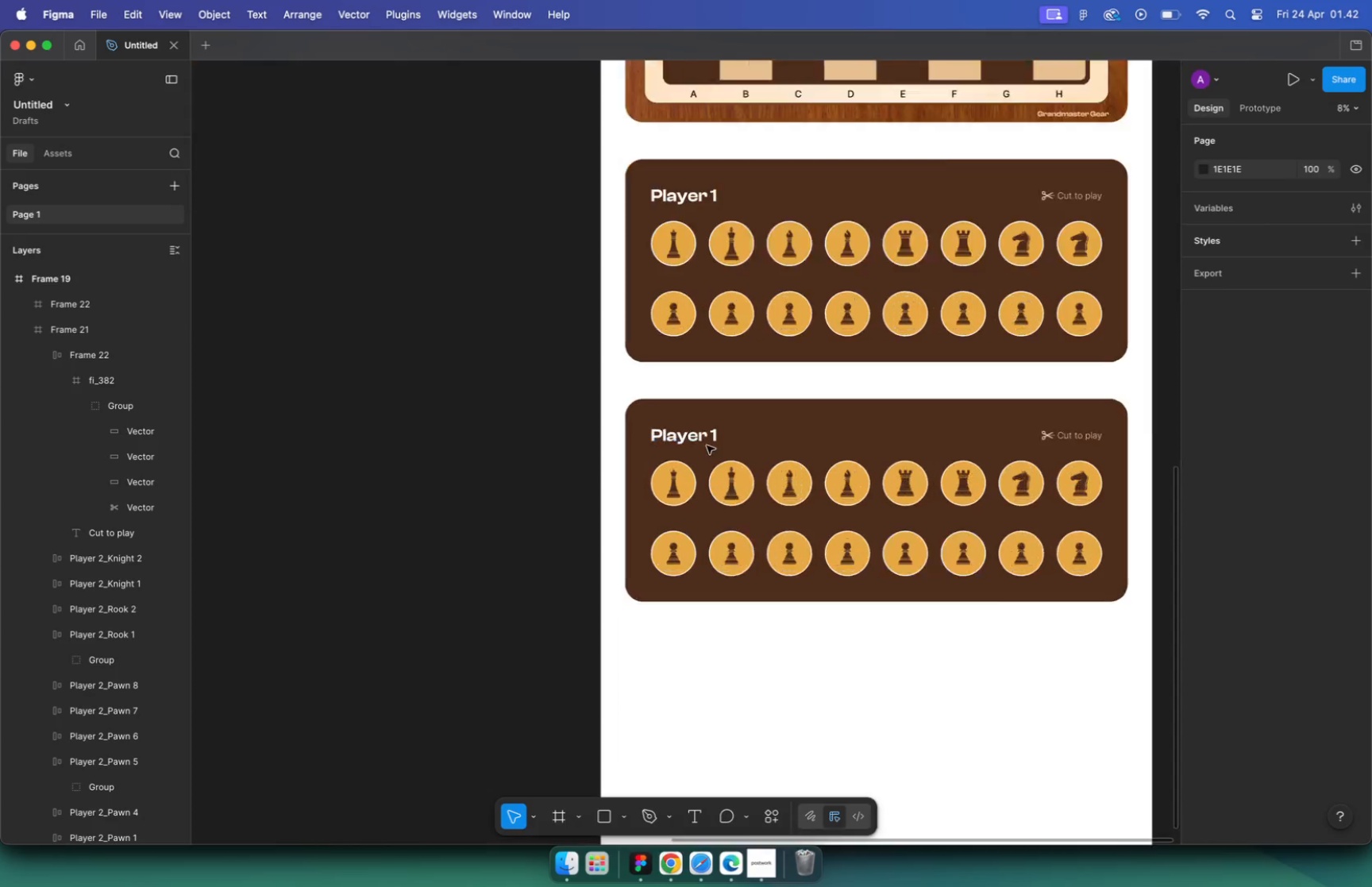 
hold_key(key=CommandLeft, duration=0.44)
 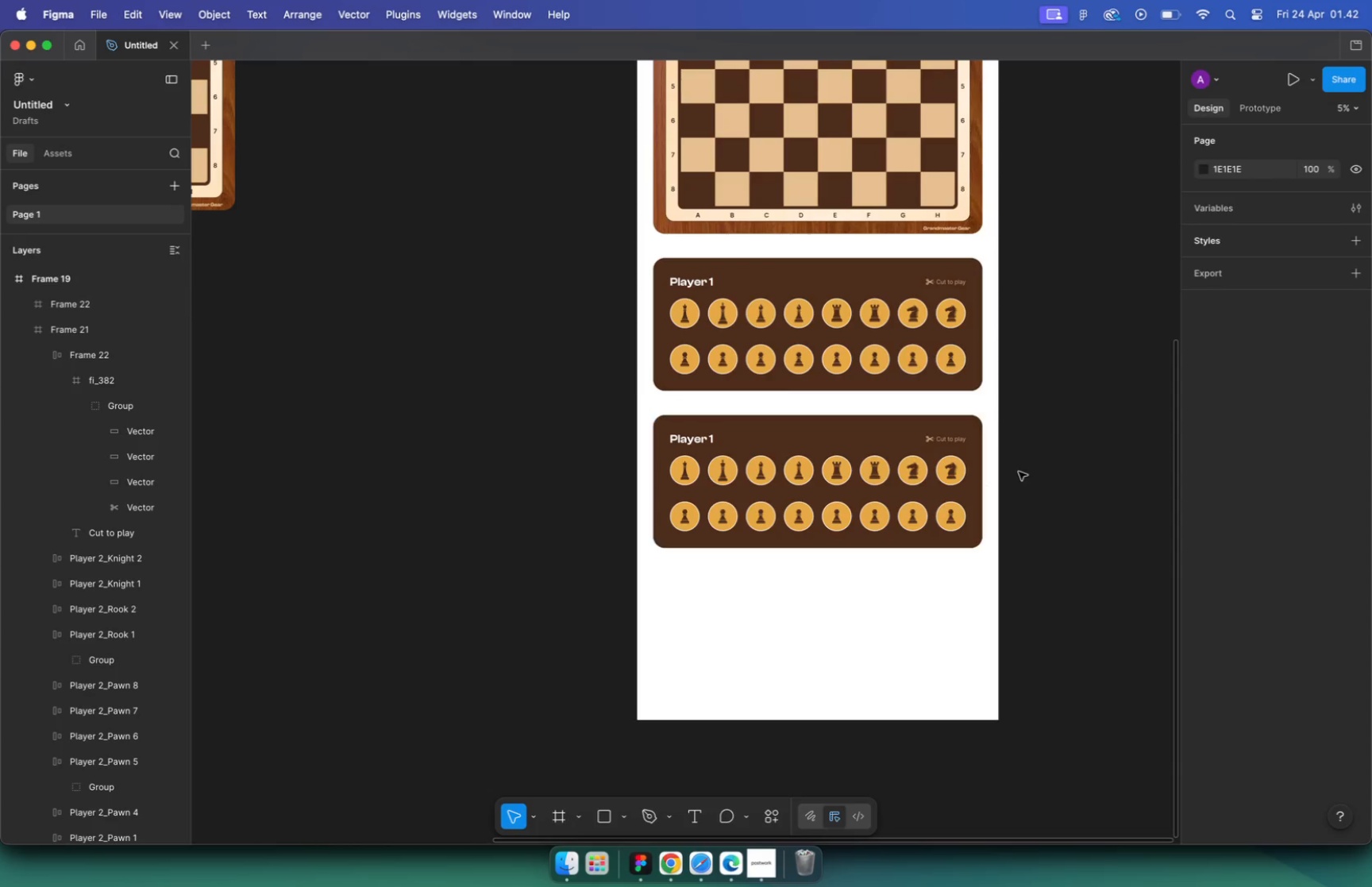 
left_click([712, 437])
 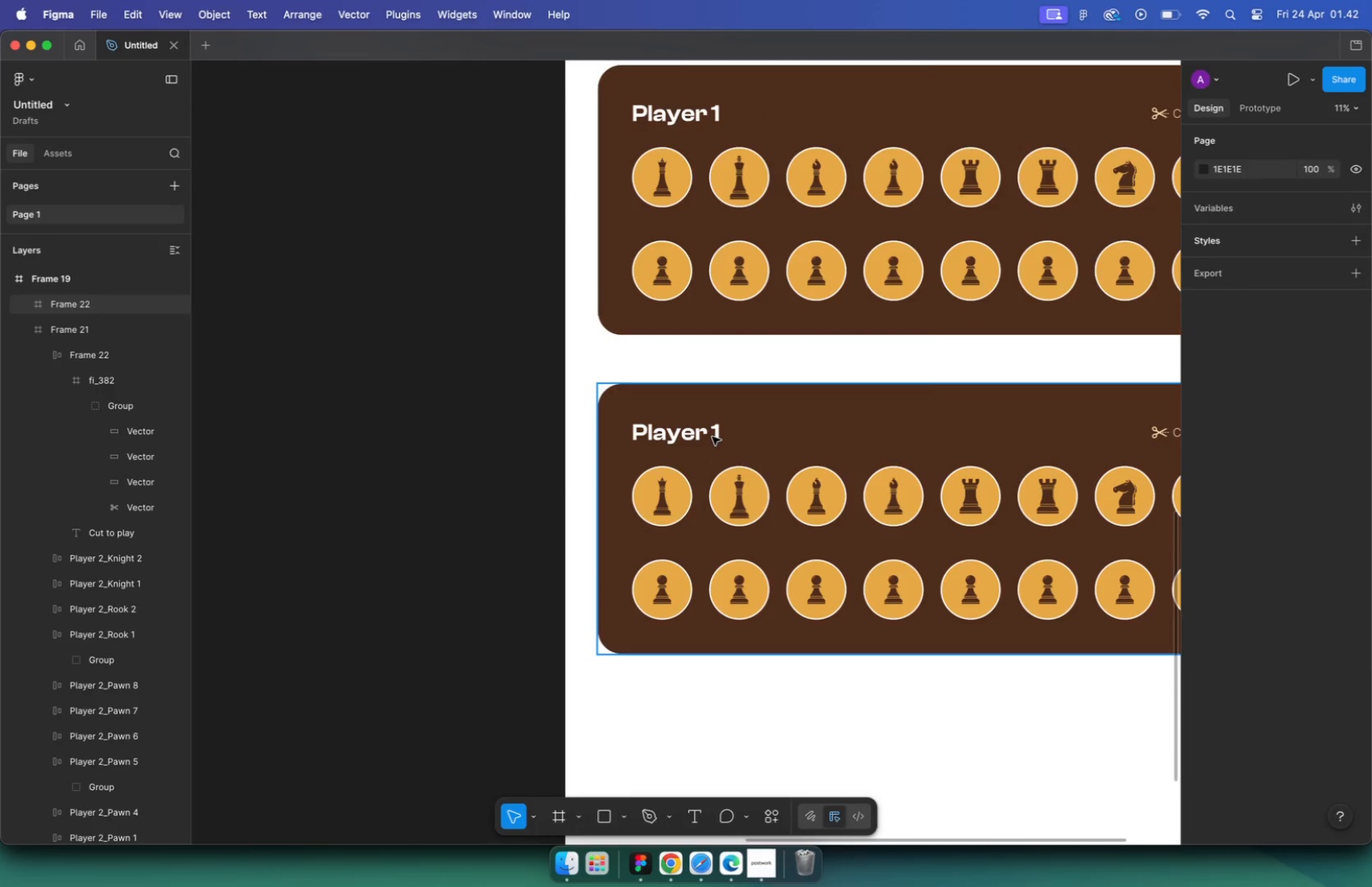 
scroll: coordinate [707, 445], scroll_direction: up, amount: 10.0
 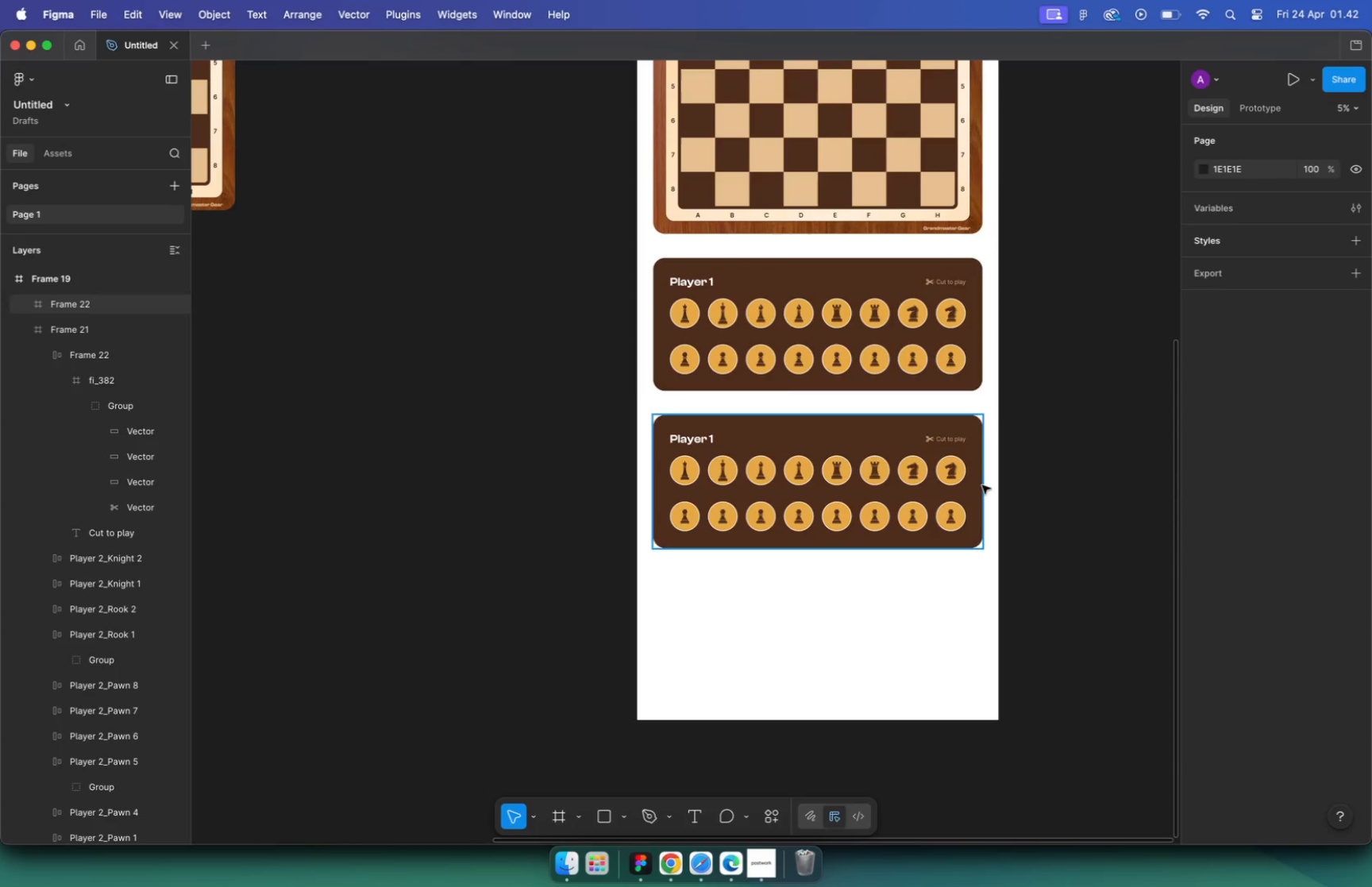 
double_click([712, 436])
 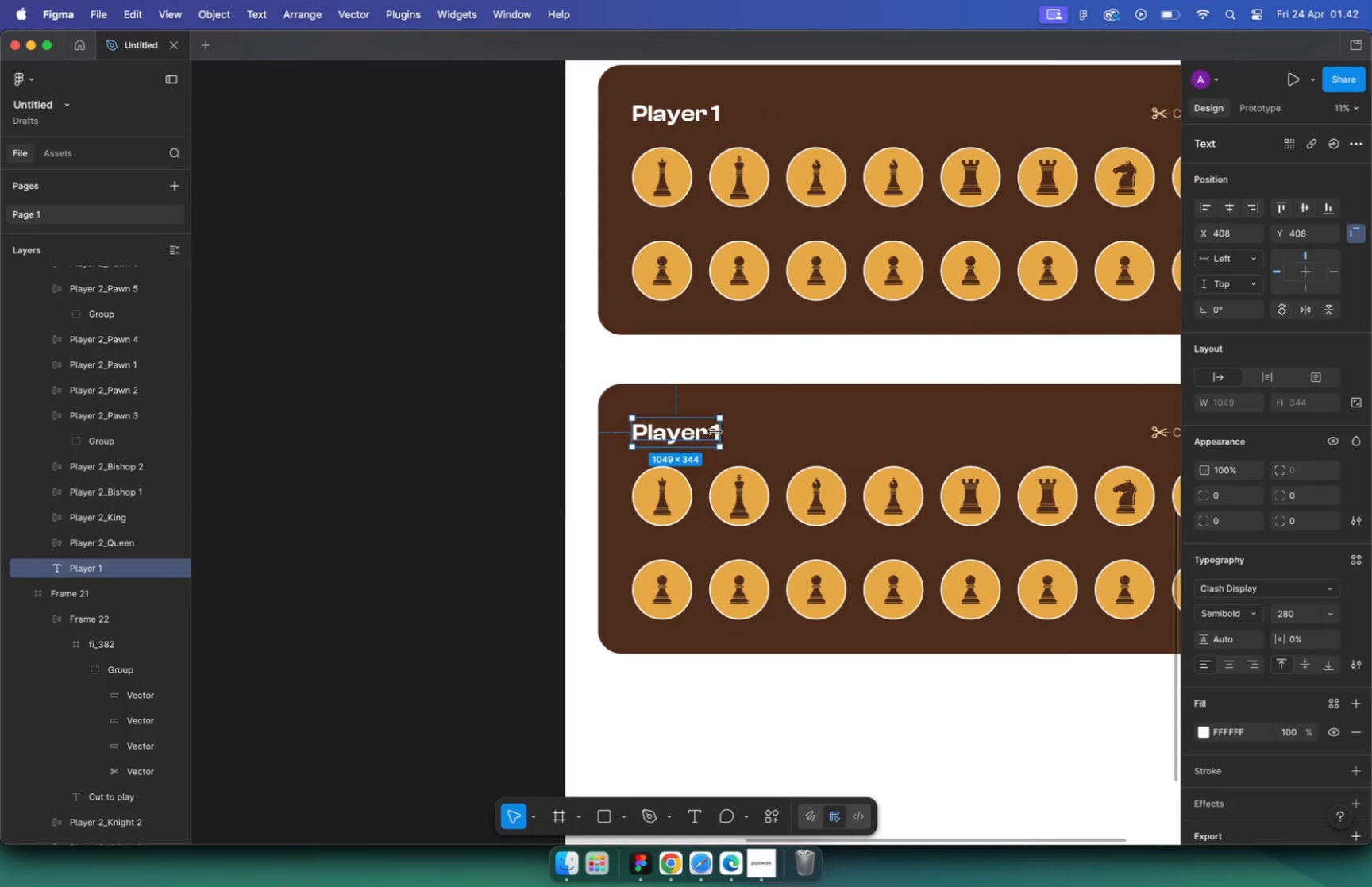 
triple_click([715, 431])
 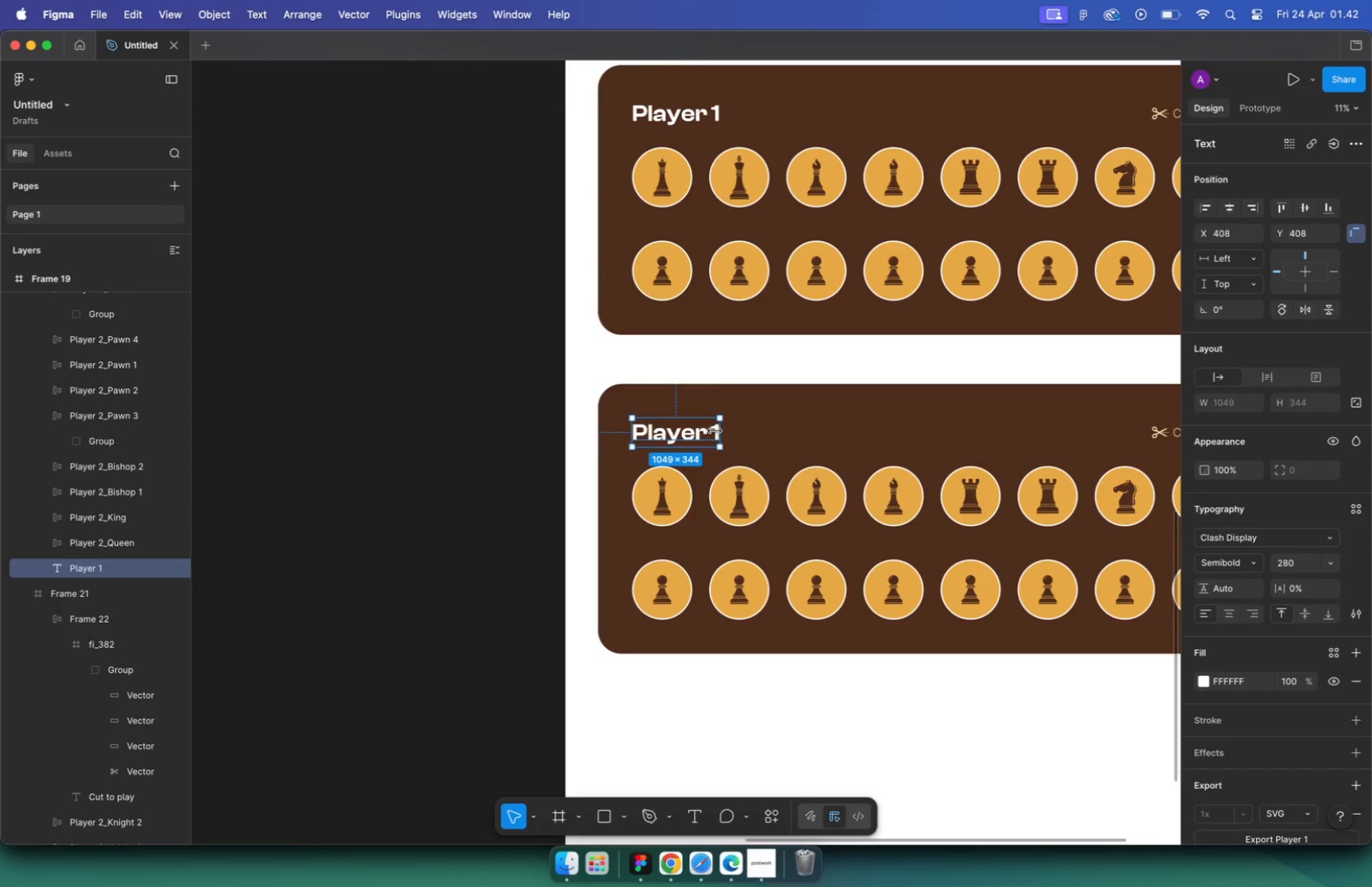 
triple_click([713, 431])
 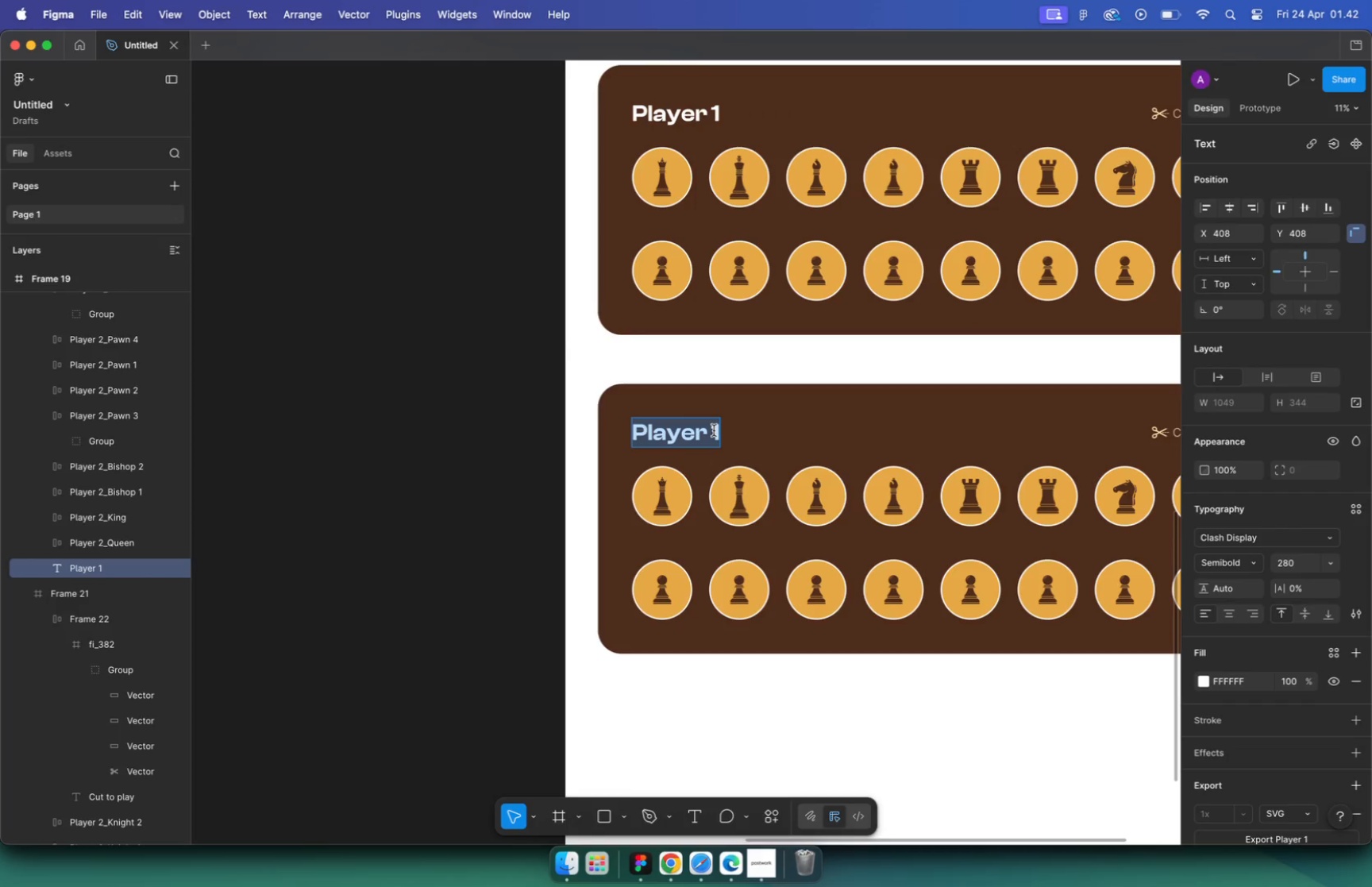 
triple_click([714, 430])
 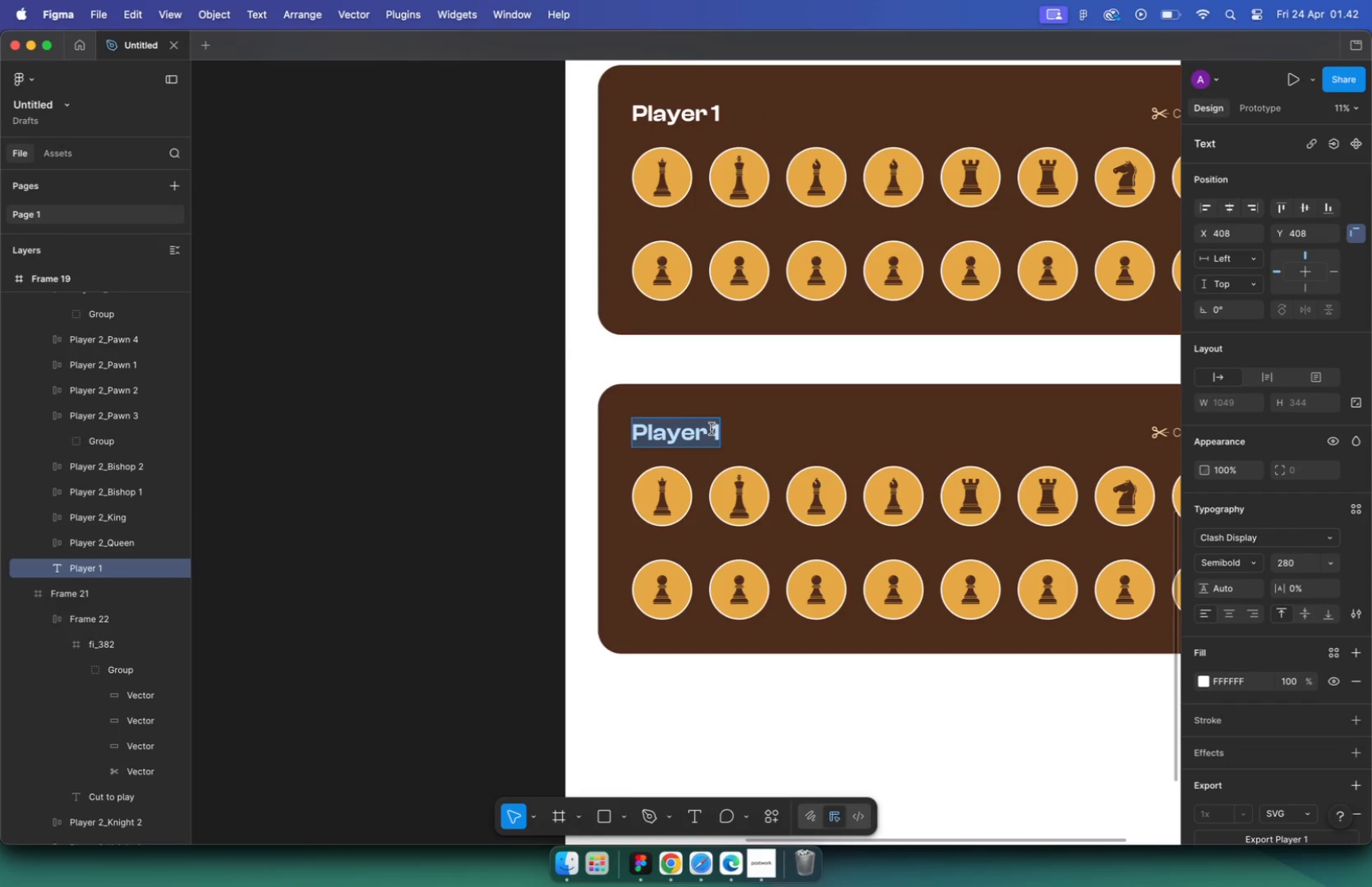 
triple_click([711, 428])
 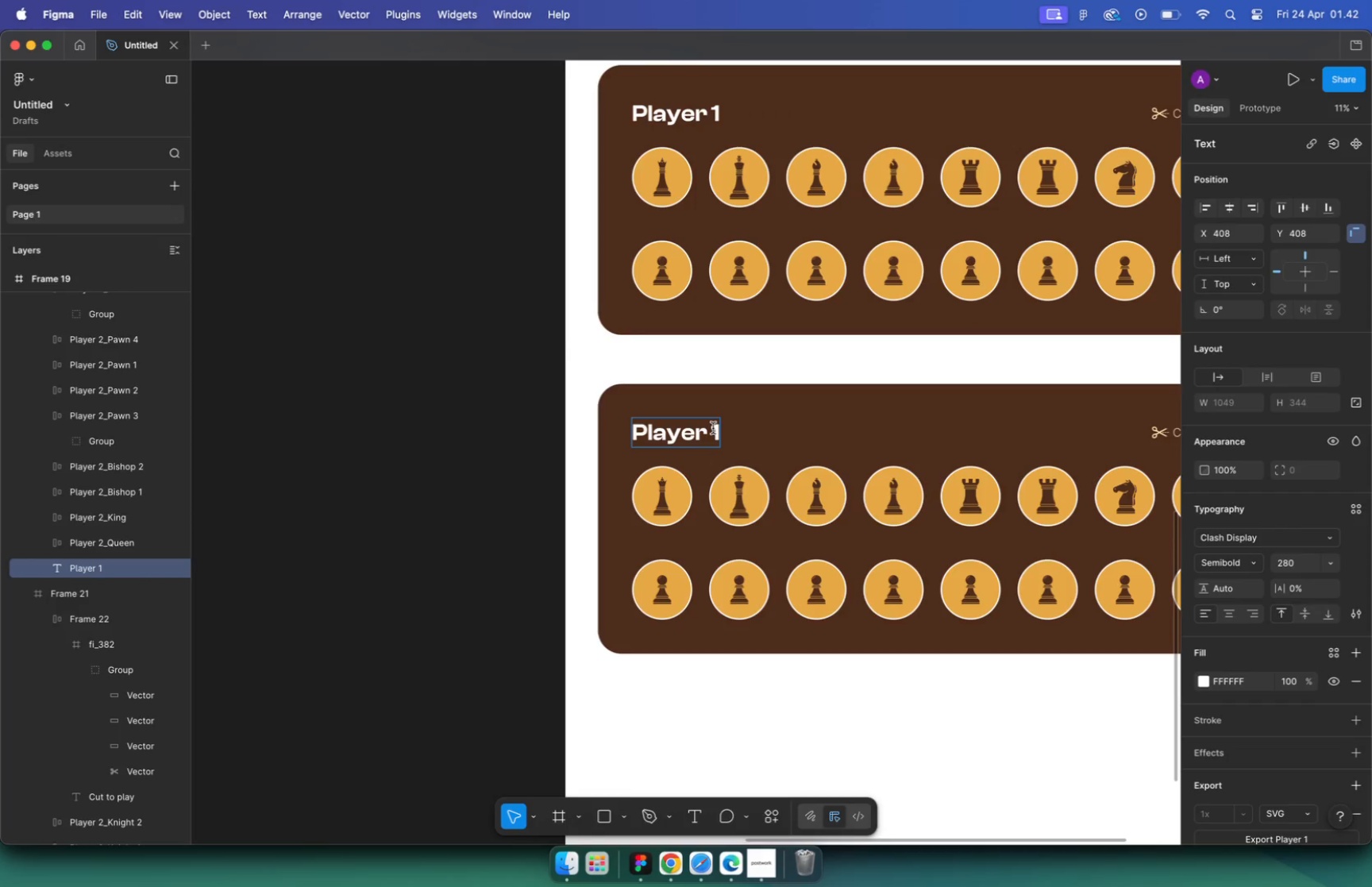 
left_click_drag(start_coordinate=[713, 428], to_coordinate=[720, 430])
 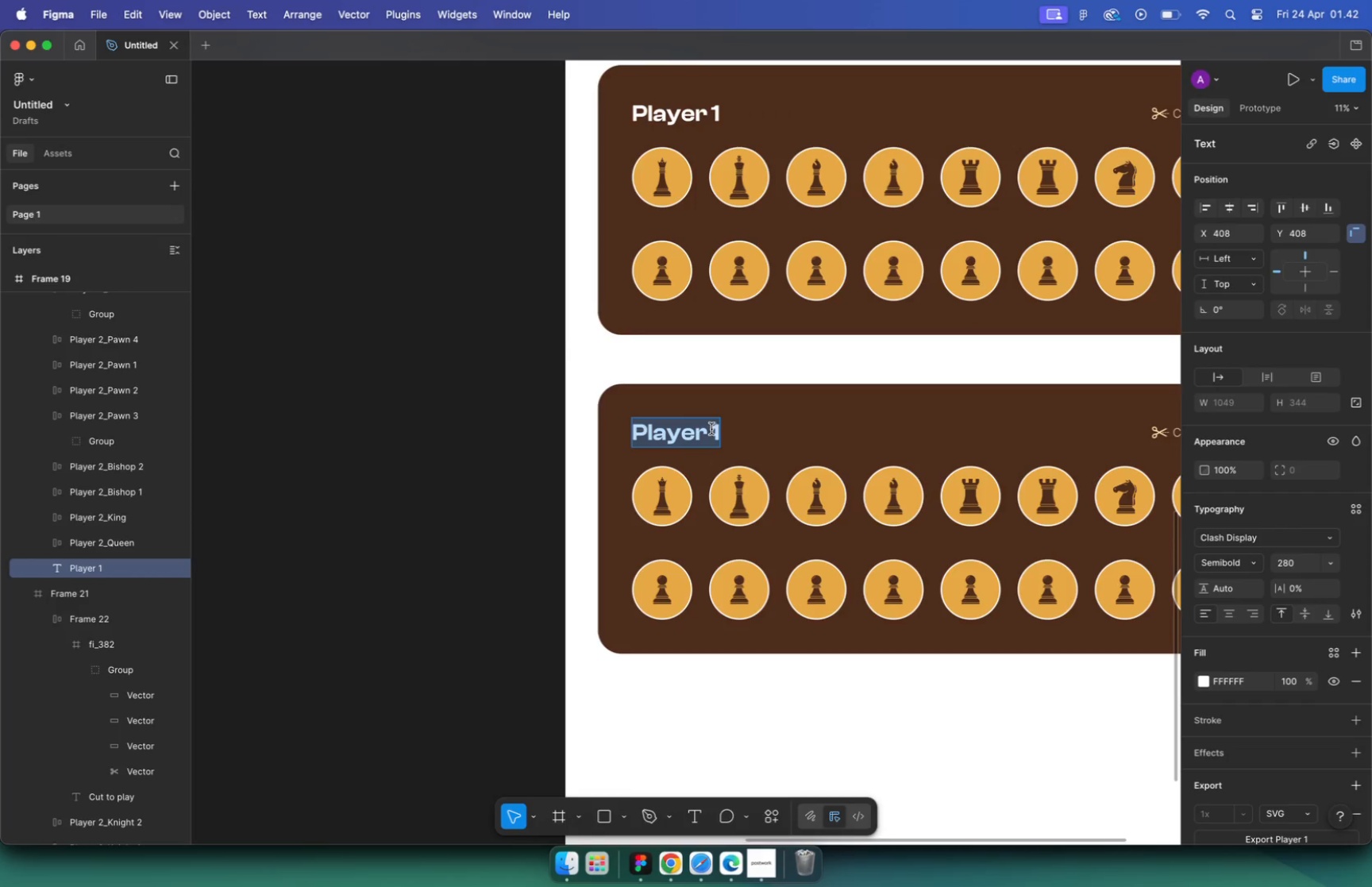 
key(2)
 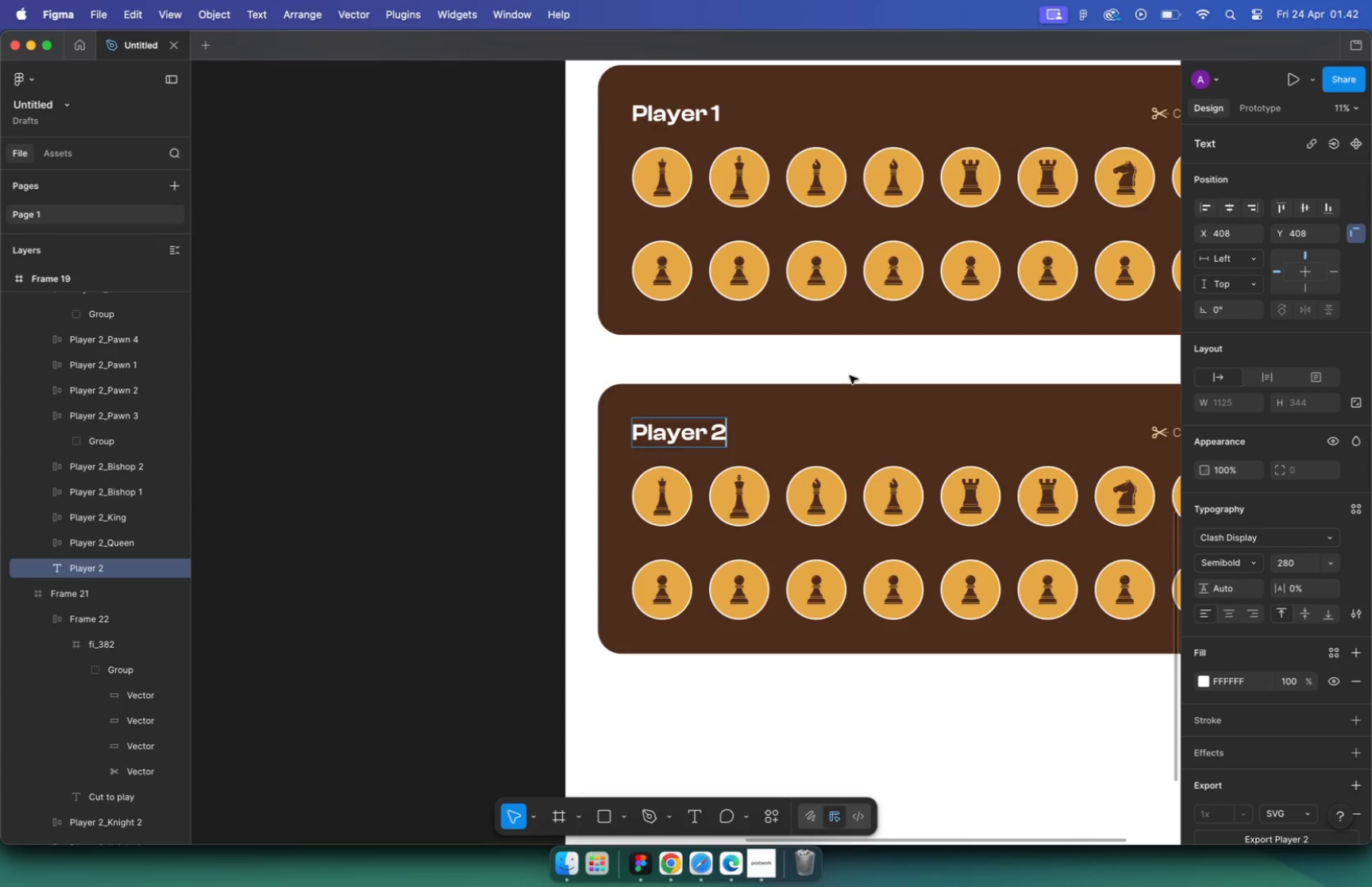 
double_click([846, 346])
 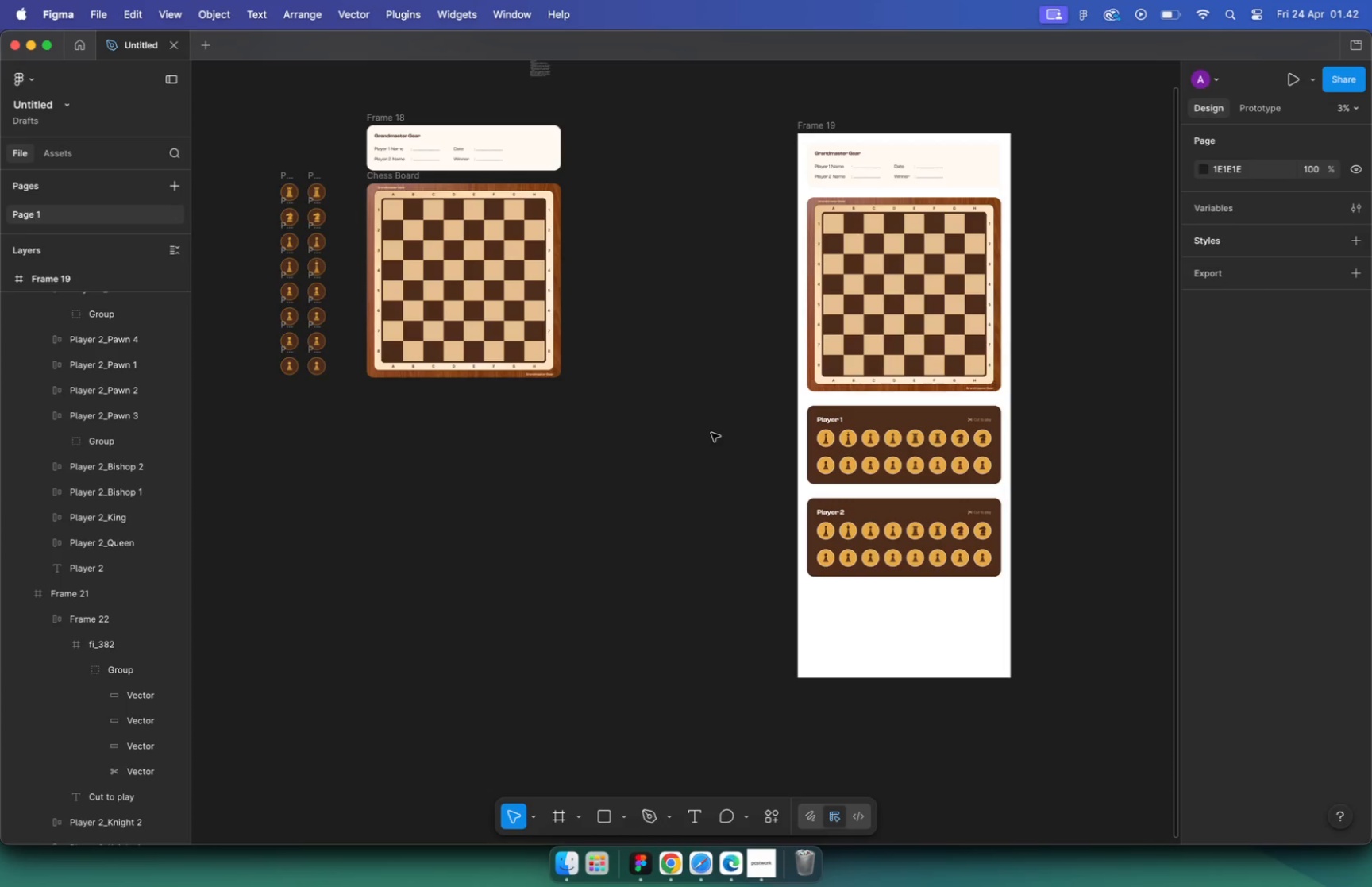 
hold_key(key=CommandLeft, duration=2.1)
scroll: coordinate [1031, 458], scroll_direction: down, amount: 24.0
 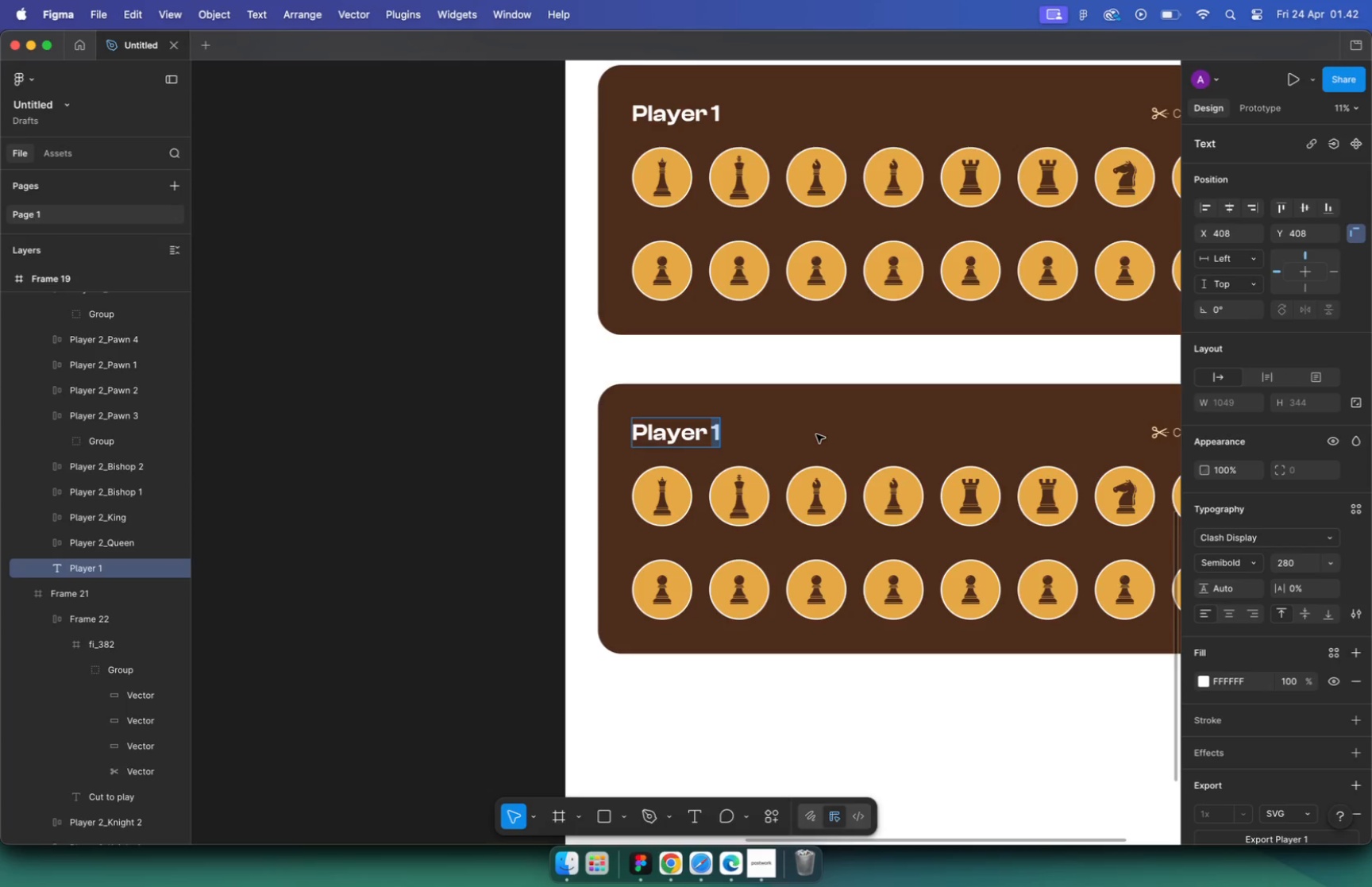 
scroll: coordinate [1073, 317], scroll_direction: up, amount: 6.0
 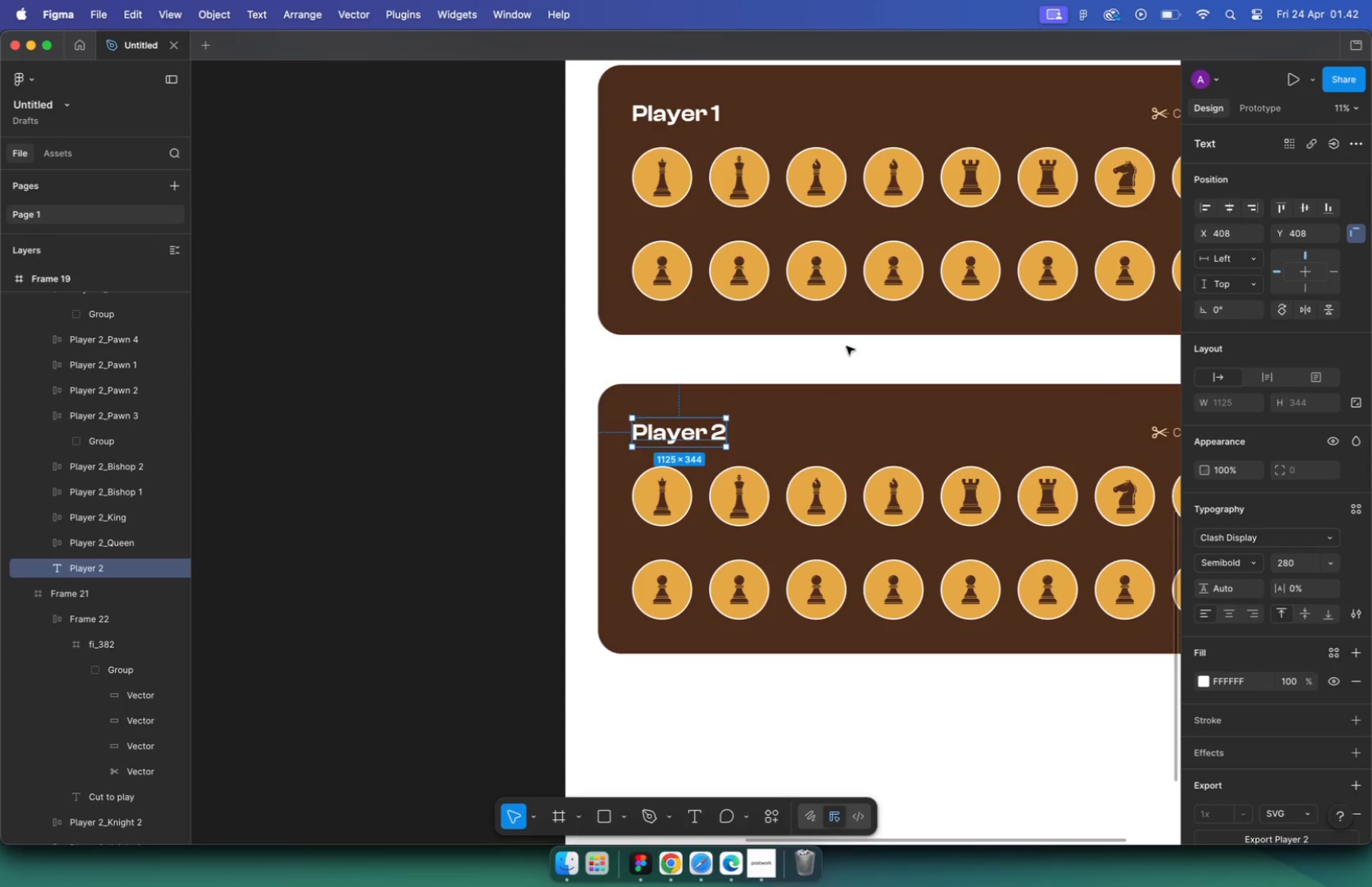 
wait(20.62)
 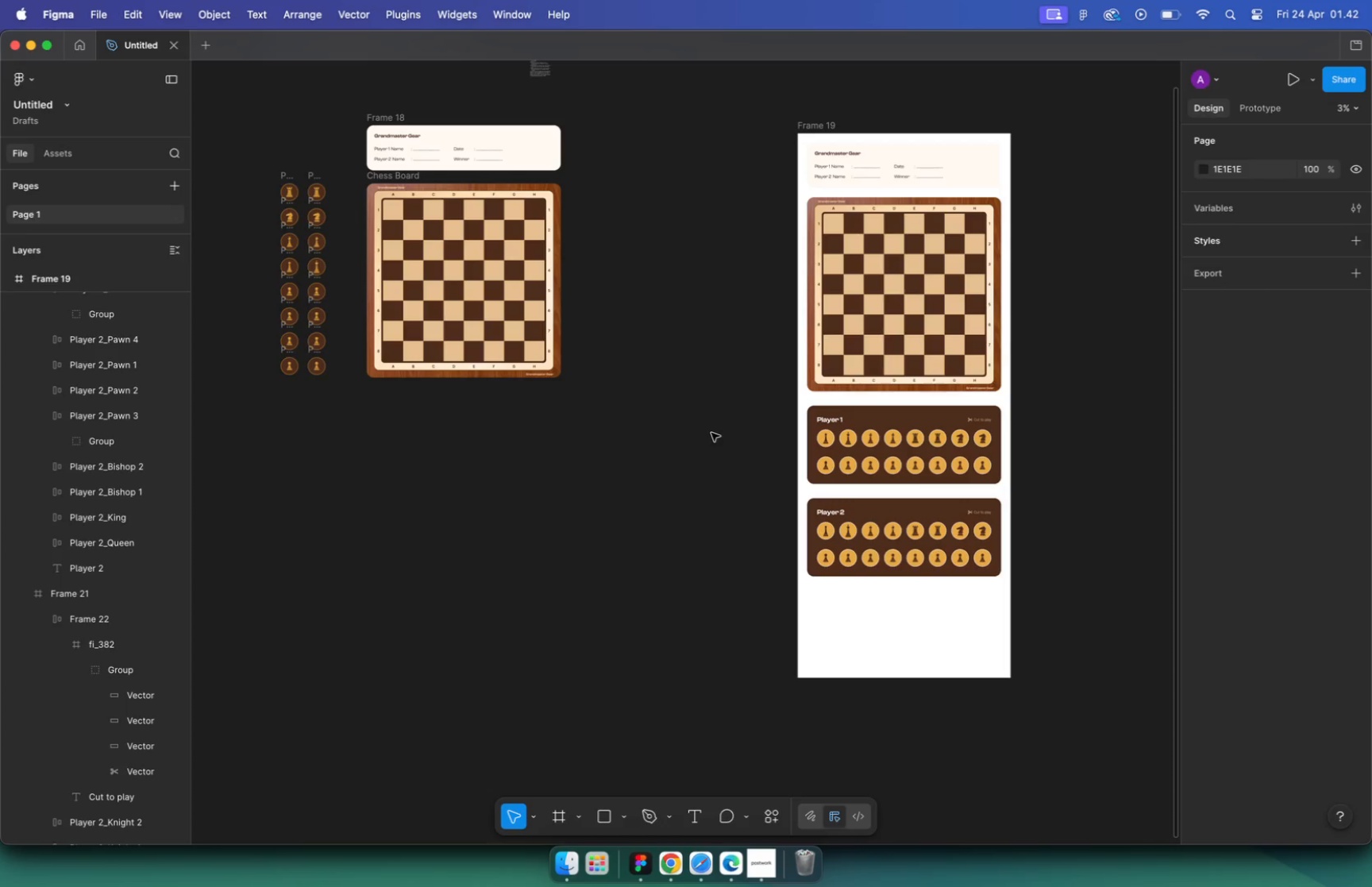 
hold_key(key=CommandLeft, duration=0.4)
 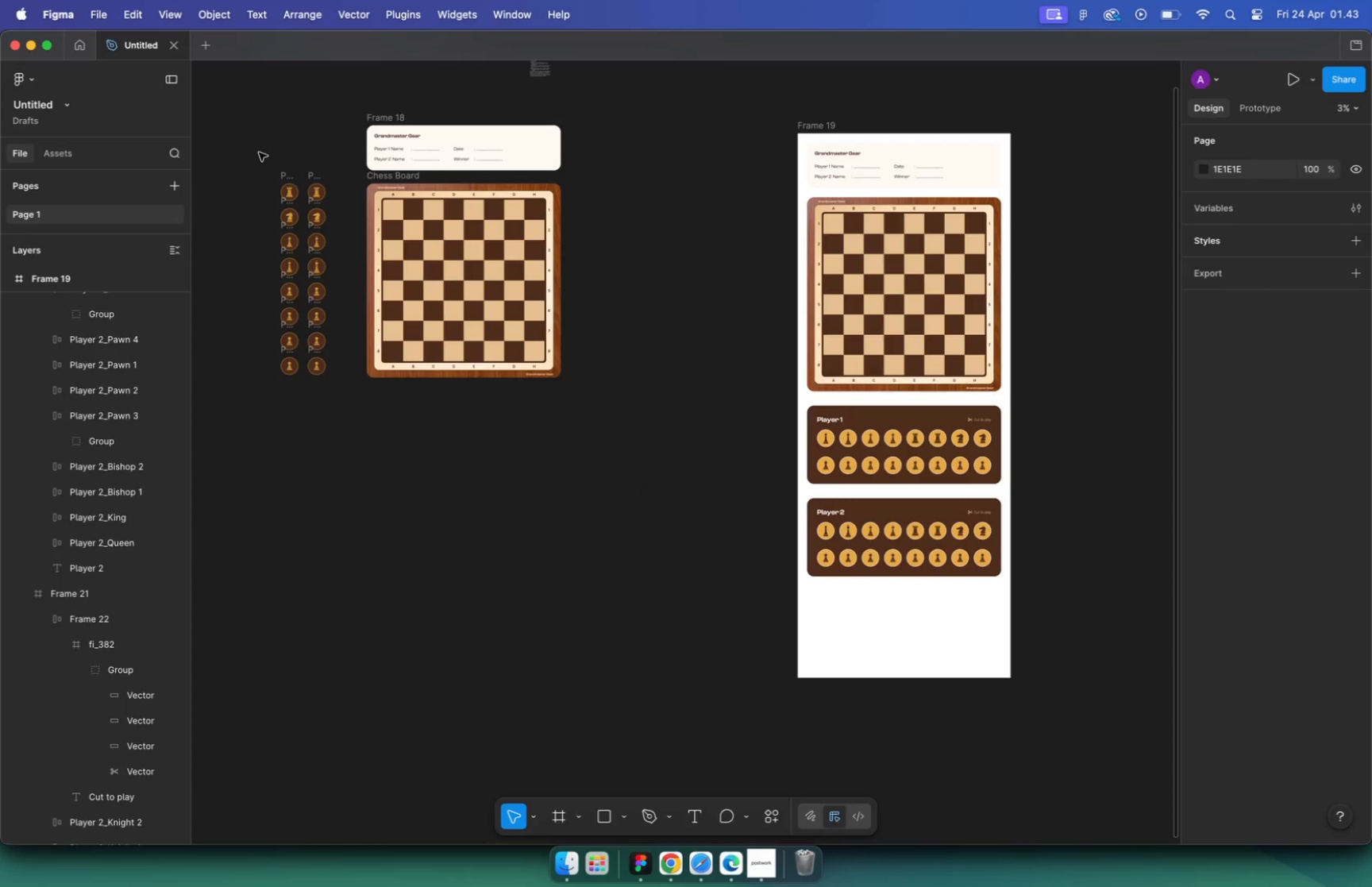 
hold_key(key=CommandLeft, duration=0.52)
scroll: coordinate [973, 541], scroll_direction: up, amount: 14.0
 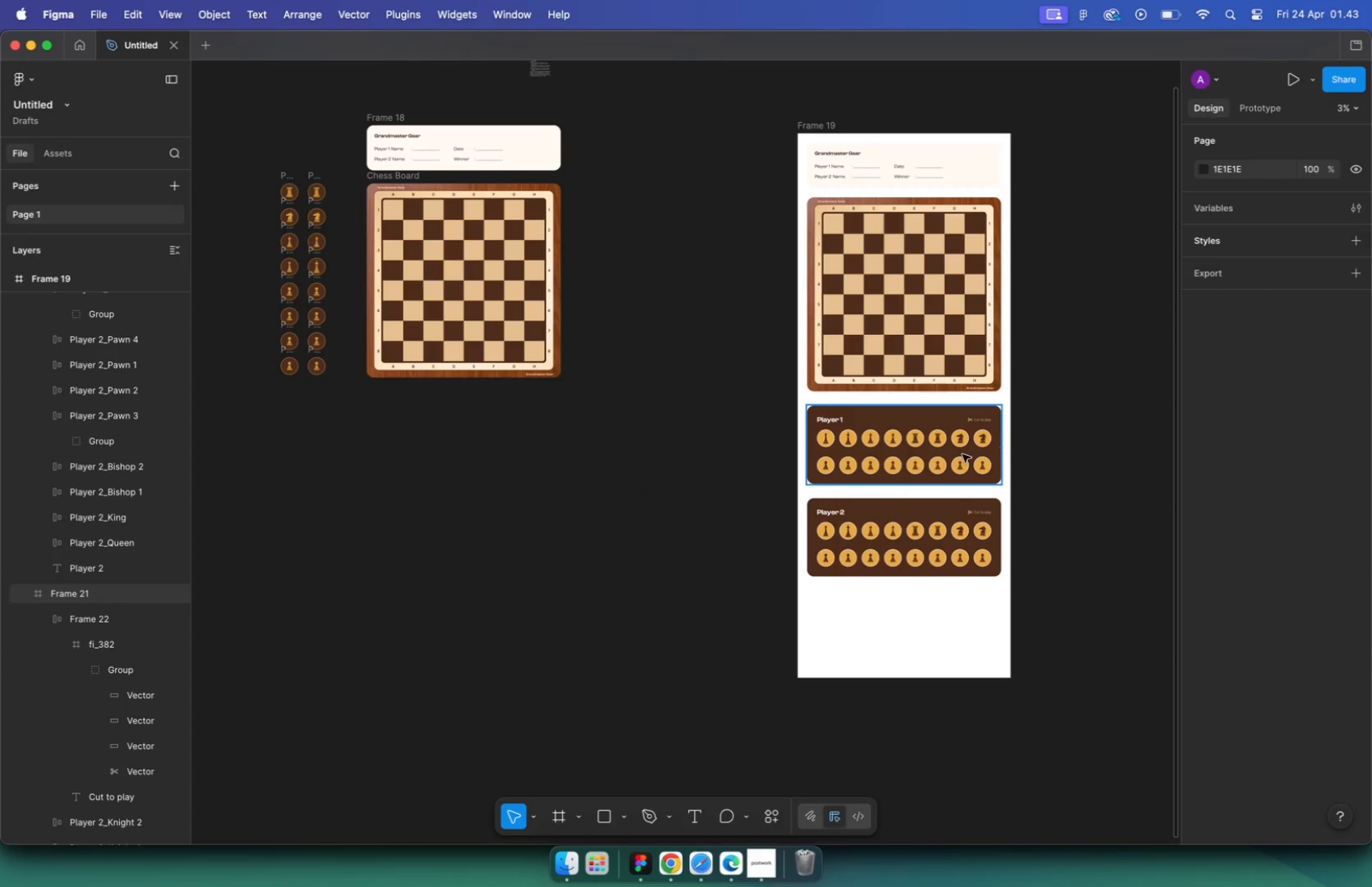 
hold_key(key=CommandLeft, duration=0.54)
scroll: coordinate [995, 492], scroll_direction: down, amount: 11.0
 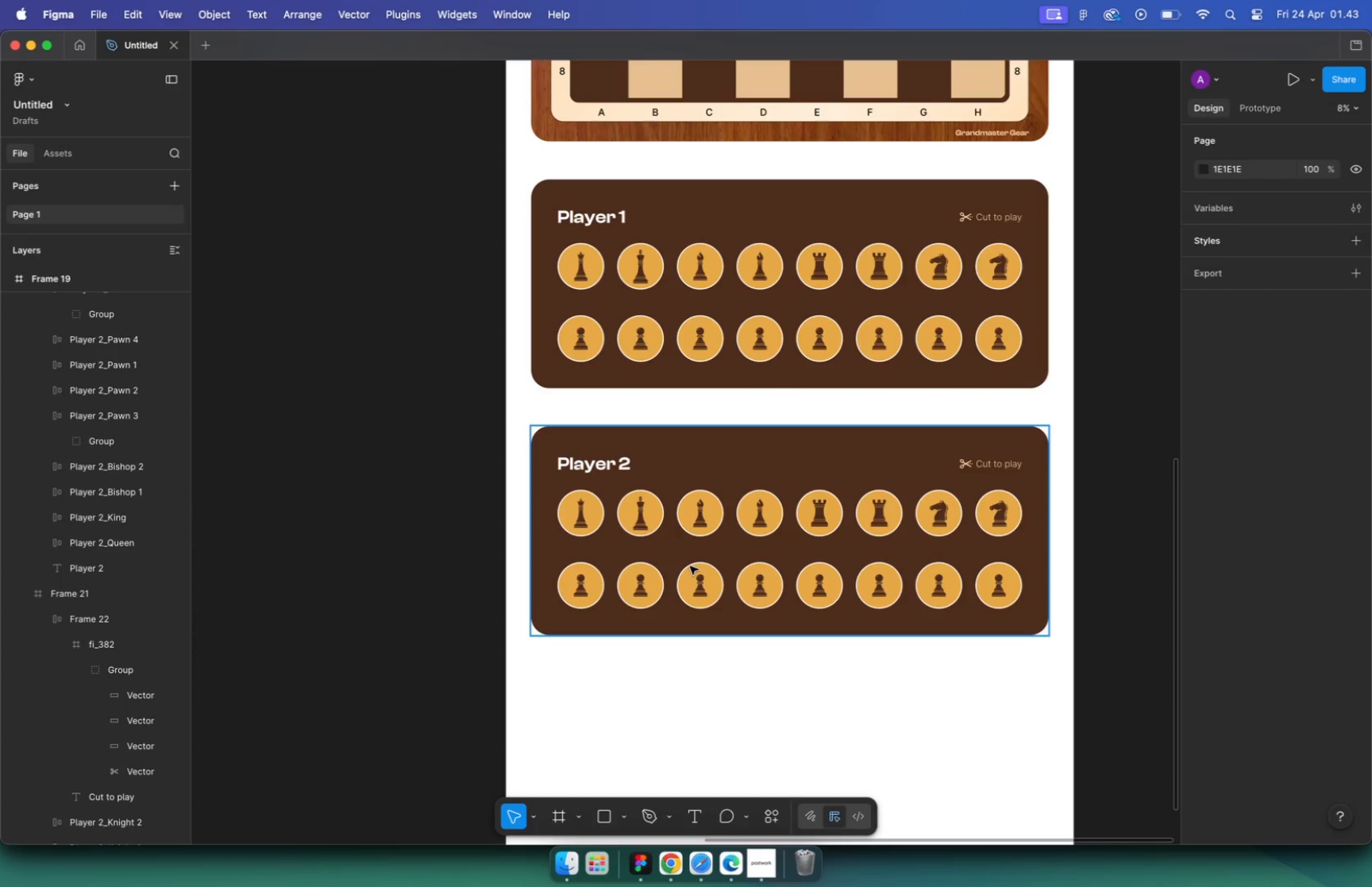 
left_click_drag(start_coordinate=[931, 484], to_coordinate=[462, 454])
 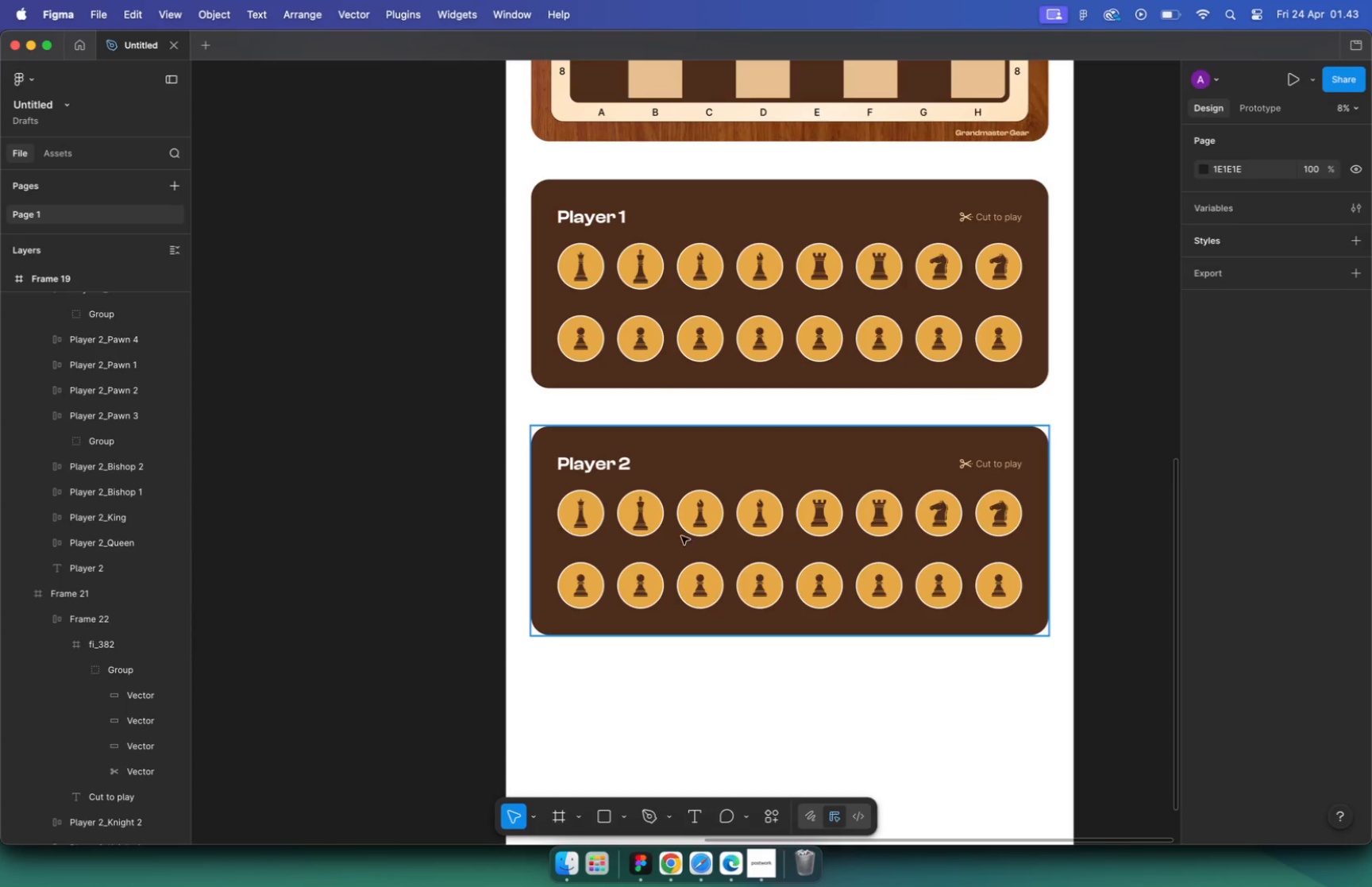 
hold_key(key=CommandLeft, duration=0.86)
scroll: coordinate [497, 449], scroll_direction: down, amount: 6.0
 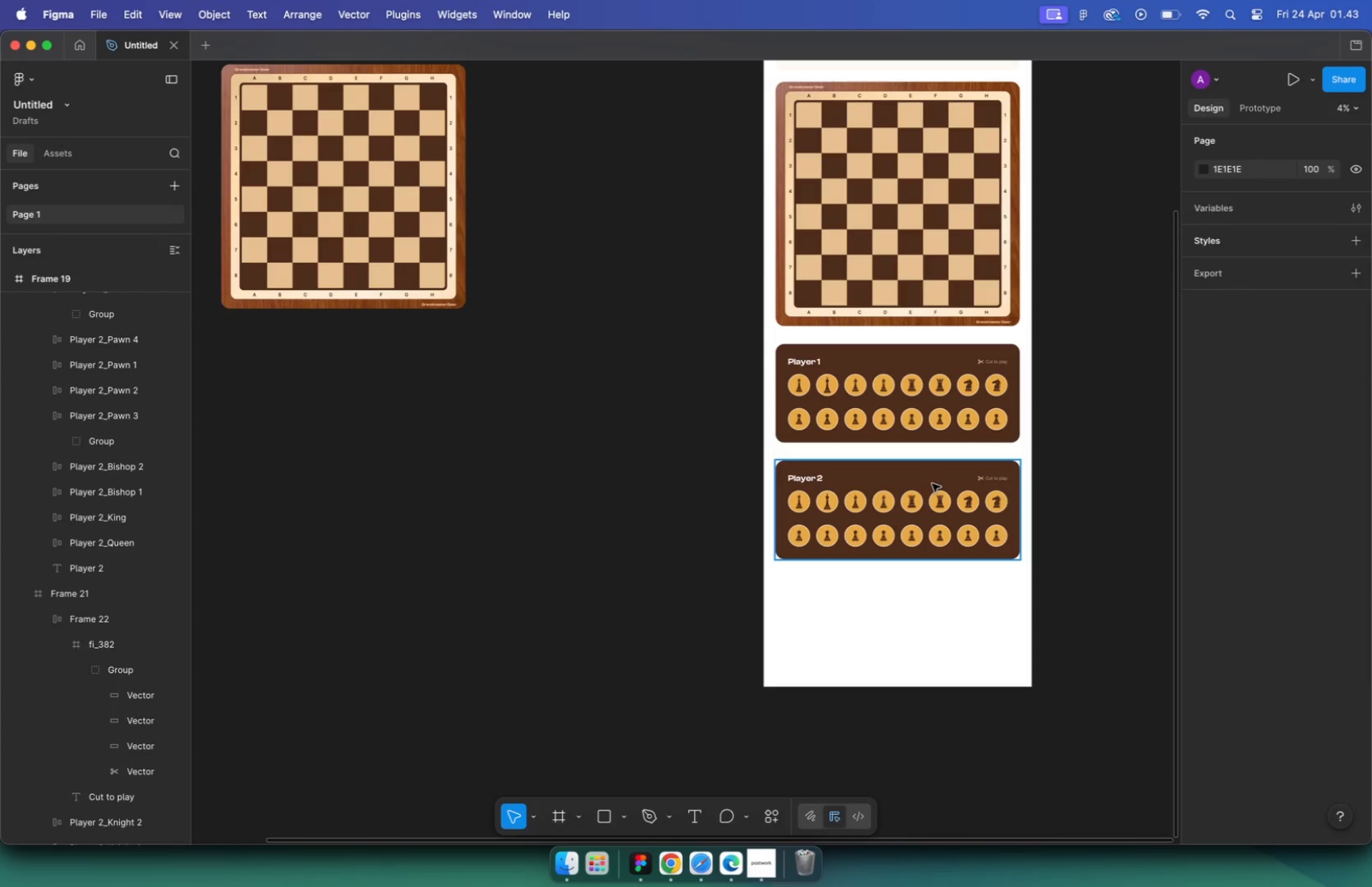 
hold_key(key=CommandLeft, duration=0.57)
 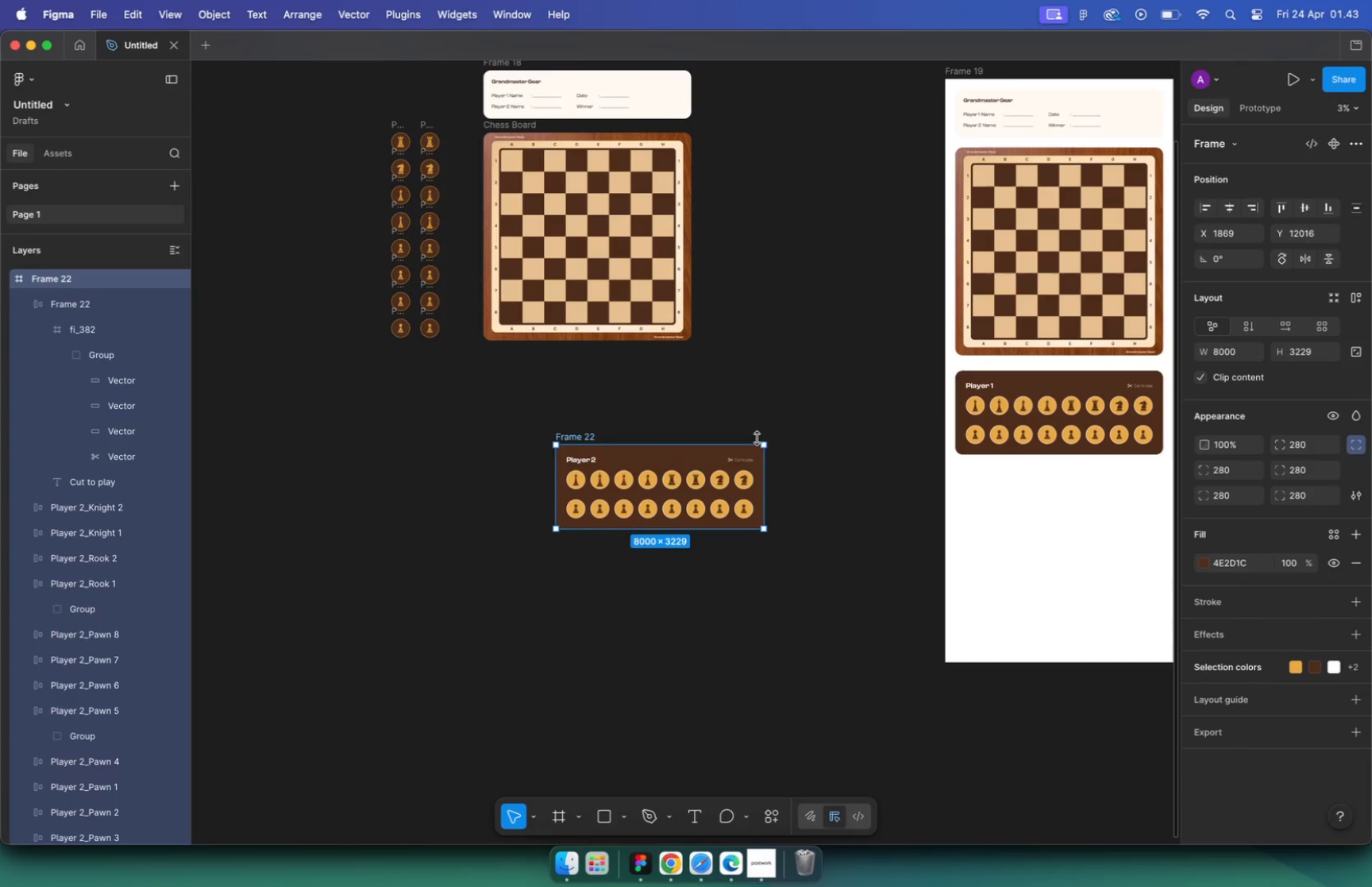 
key(I)
 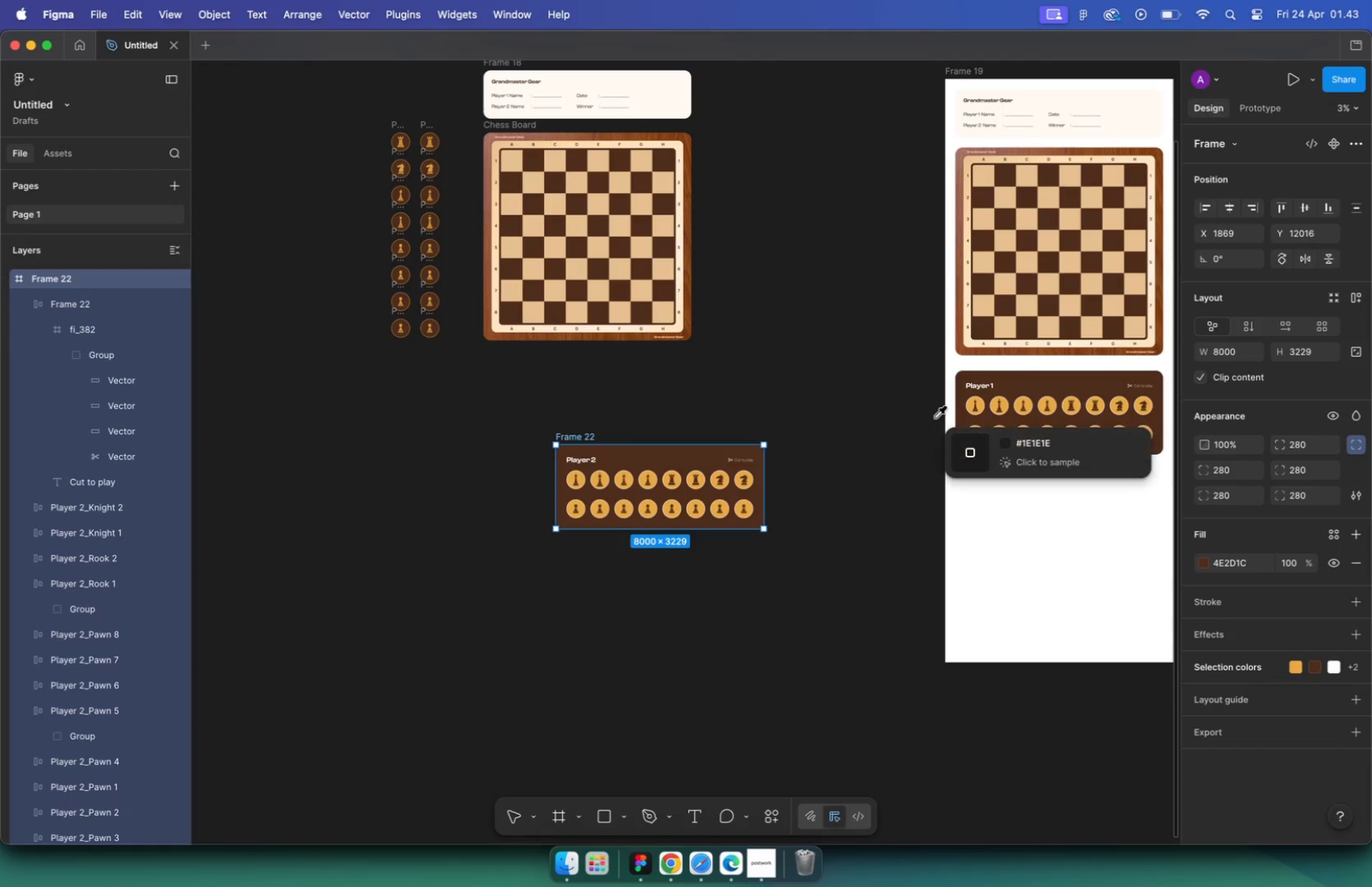 
double_click([836, 295])
 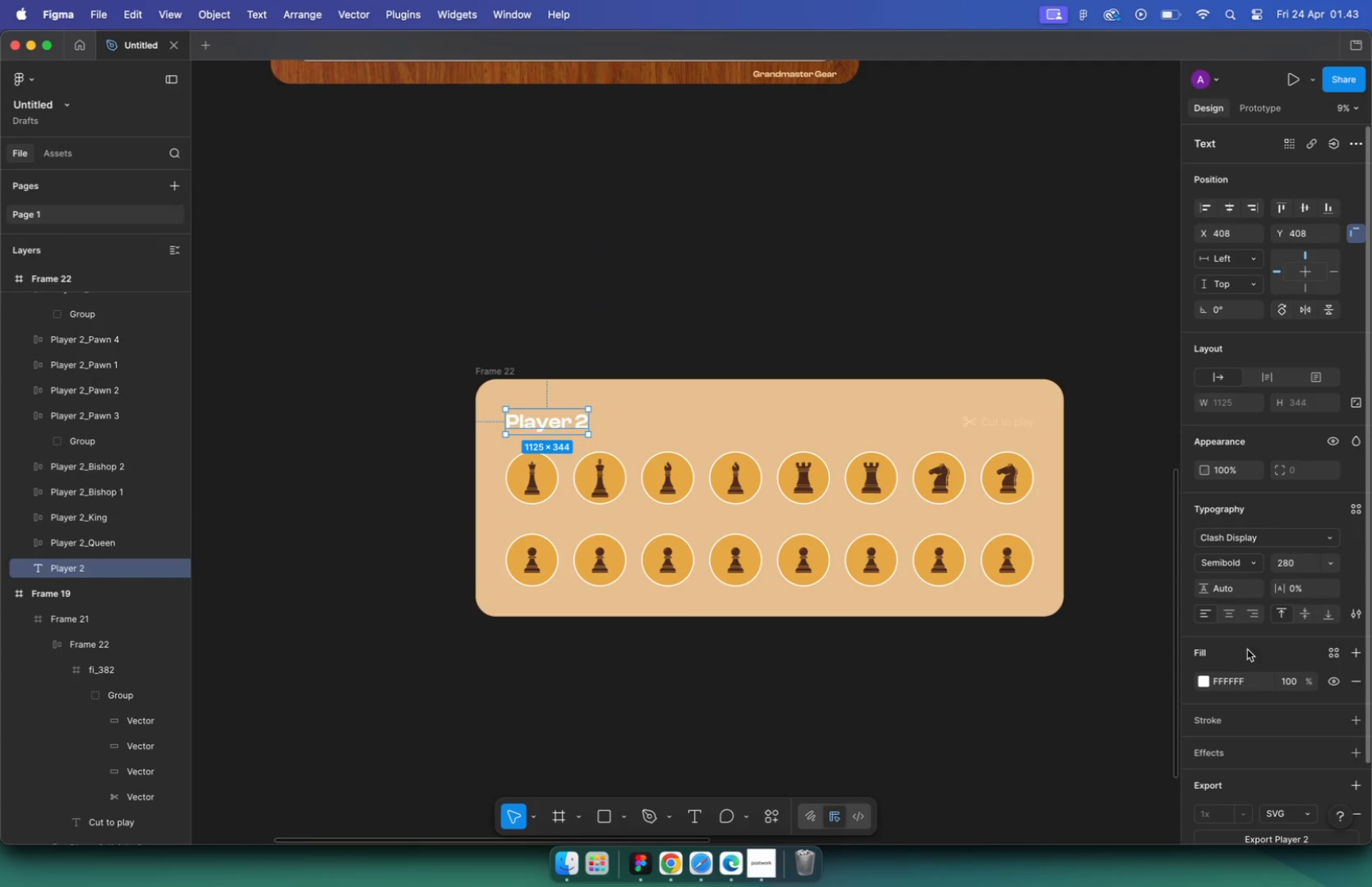 
hold_key(key=CommandLeft, duration=0.36)
scroll: coordinate [599, 481], scroll_direction: up, amount: 16.0
 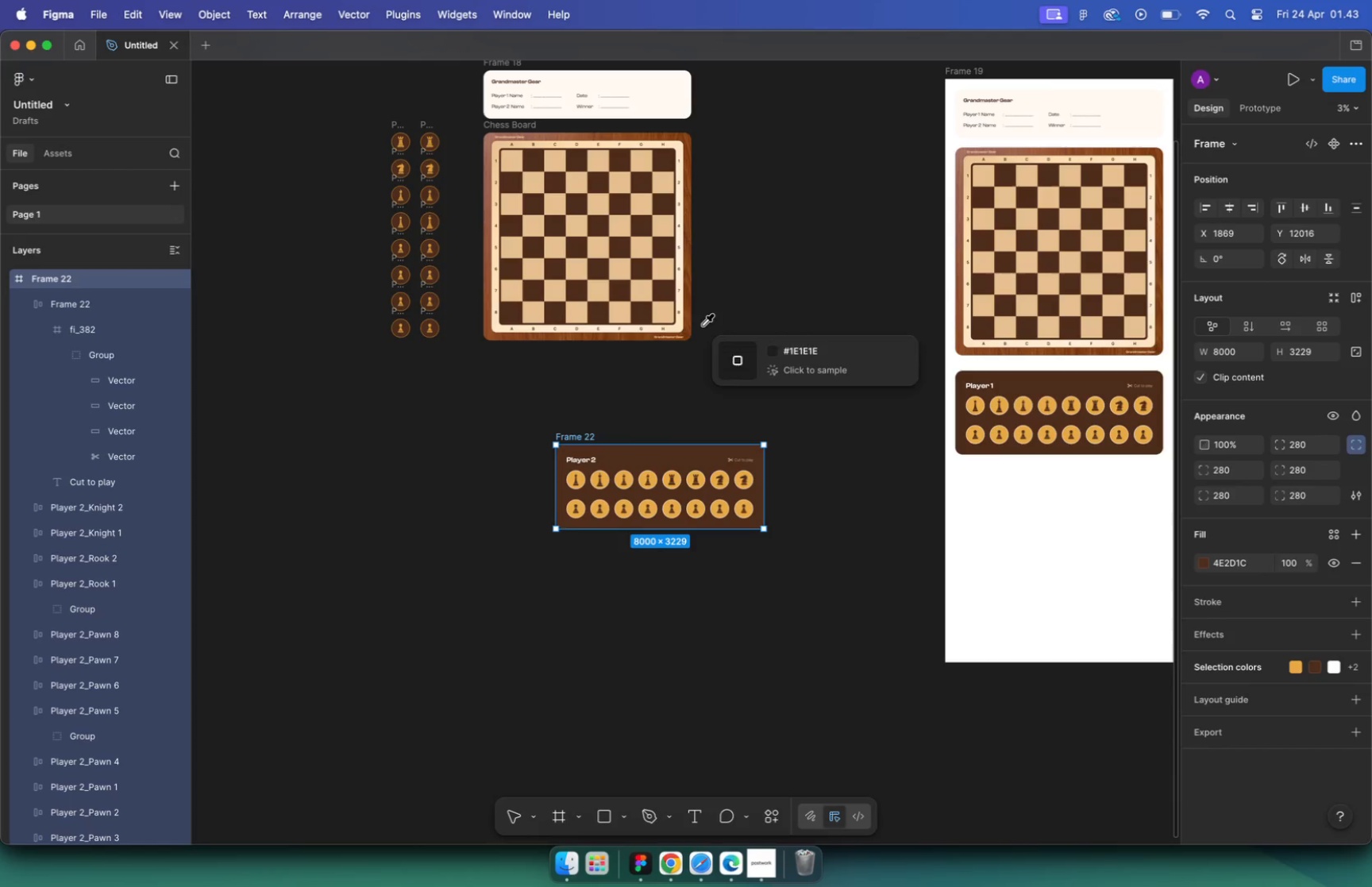 
hold_key(key=CommandLeft, duration=0.35)
 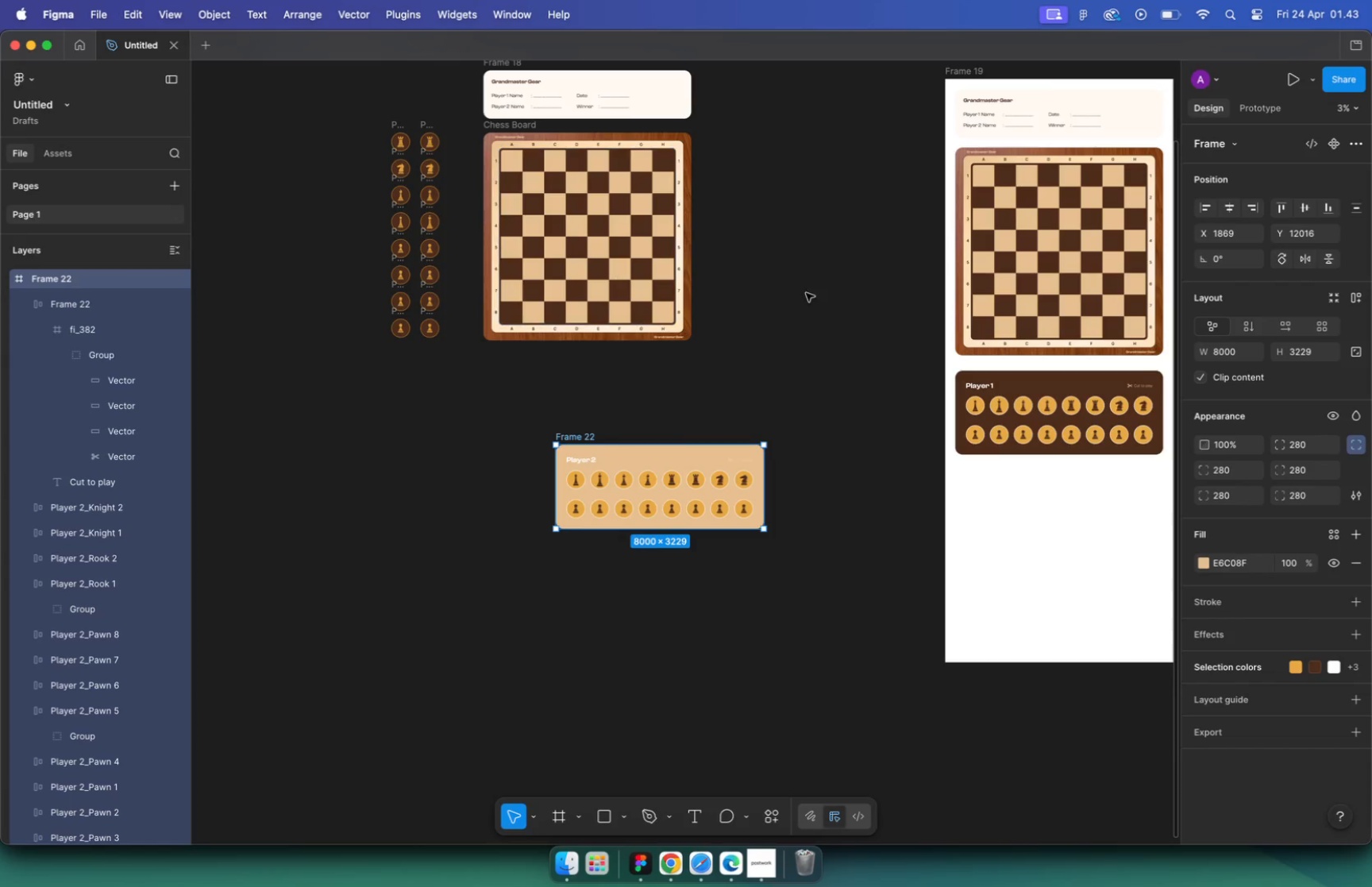 
left_click([1204, 679])
 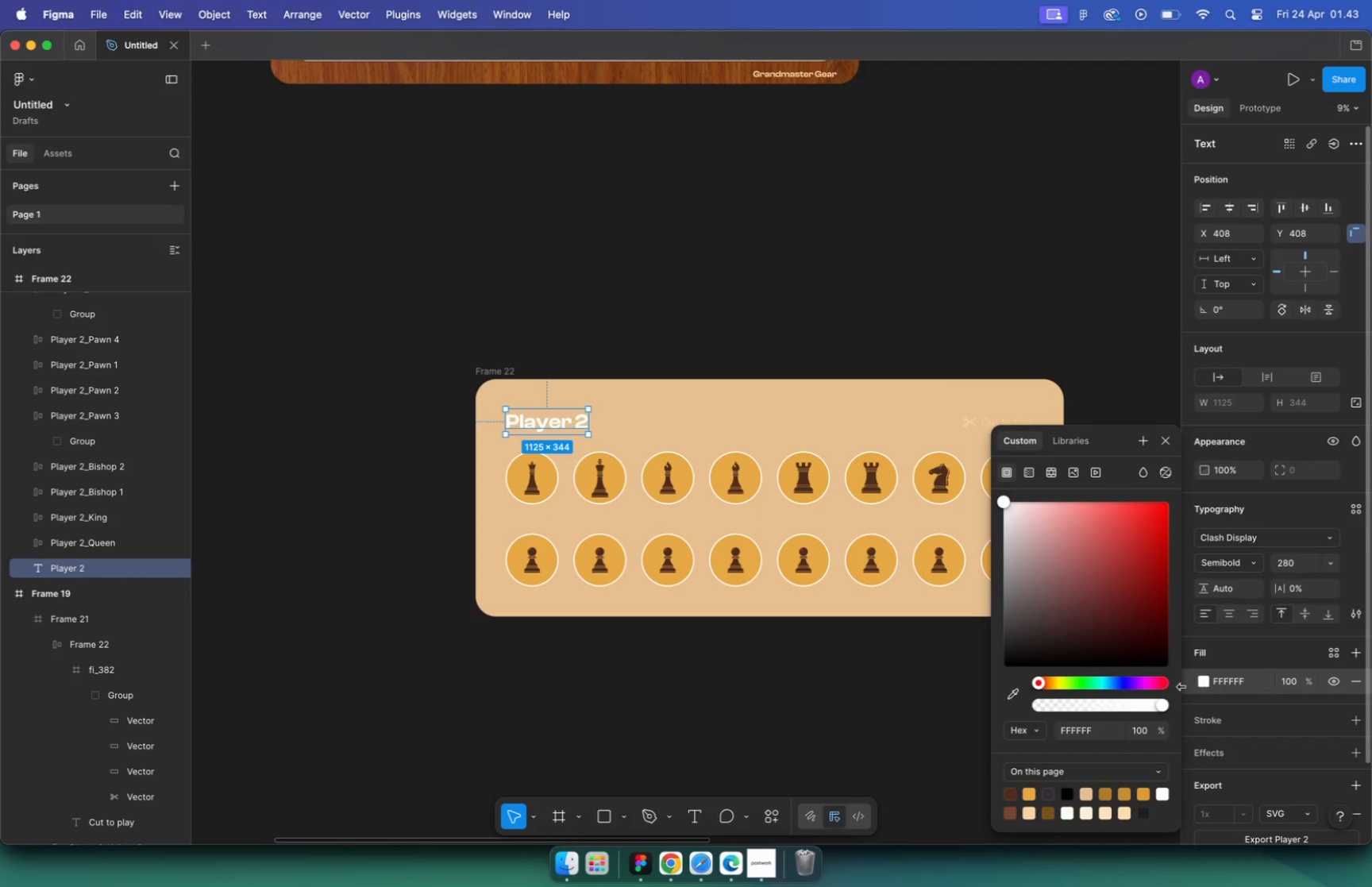 
double_click([784, 691])
 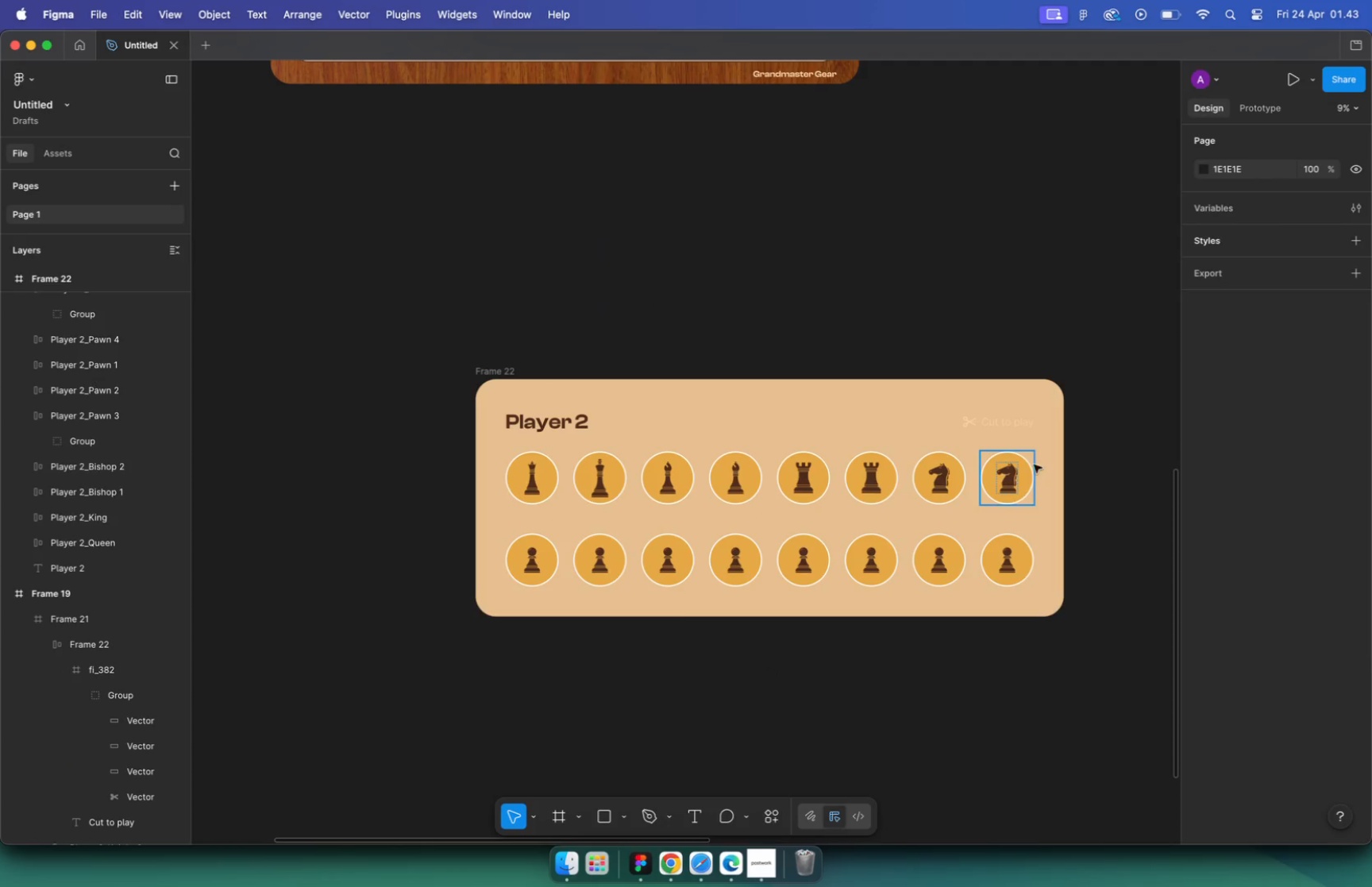 
left_click([1080, 458])
 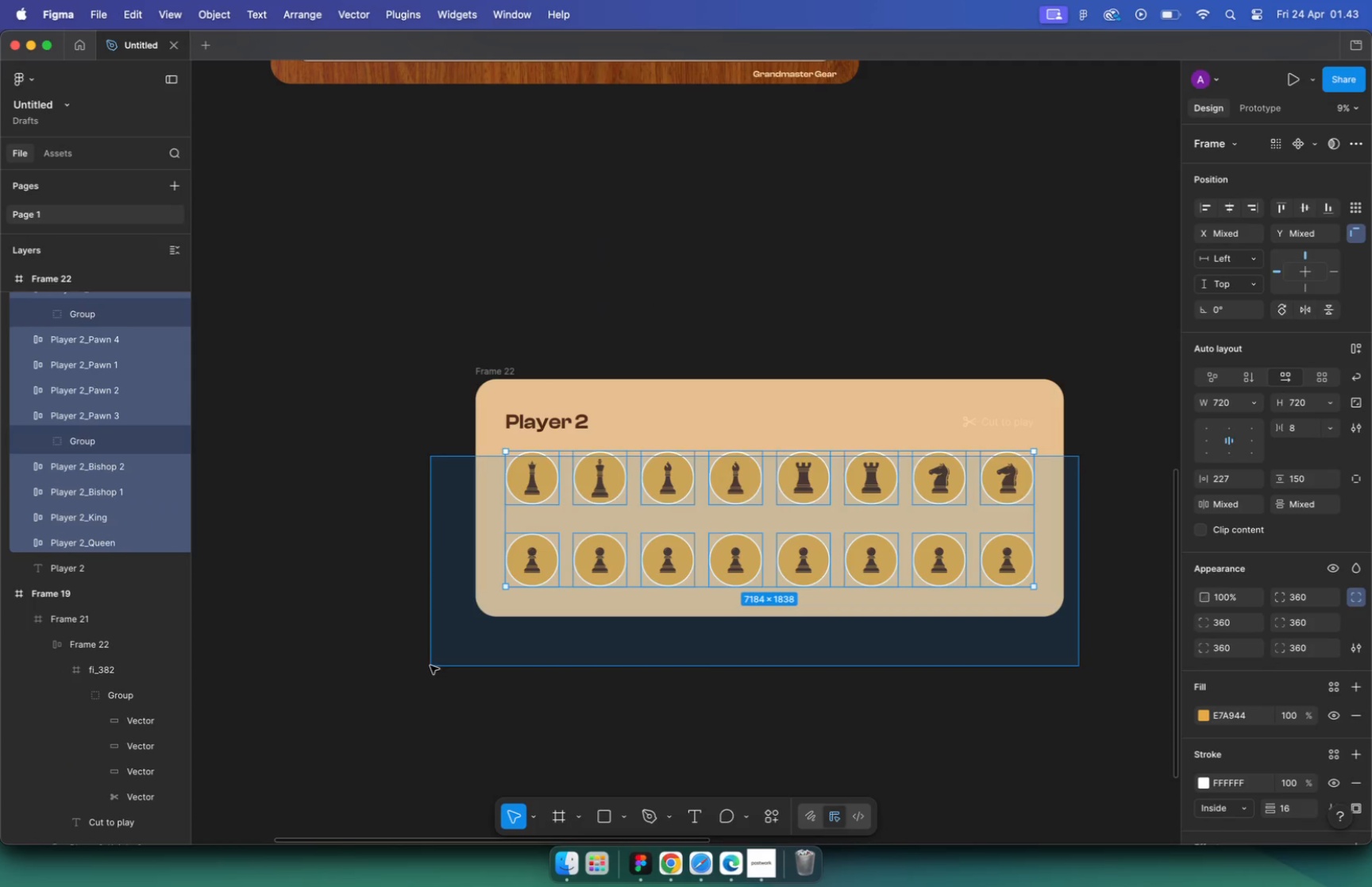 
left_click_drag(start_coordinate=[1078, 456], to_coordinate=[430, 666])
 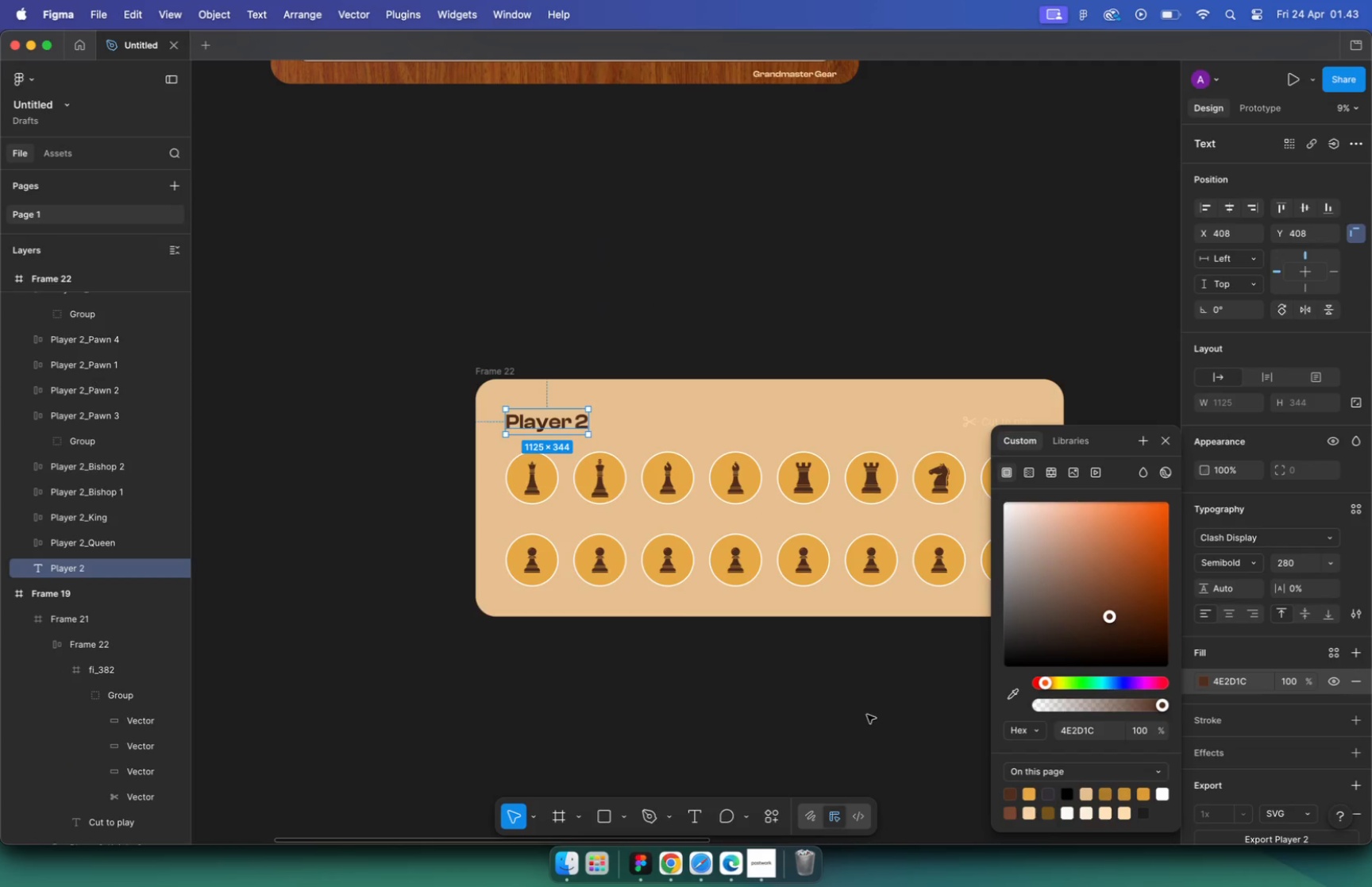 
key(Backspace)
 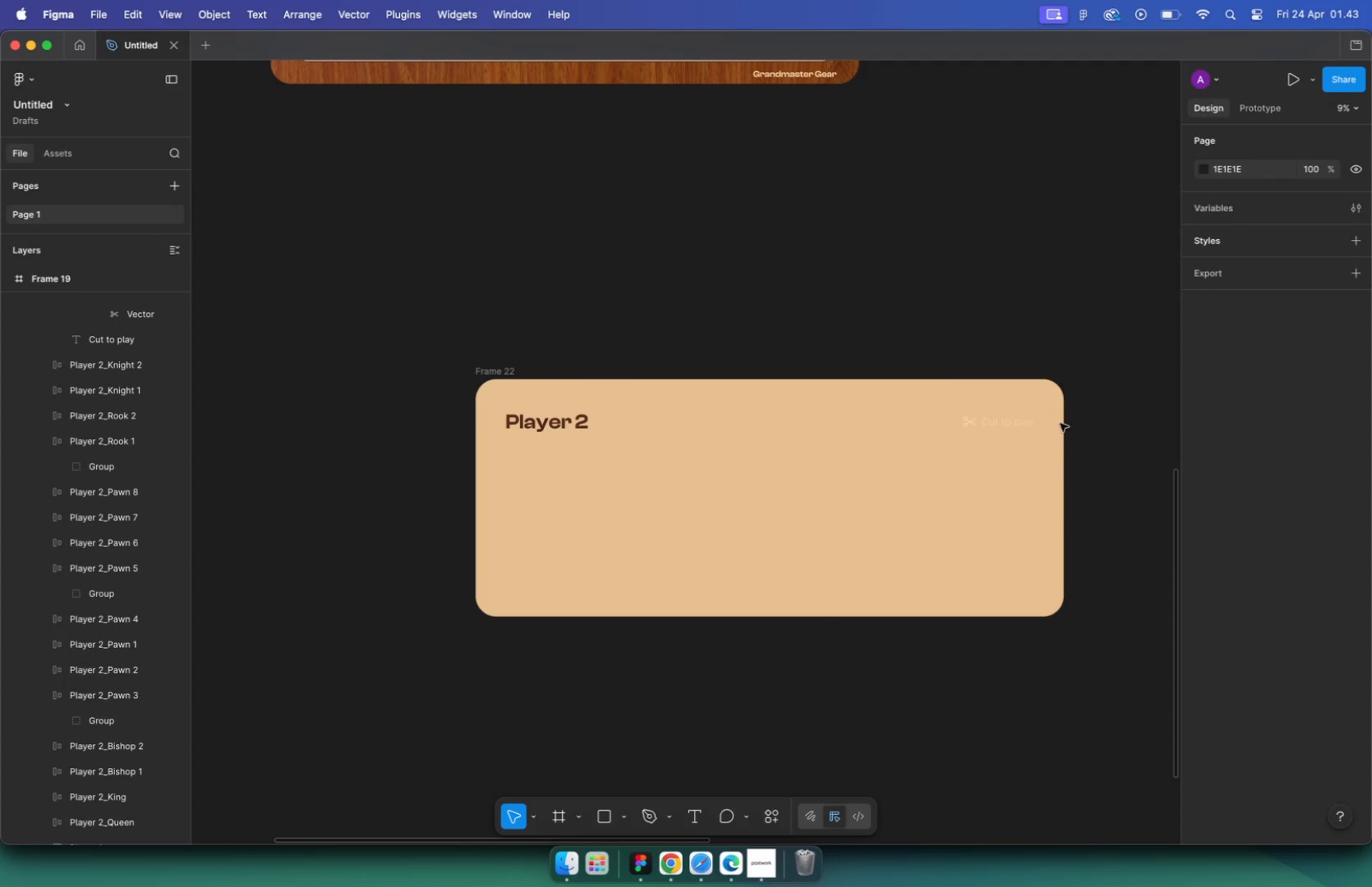 
left_click([988, 424])
 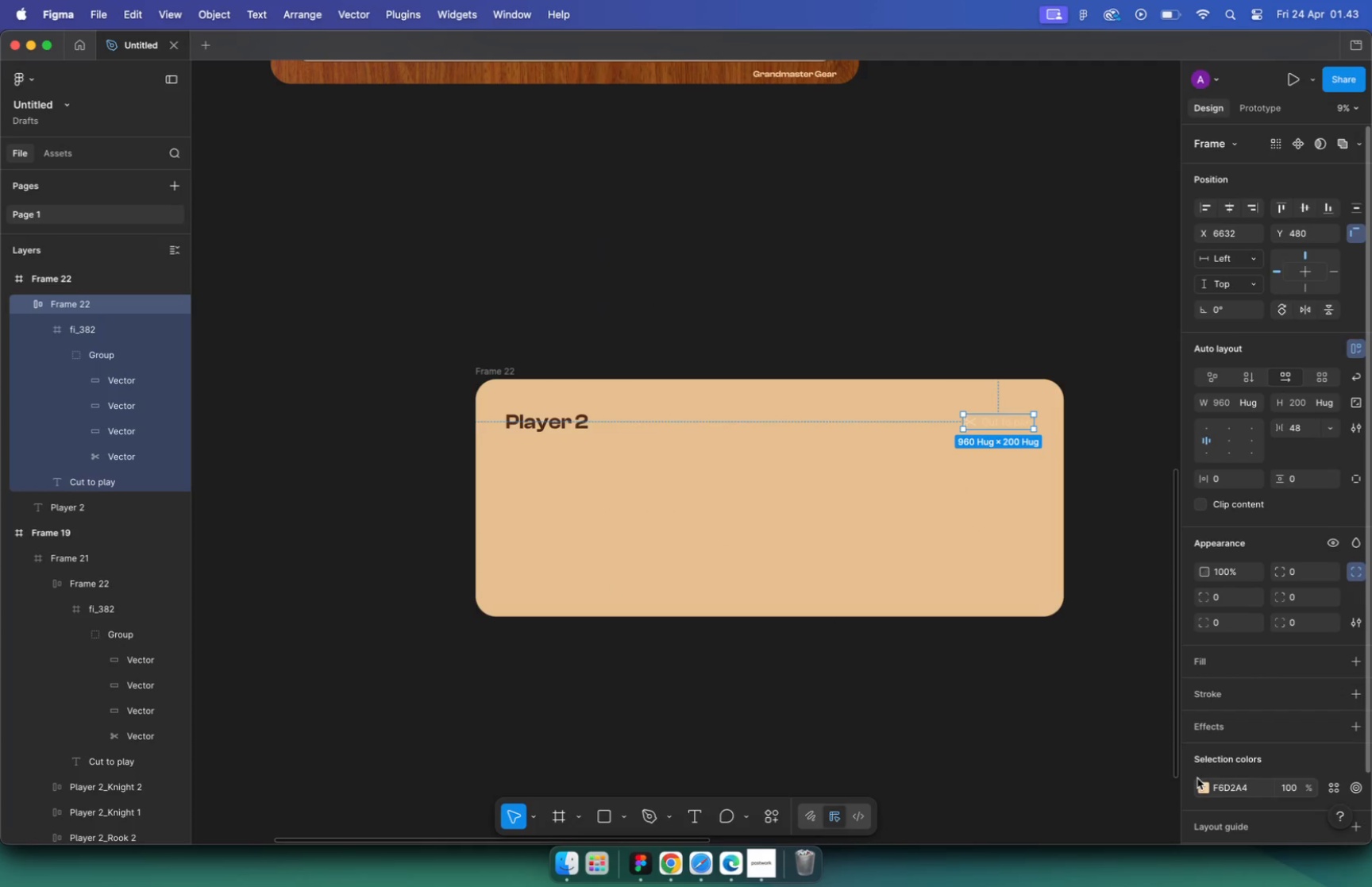 
left_click([1202, 785])
 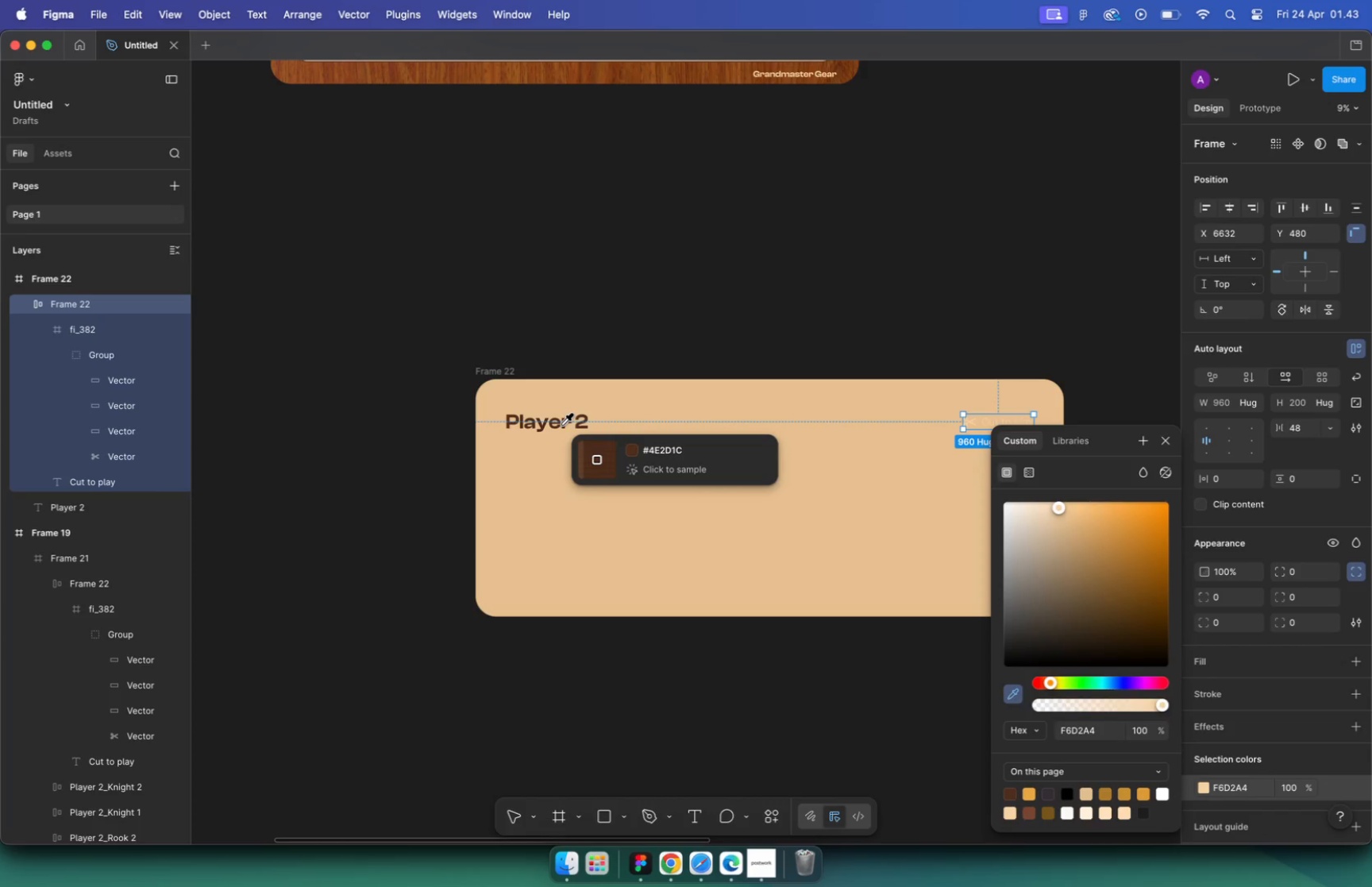 
wait(5.36)
 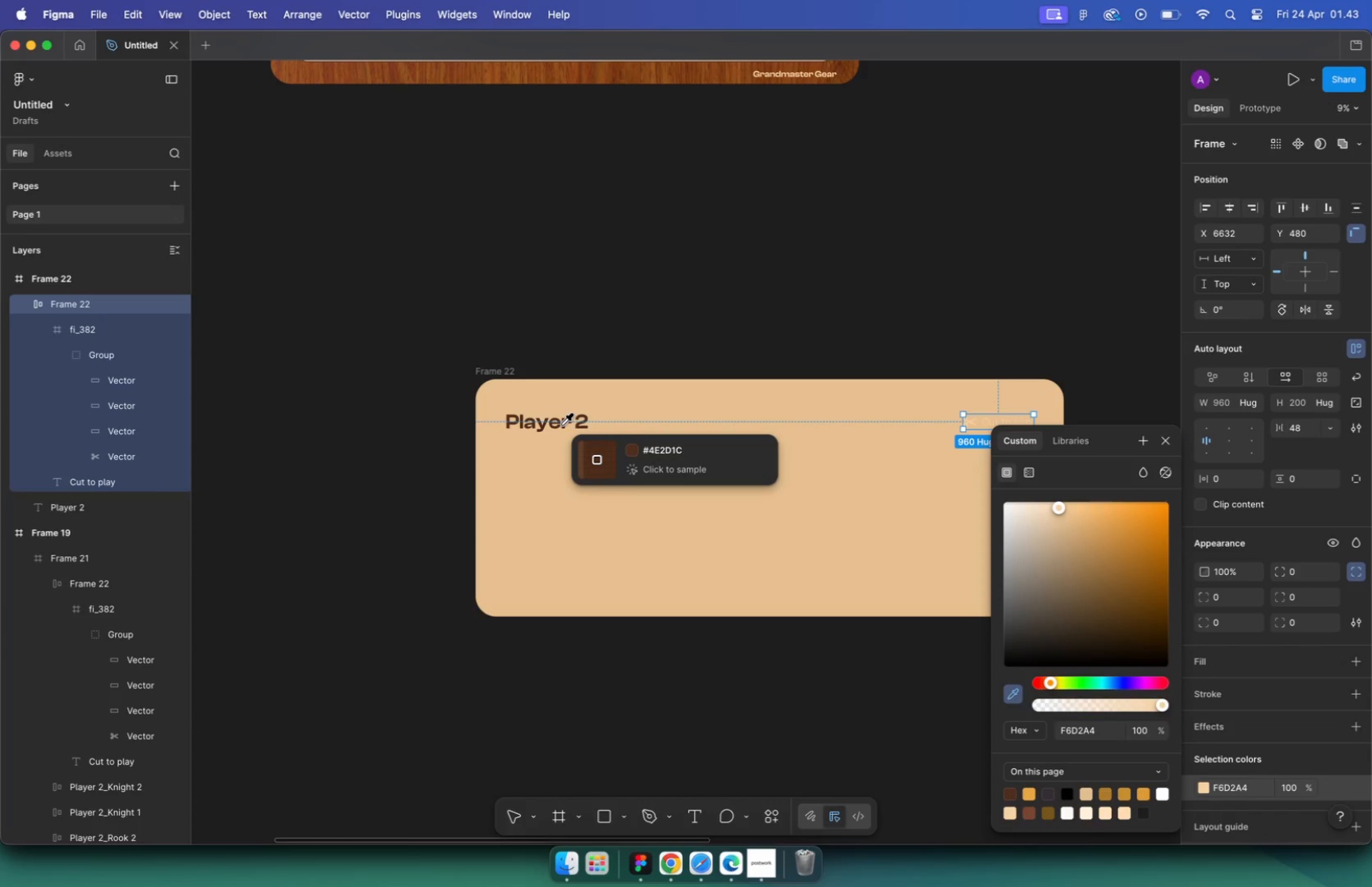 
double_click([776, 331])
 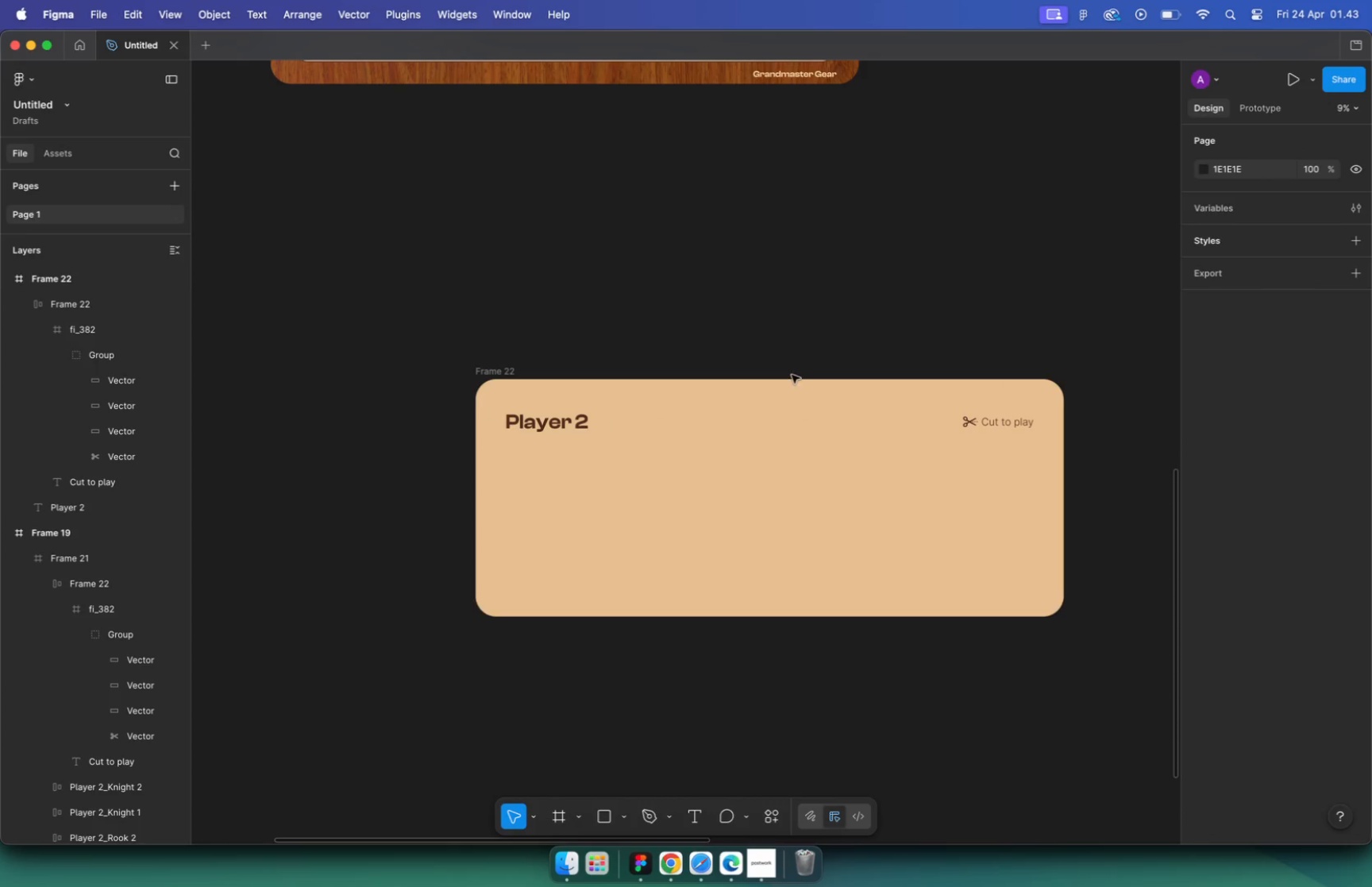 
hold_key(key=CommandLeft, duration=0.68)
scroll: coordinate [881, 466], scroll_direction: down, amount: 16.0
 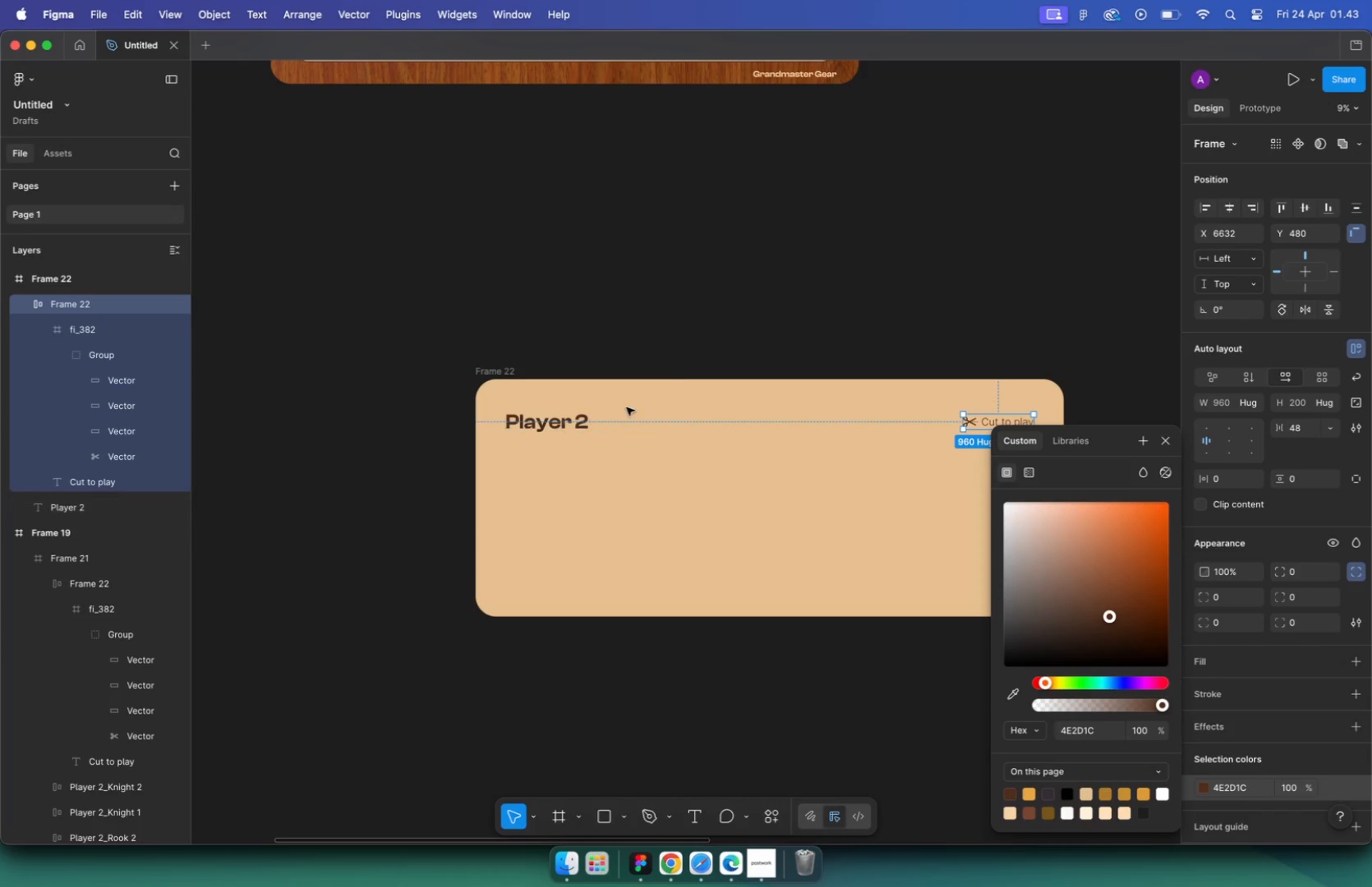 
left_click([554, 95])
 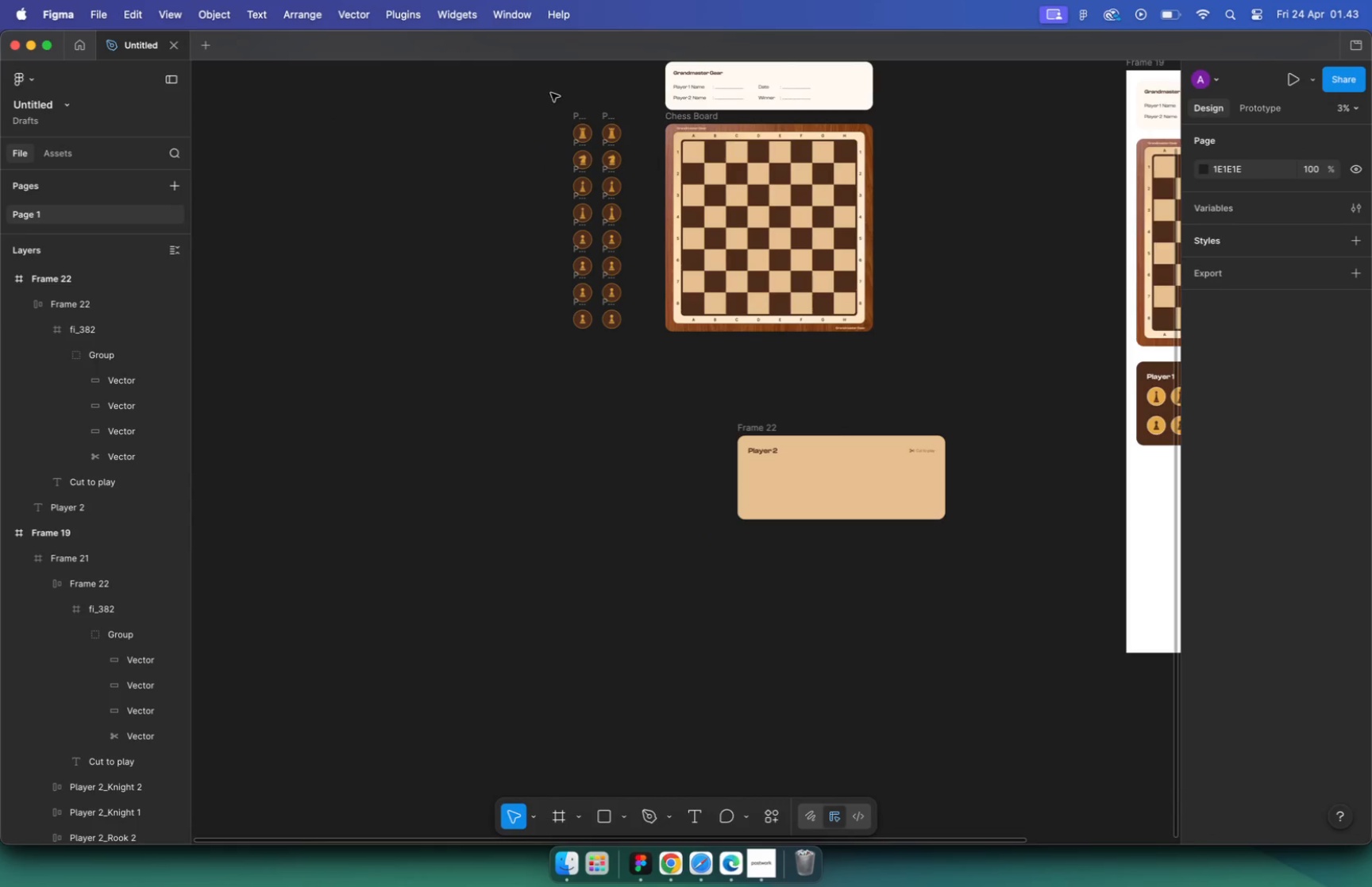 
left_click_drag(start_coordinate=[549, 91], to_coordinate=[657, 372])
 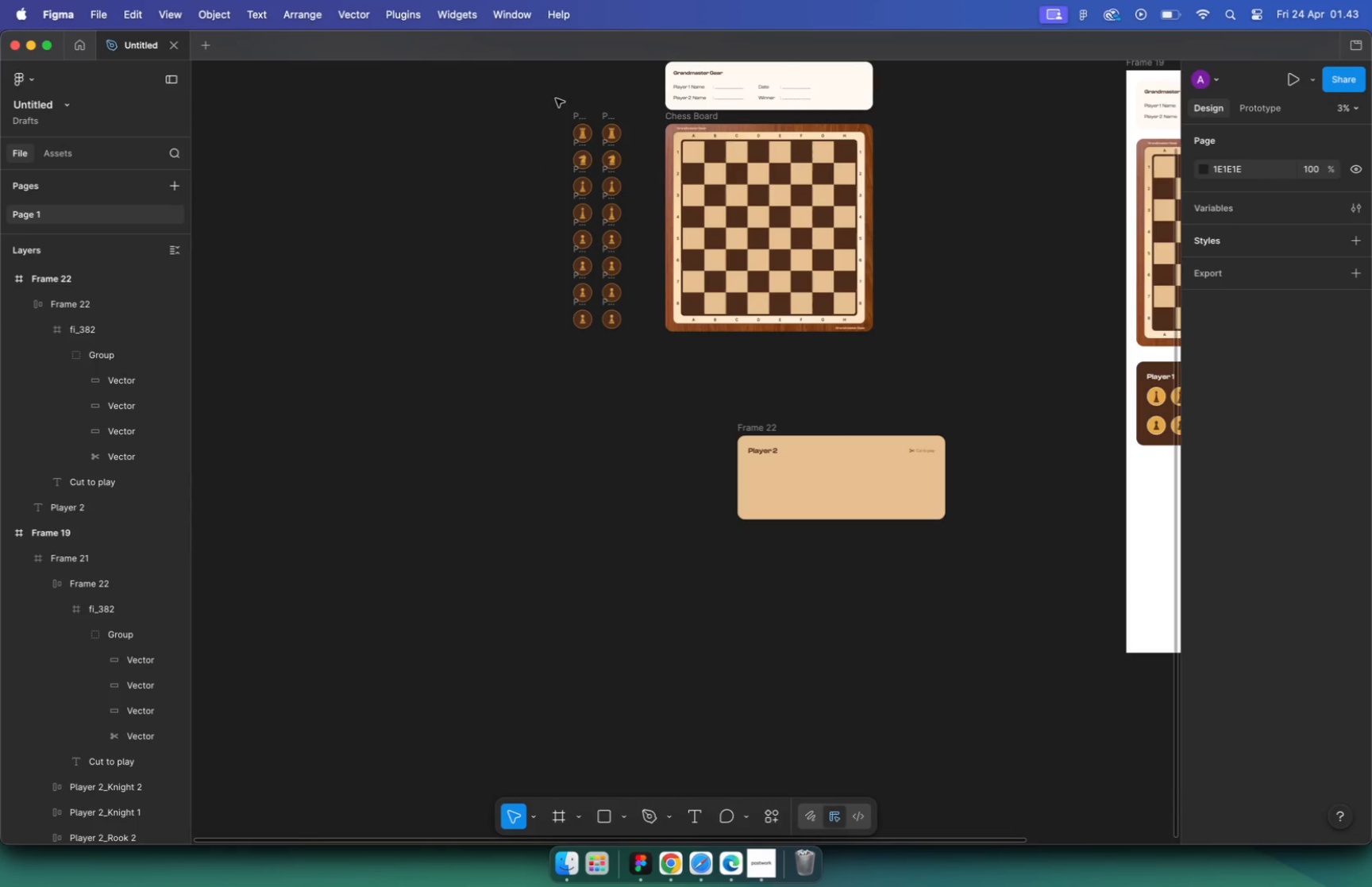 
left_click_drag(start_coordinate=[611, 244], to_coordinate=[681, 490])
 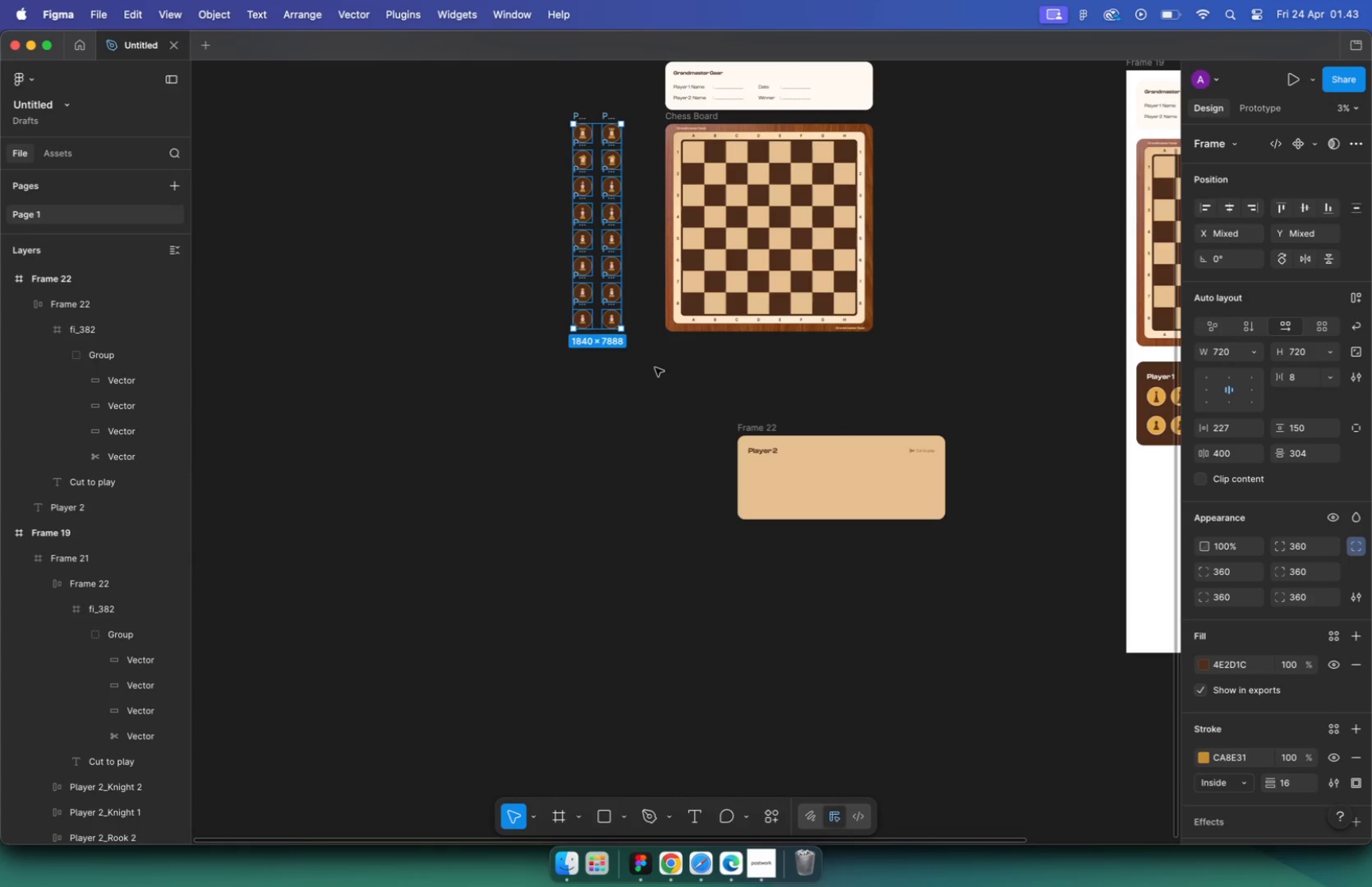 
hold_key(key=CommandLeft, duration=0.56)
scroll: coordinate [708, 461], scroll_direction: up, amount: 16.0
 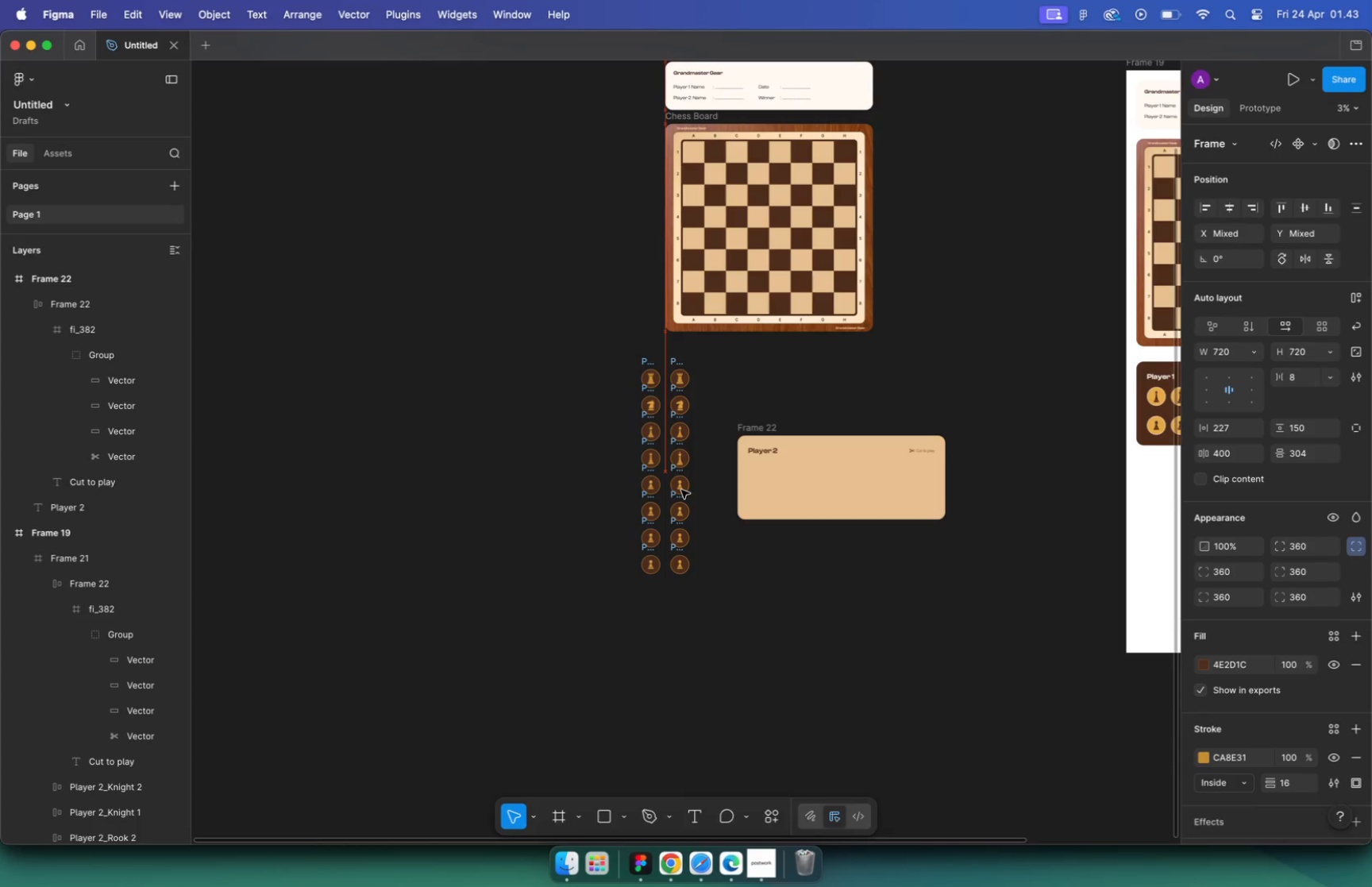 
left_click([708, 461])
 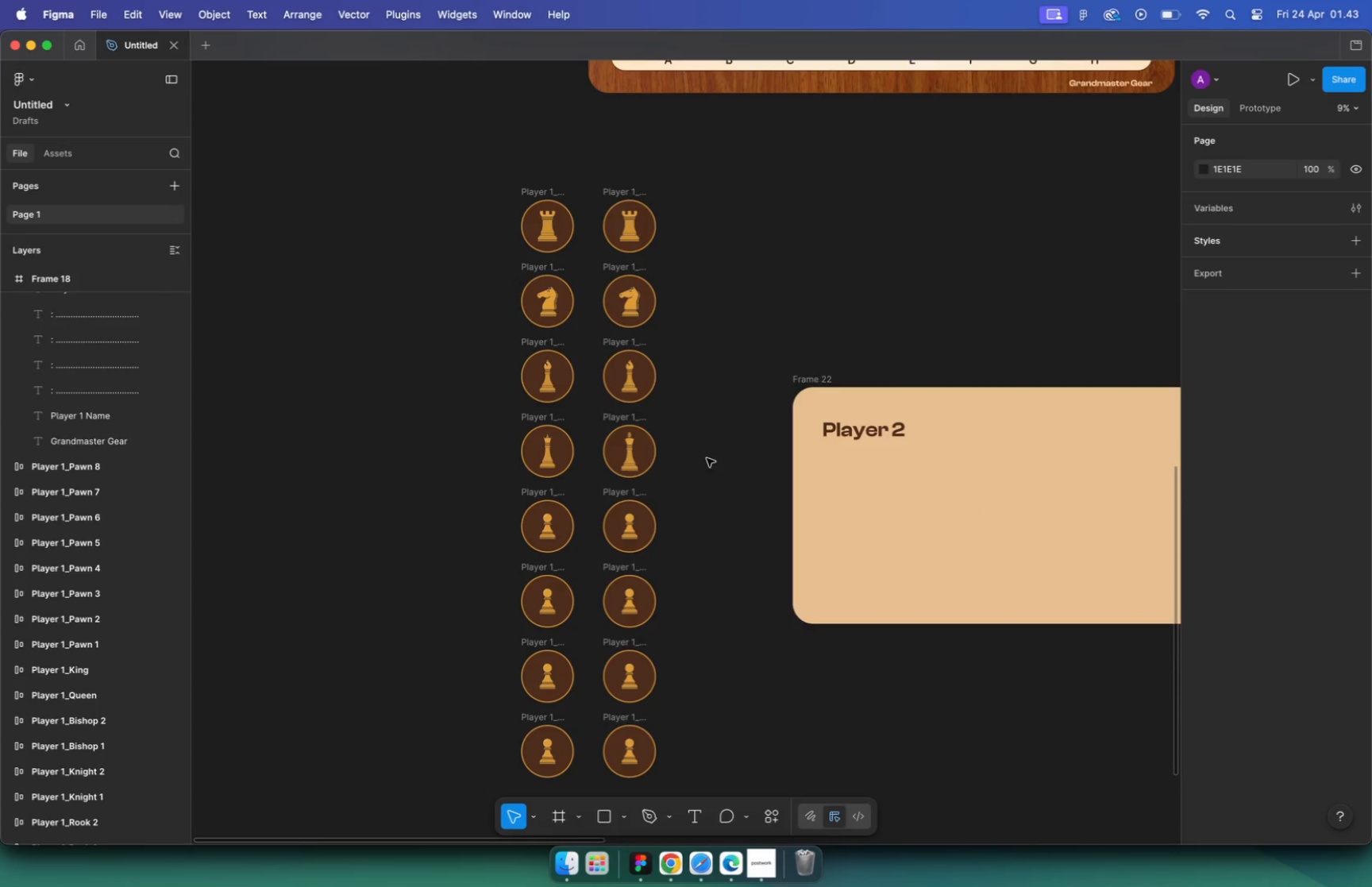 
hold_key(key=ShiftLeft, duration=0.56)
left_click([531, 415])
 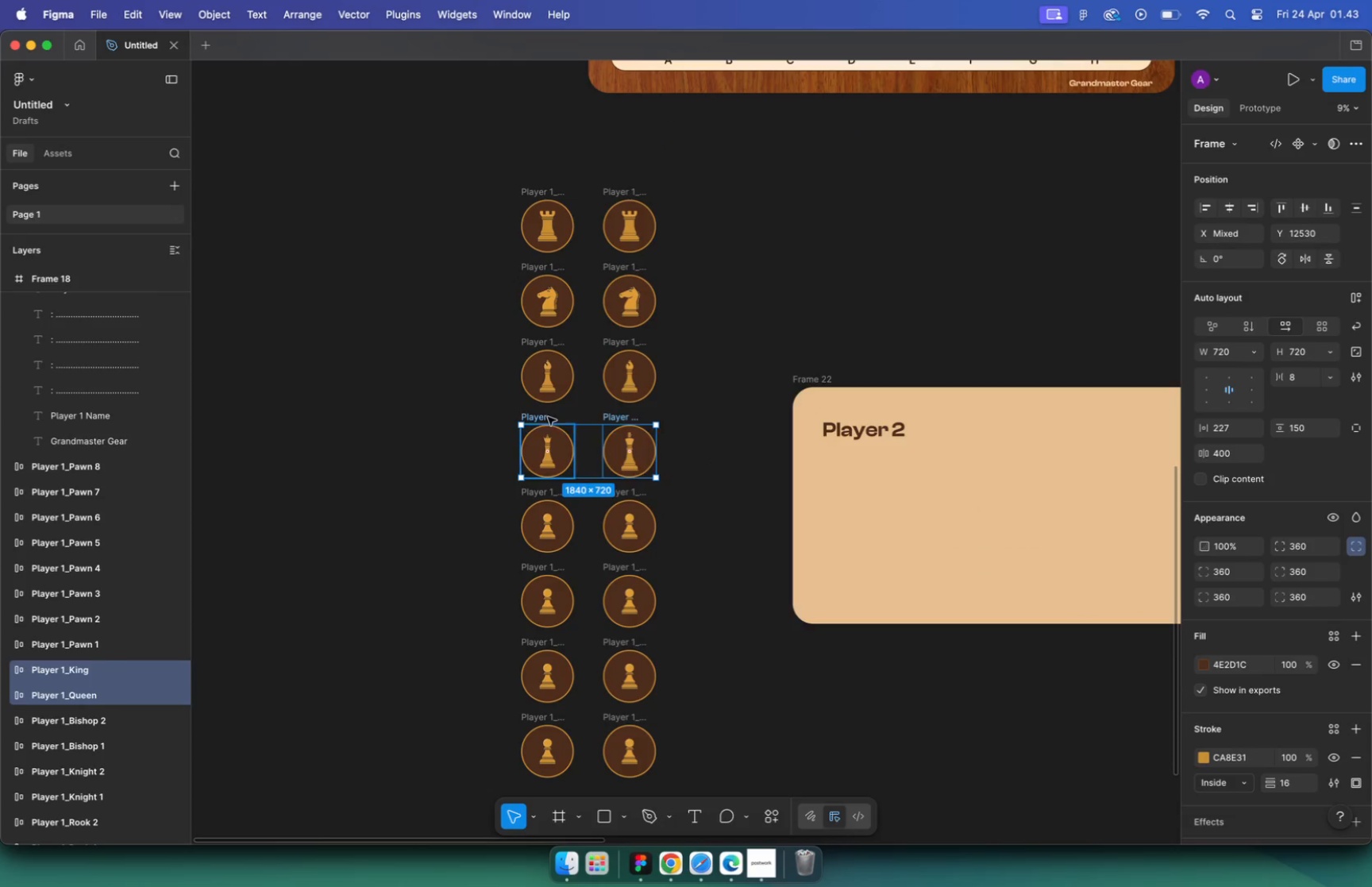 
left_click_drag(start_coordinate=[548, 416], to_coordinate=[849, 446])
 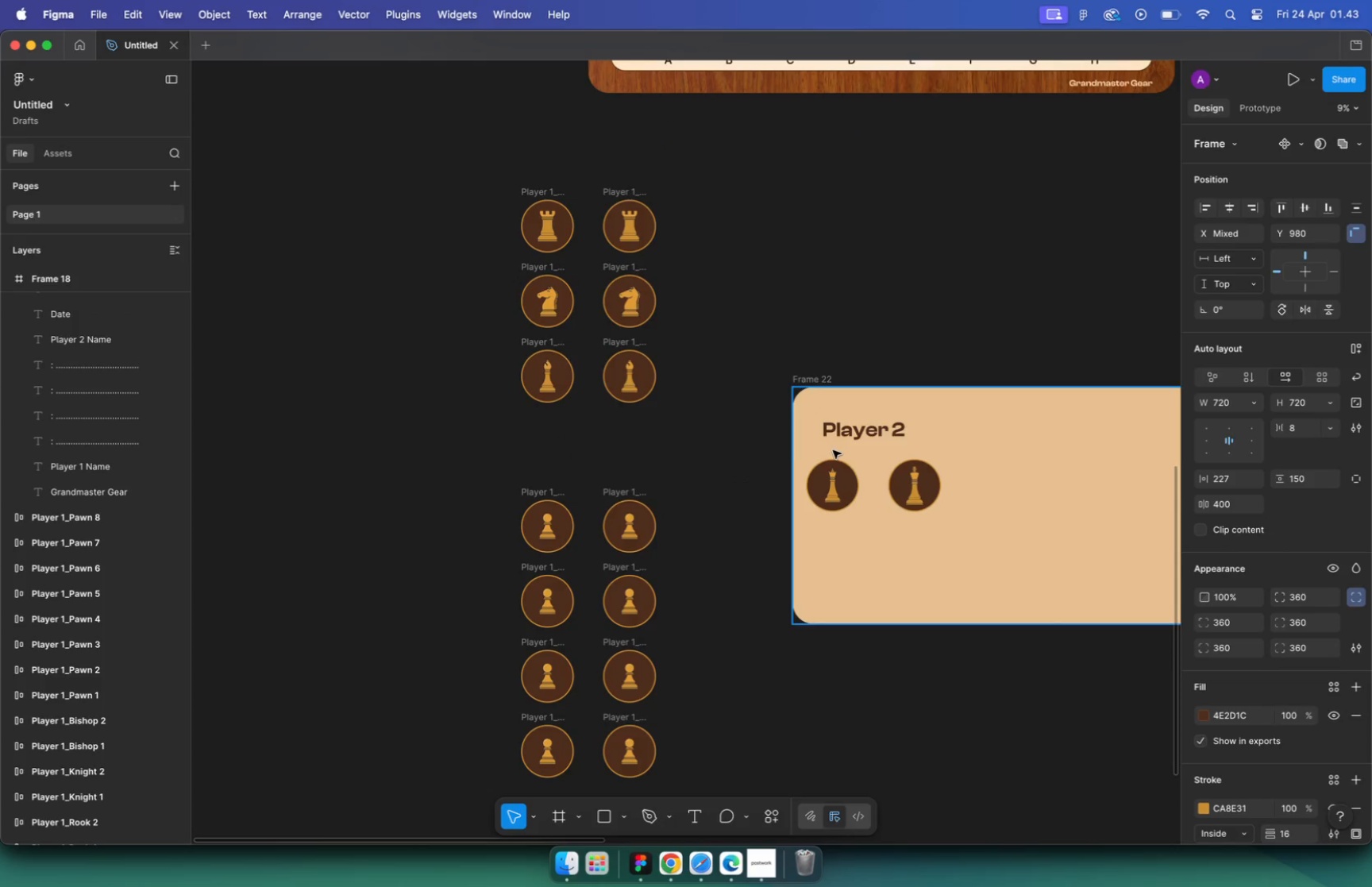 
hold_key(key=CommandLeft, duration=0.72)
left_click([848, 433])
 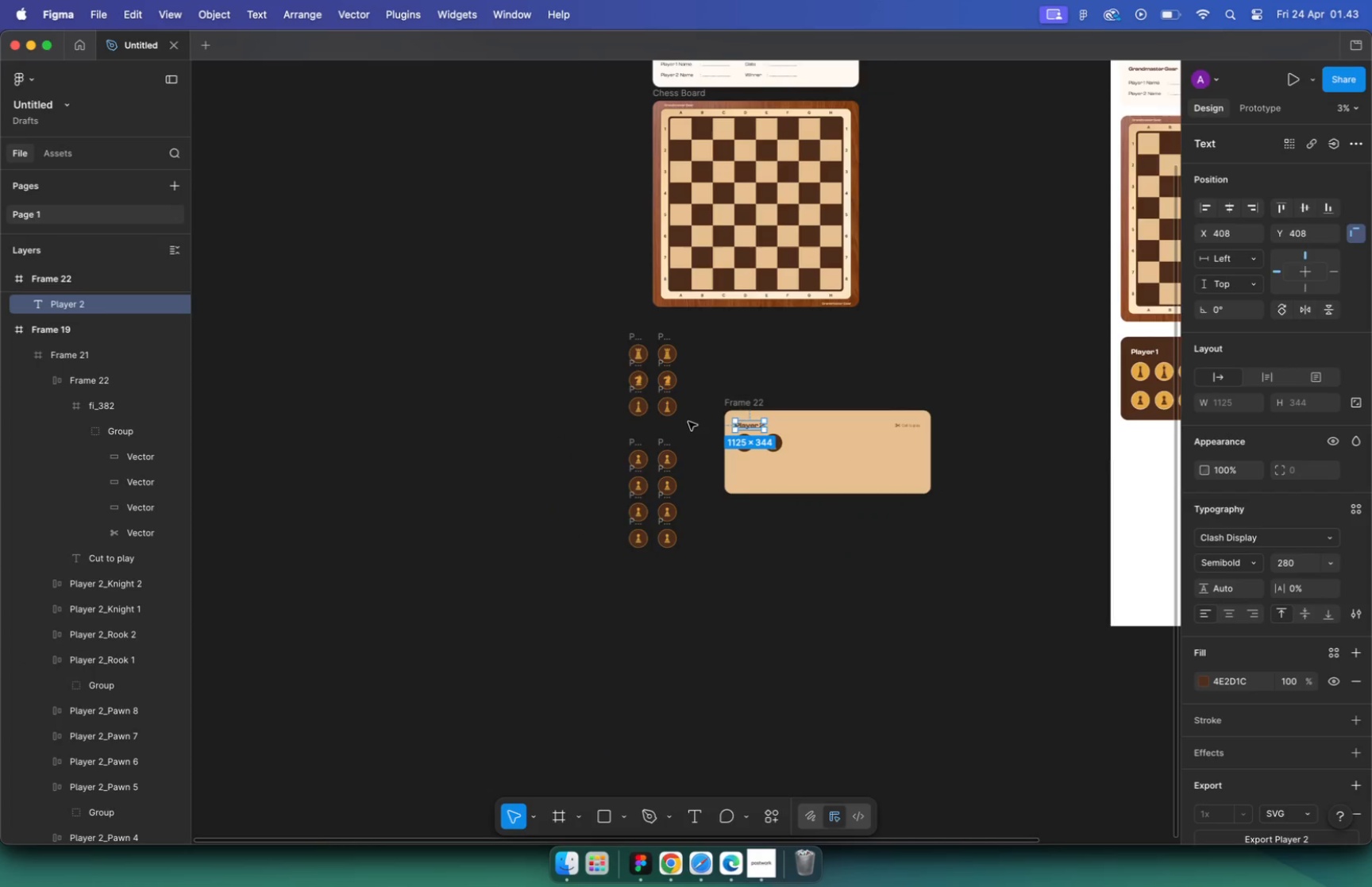 
hold_key(key=OptionLeft, duration=0.42)
 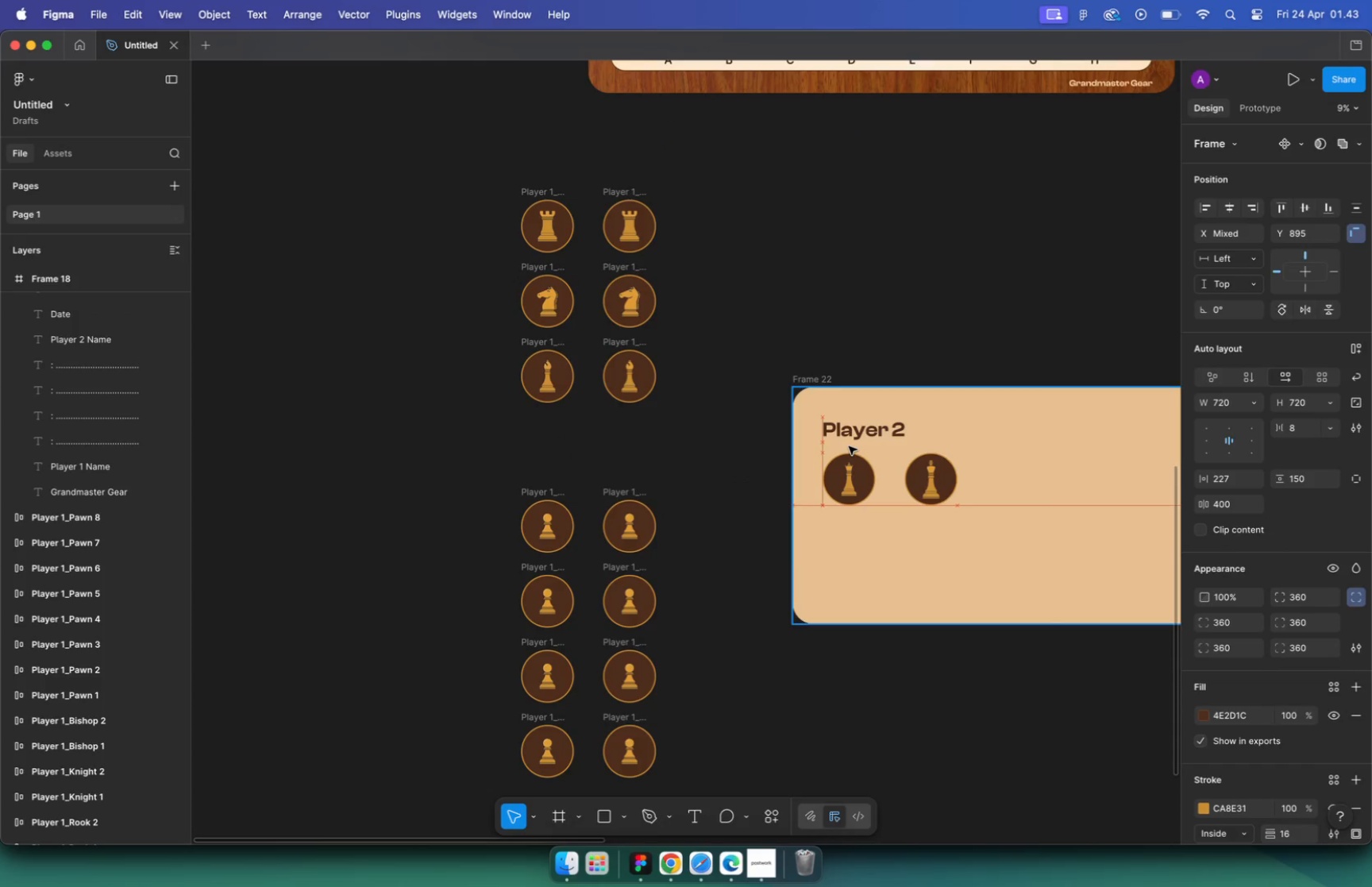 
hold_key(key=CommandLeft, duration=1.48)
scroll: coordinate [994, 379], scroll_direction: down, amount: 7.0
 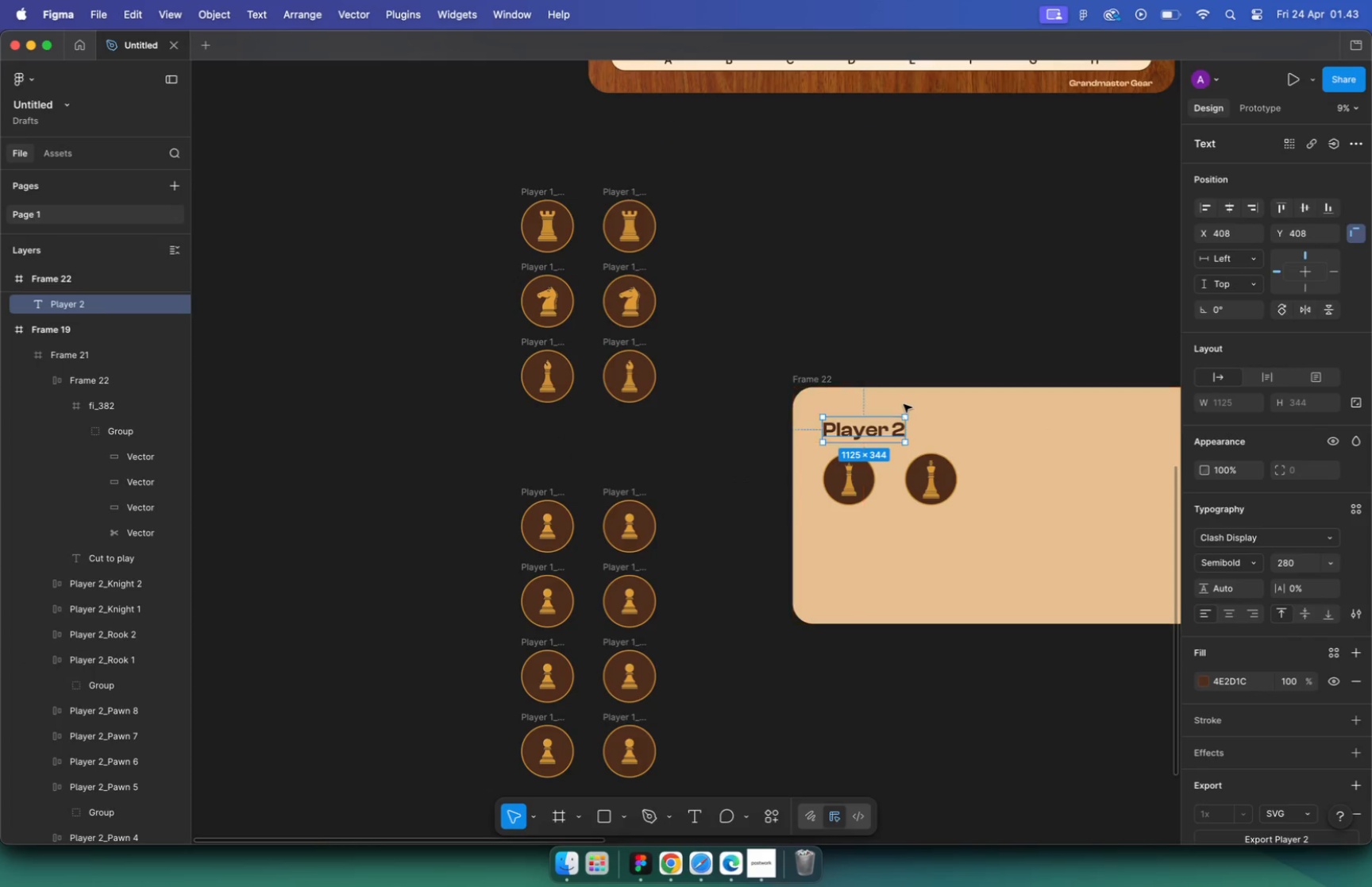 
double_click([969, 409])
 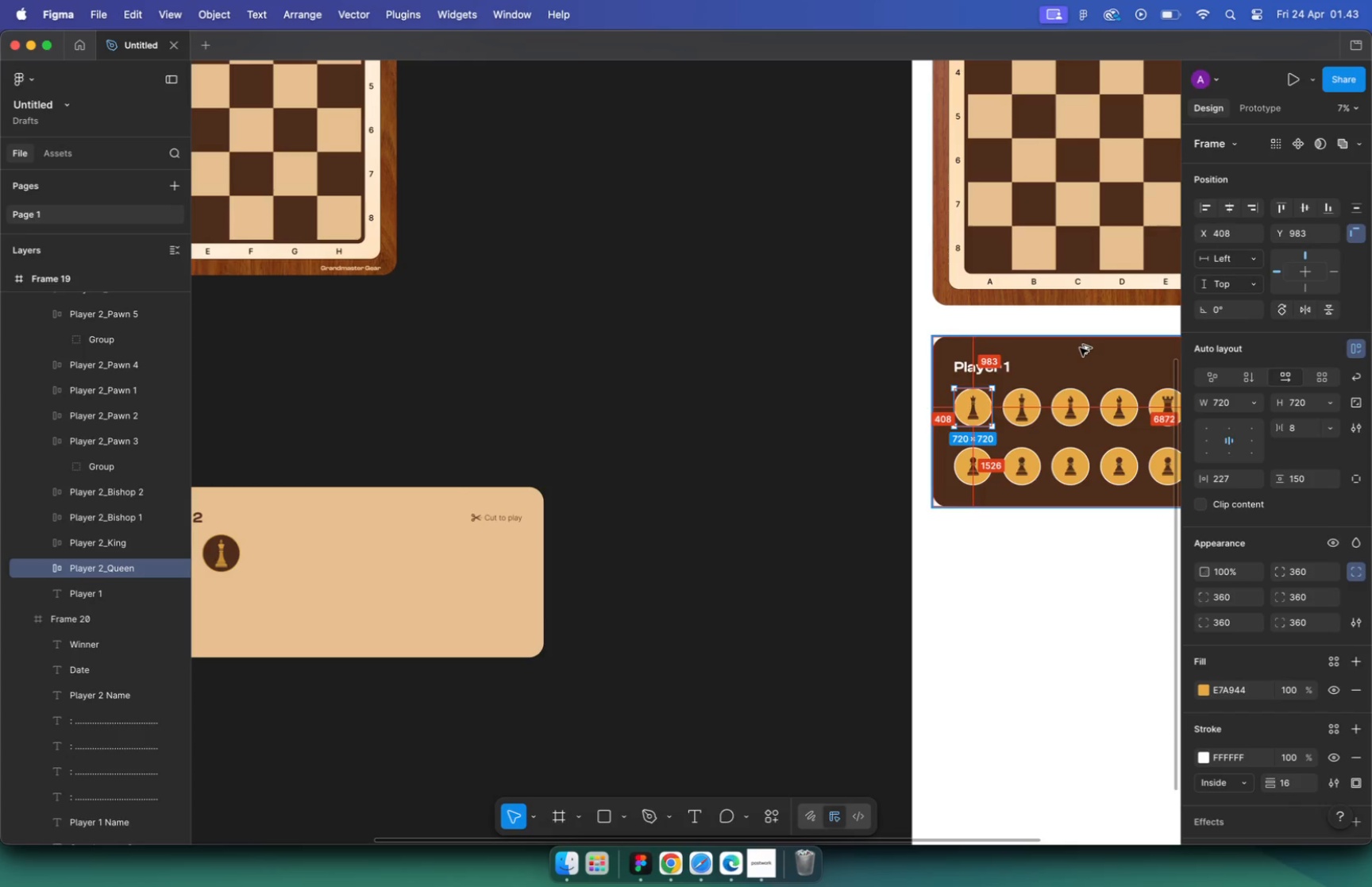 
hold_key(key=OptionLeft, duration=2.13)
 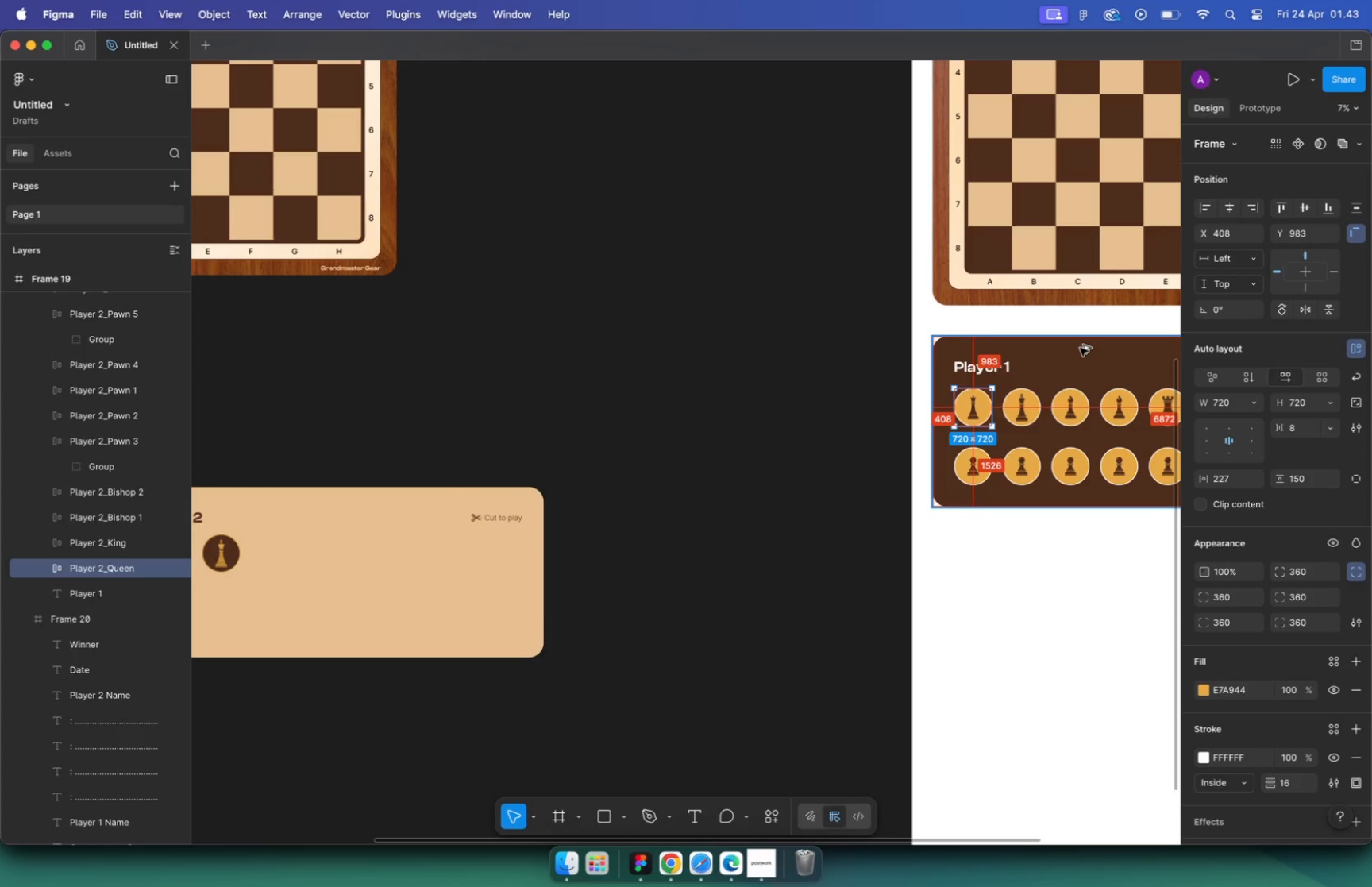 
hold_key(key=OptionLeft, duration=0.69)
 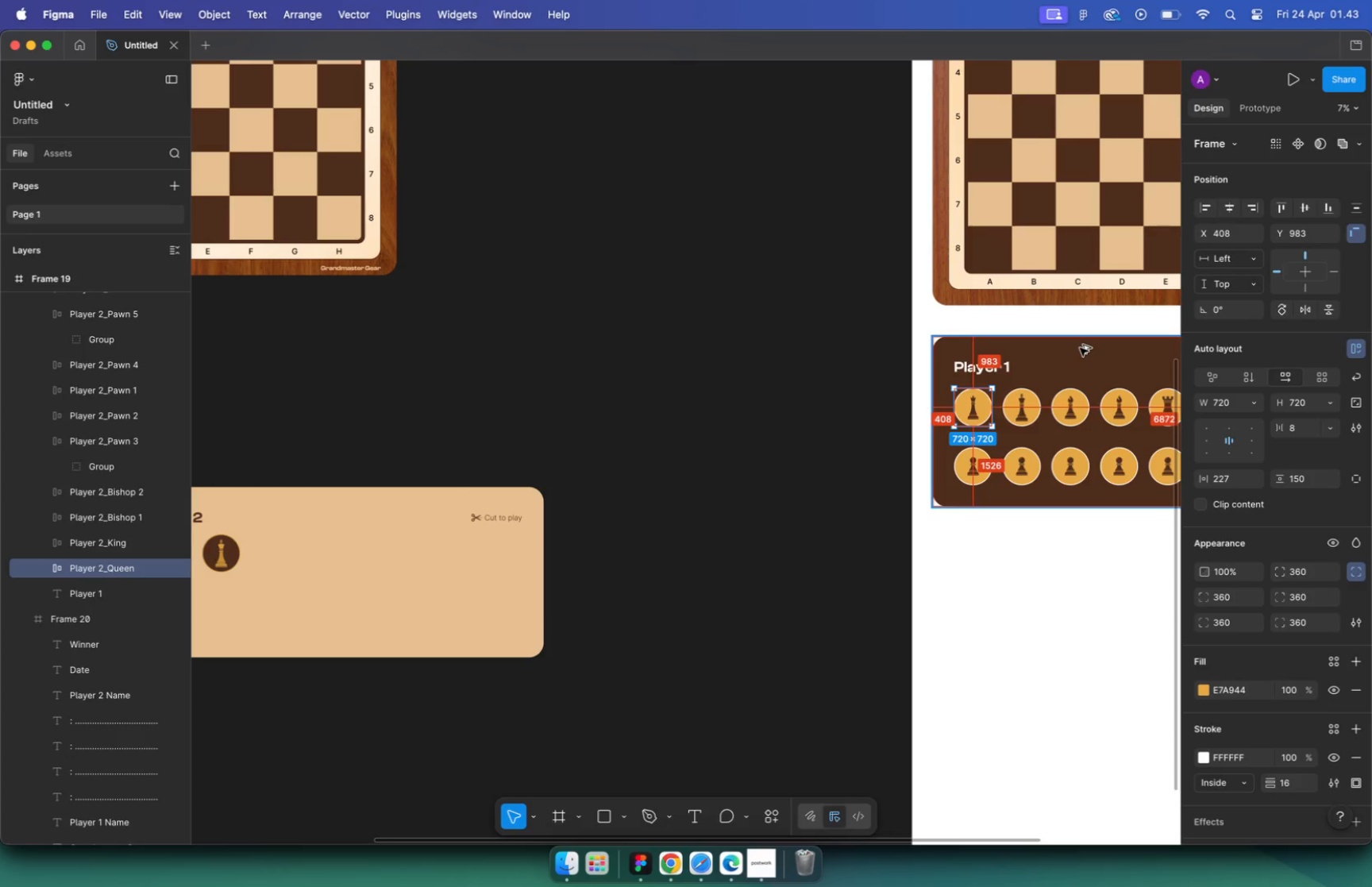 
hold_key(key=CommandLeft, duration=0.92)
scroll: coordinate [583, 437], scroll_direction: up, amount: 5.0
 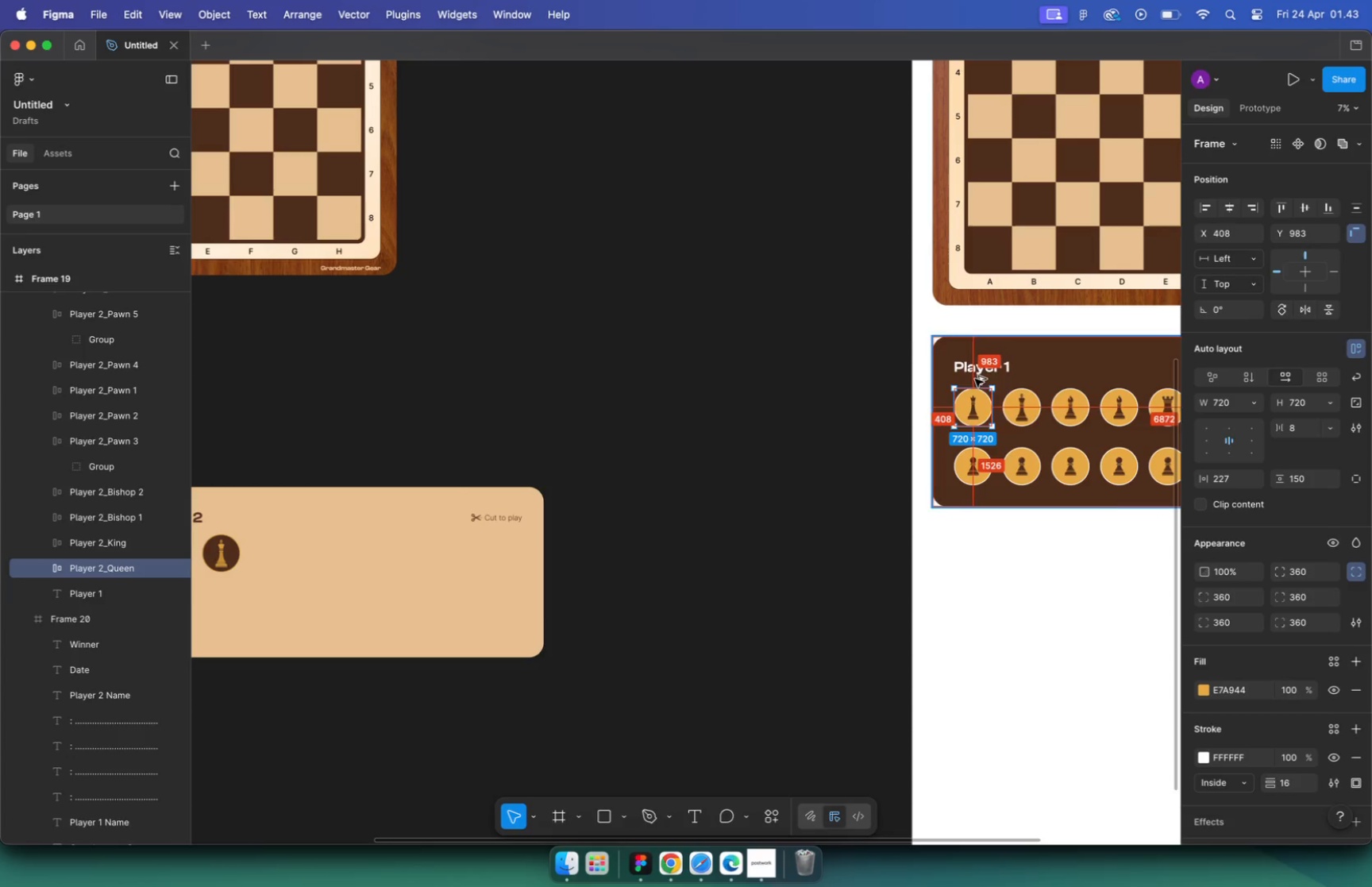 
left_click([701, 516])
 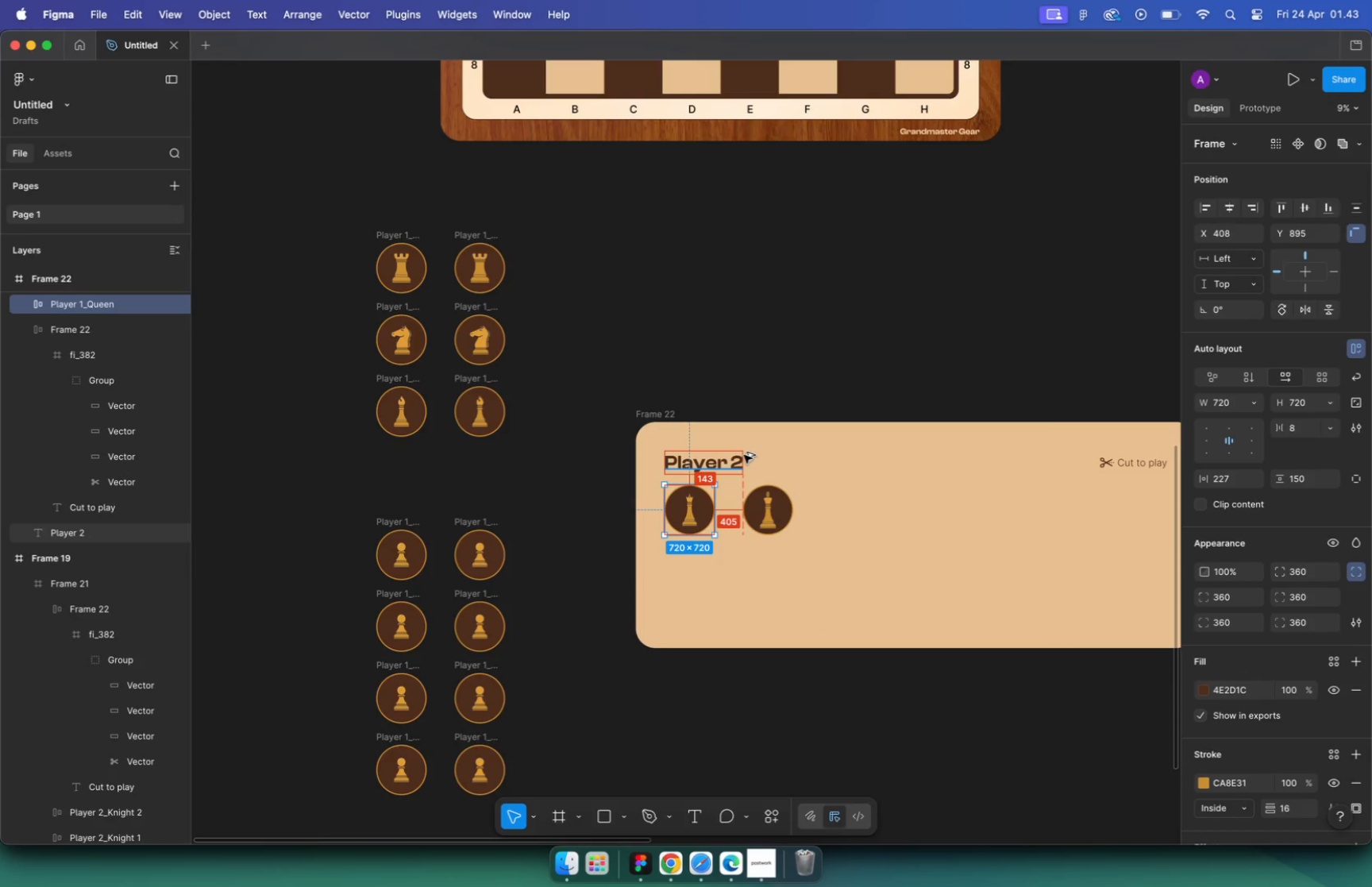 
key(Alt+Shift+ArrowDown)
 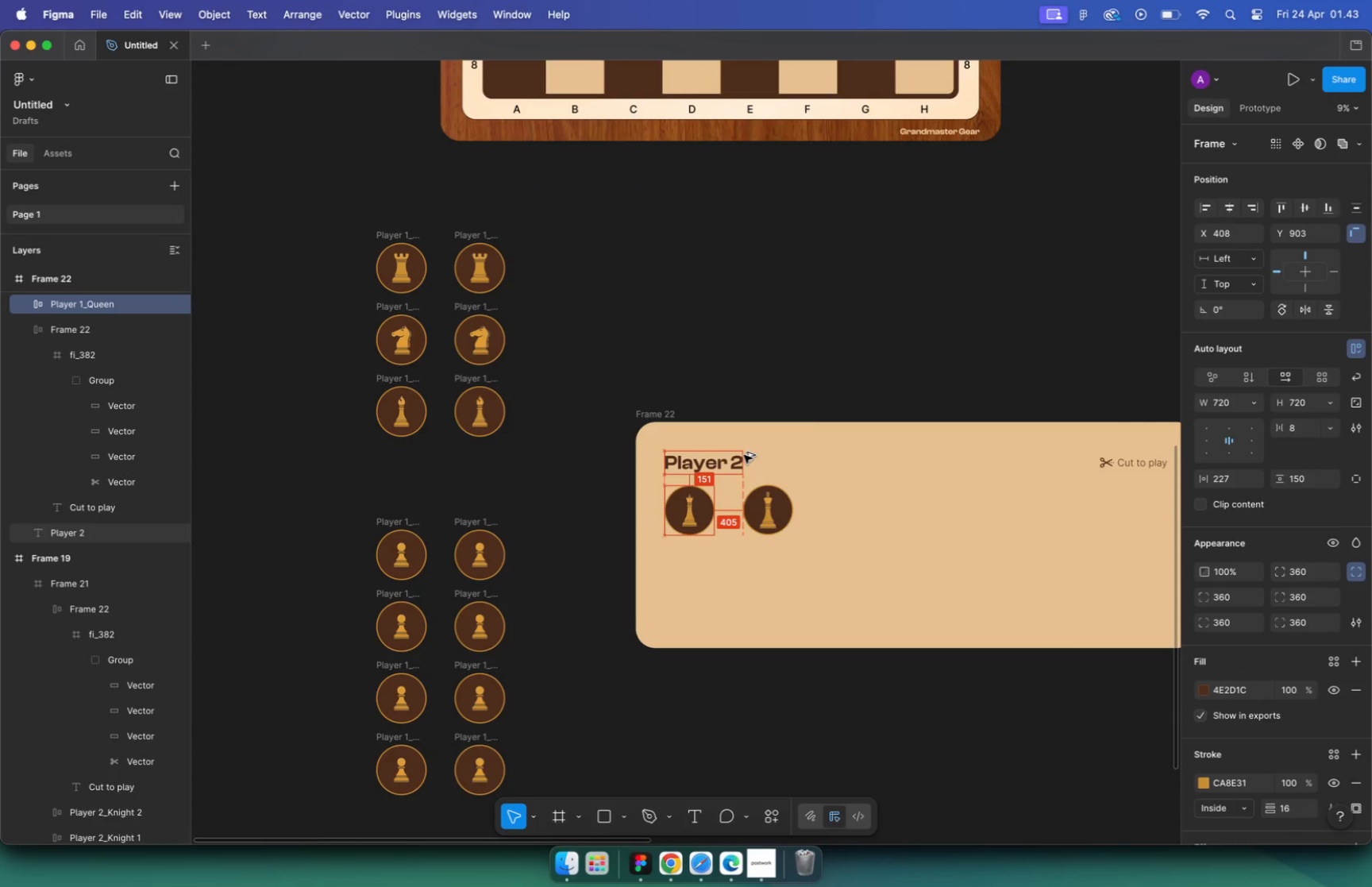 
key(Alt+Shift+ArrowDown)
 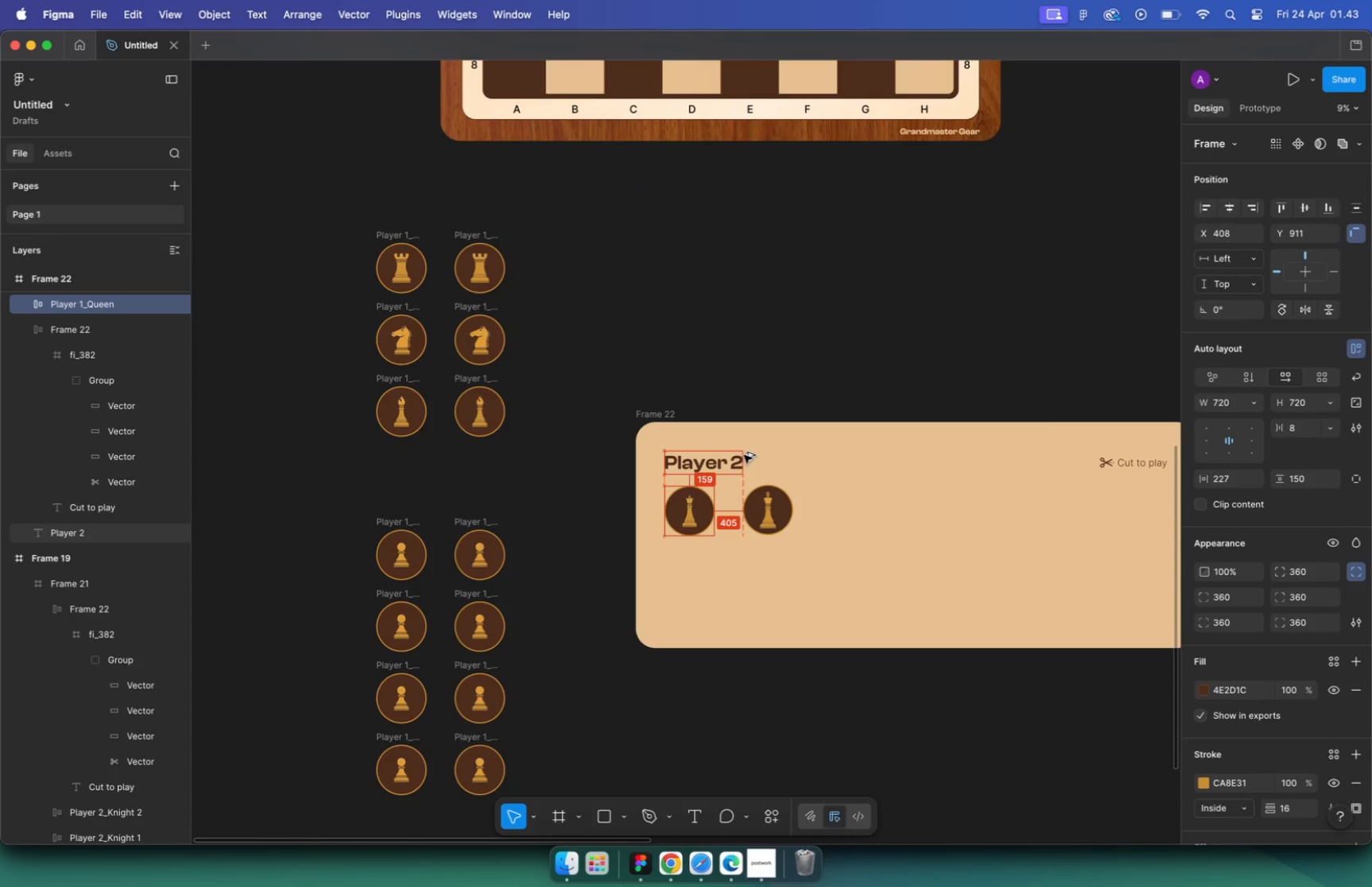 
key(Alt+Shift+ArrowDown)
 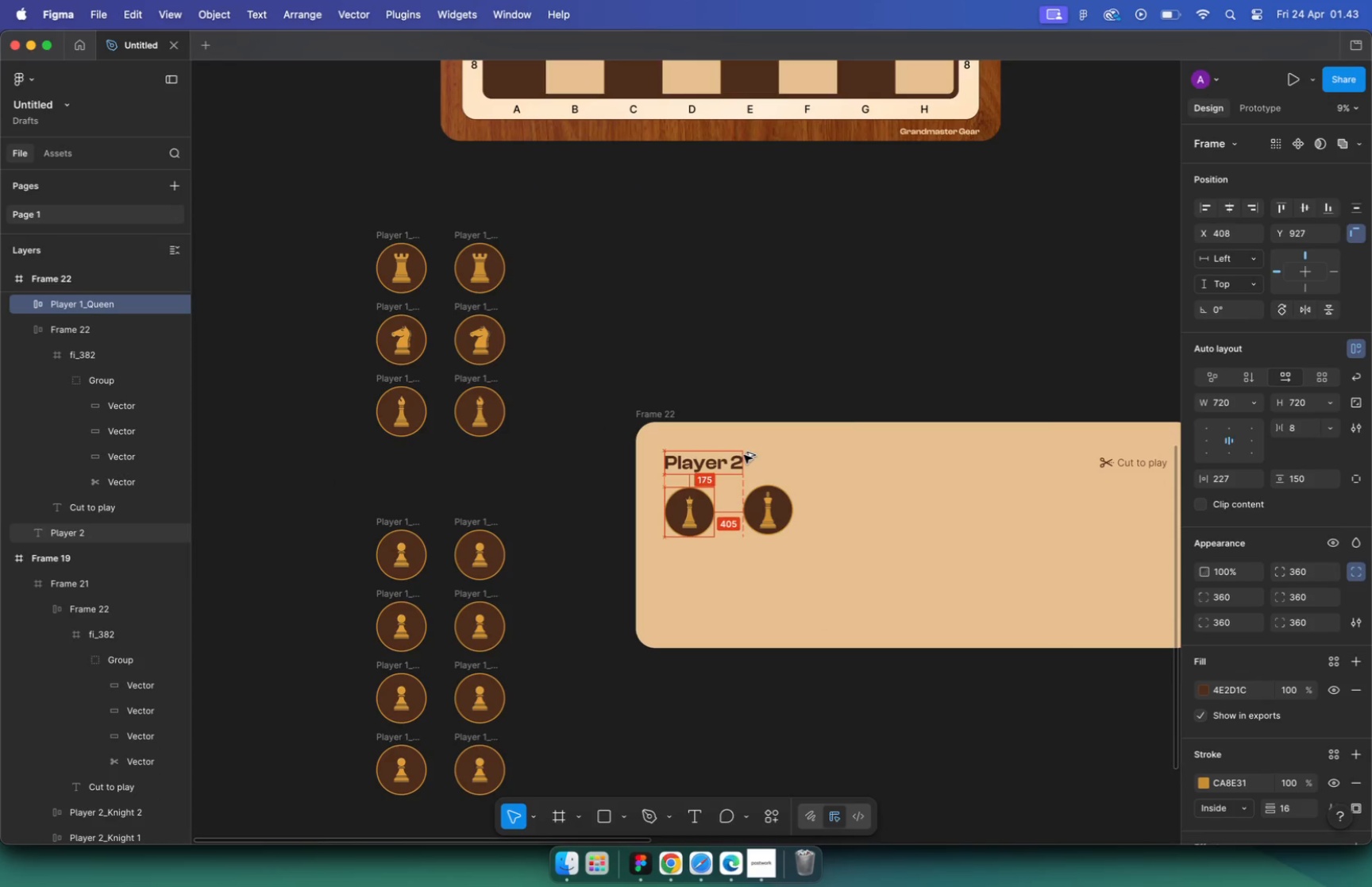 
key(Alt+Shift+ArrowDown)
 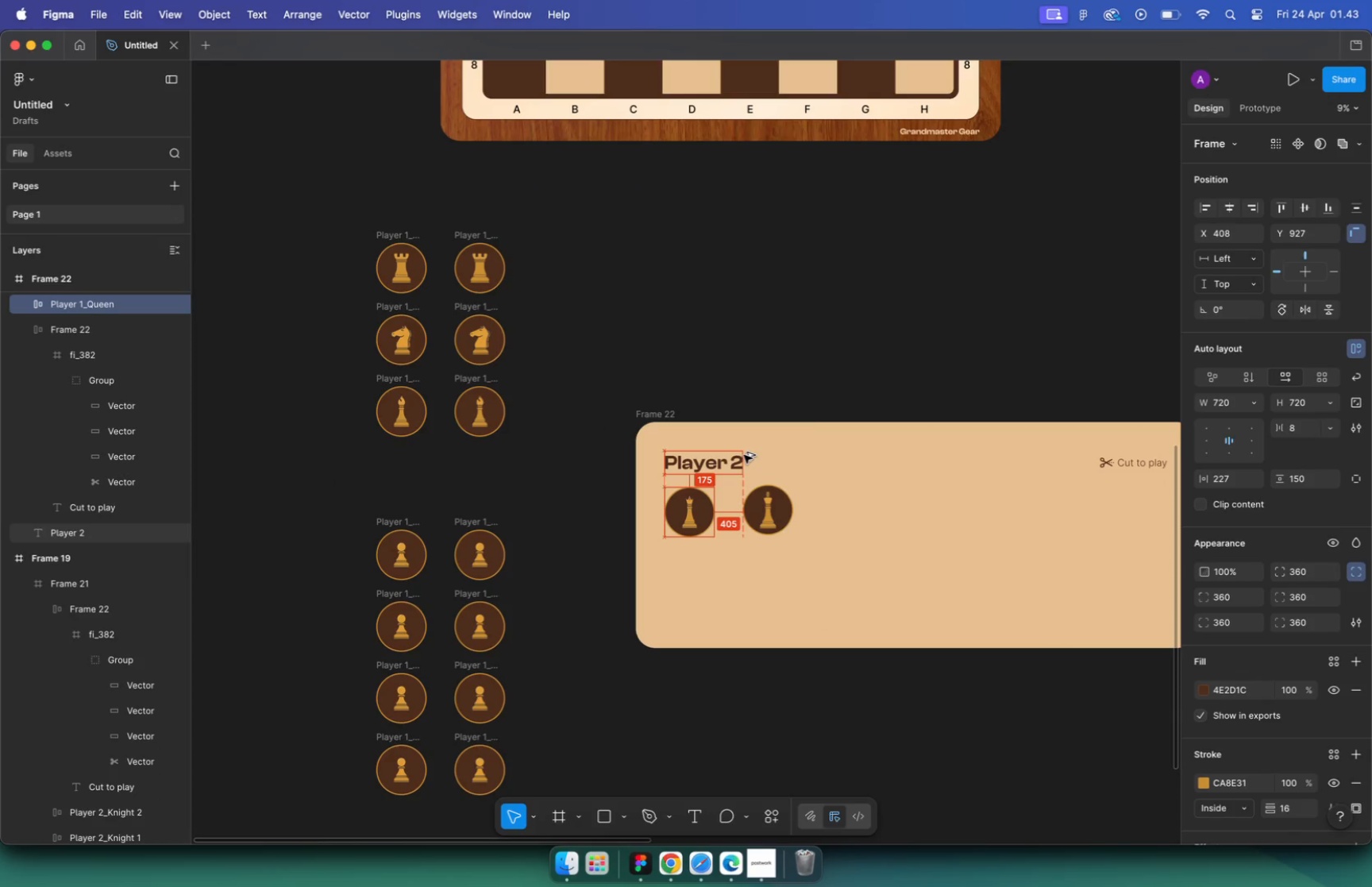 
key(Alt+Shift+ArrowDown)
 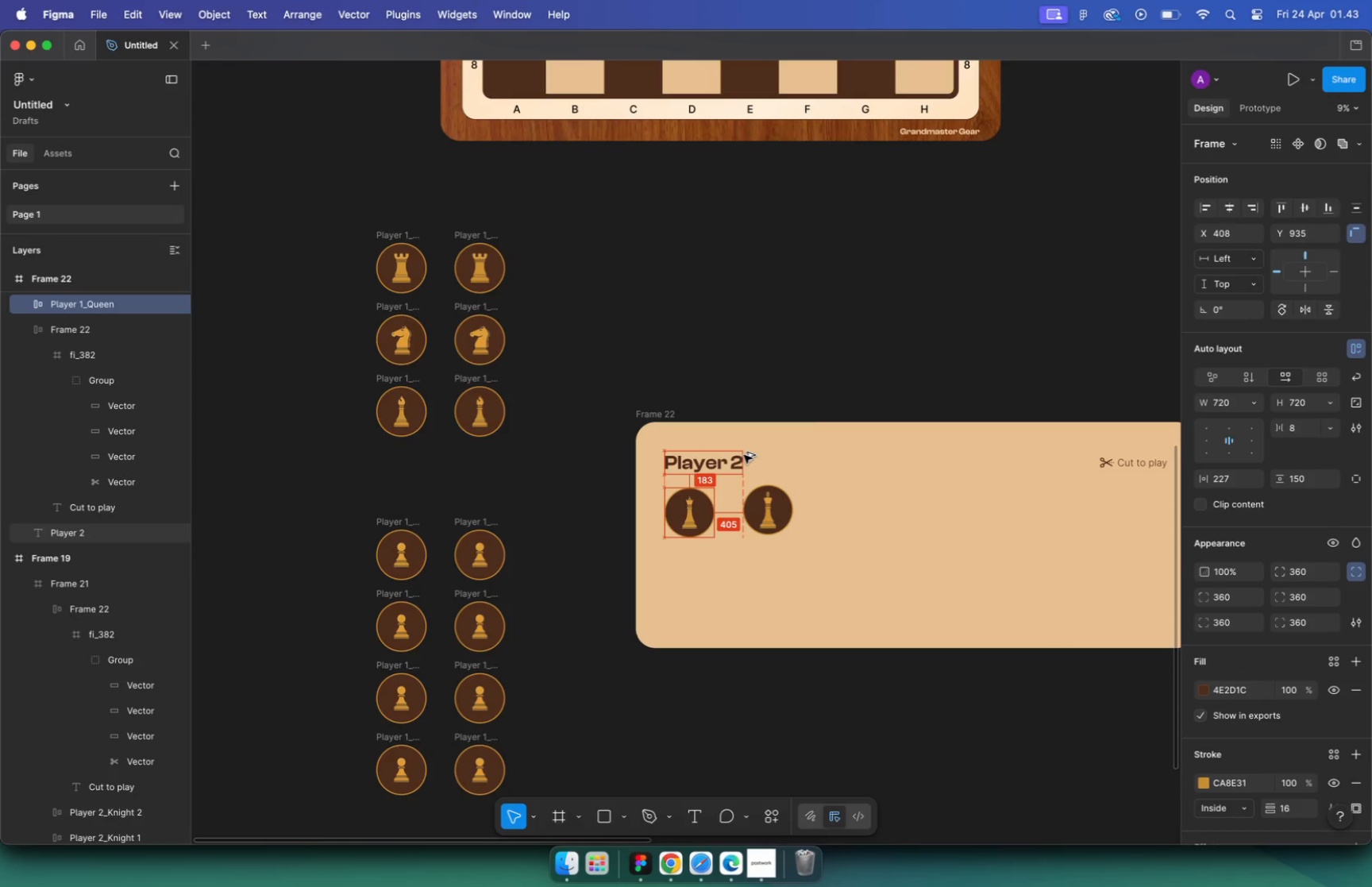 
key(Alt+Shift+ArrowDown)
 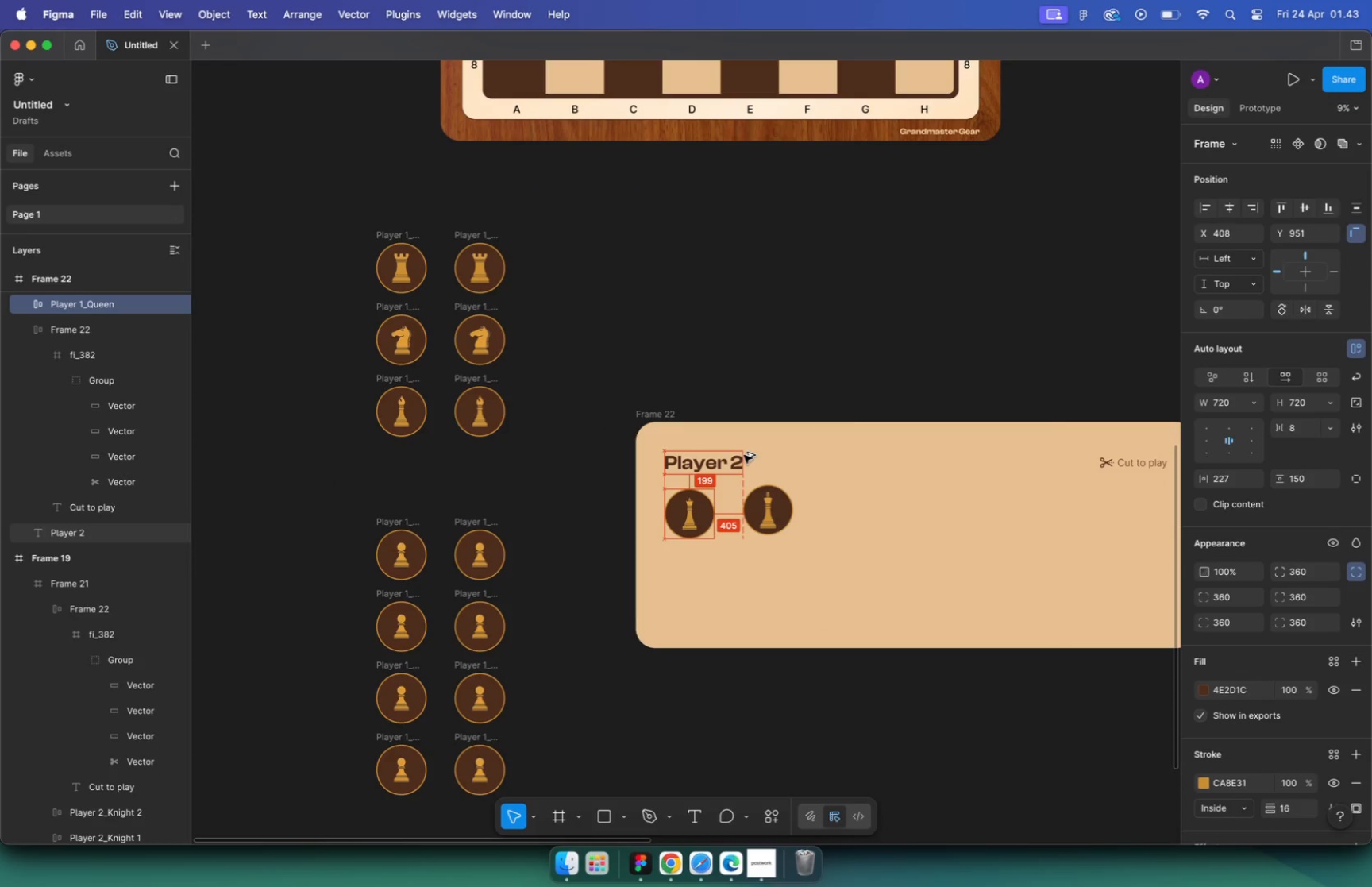 
key(Alt+Shift+ArrowDown)
 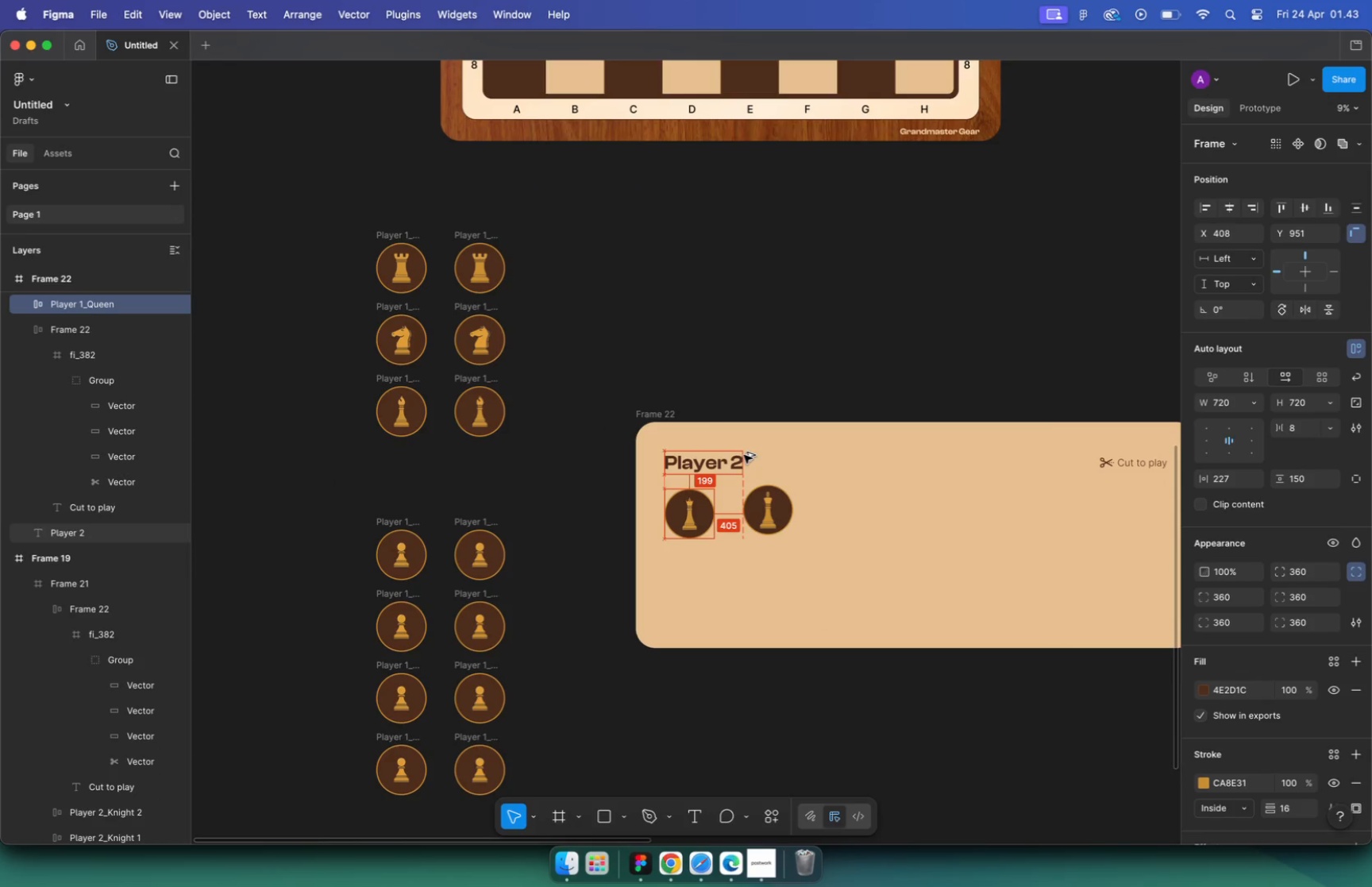 
key(Alt+Shift+ArrowDown)
 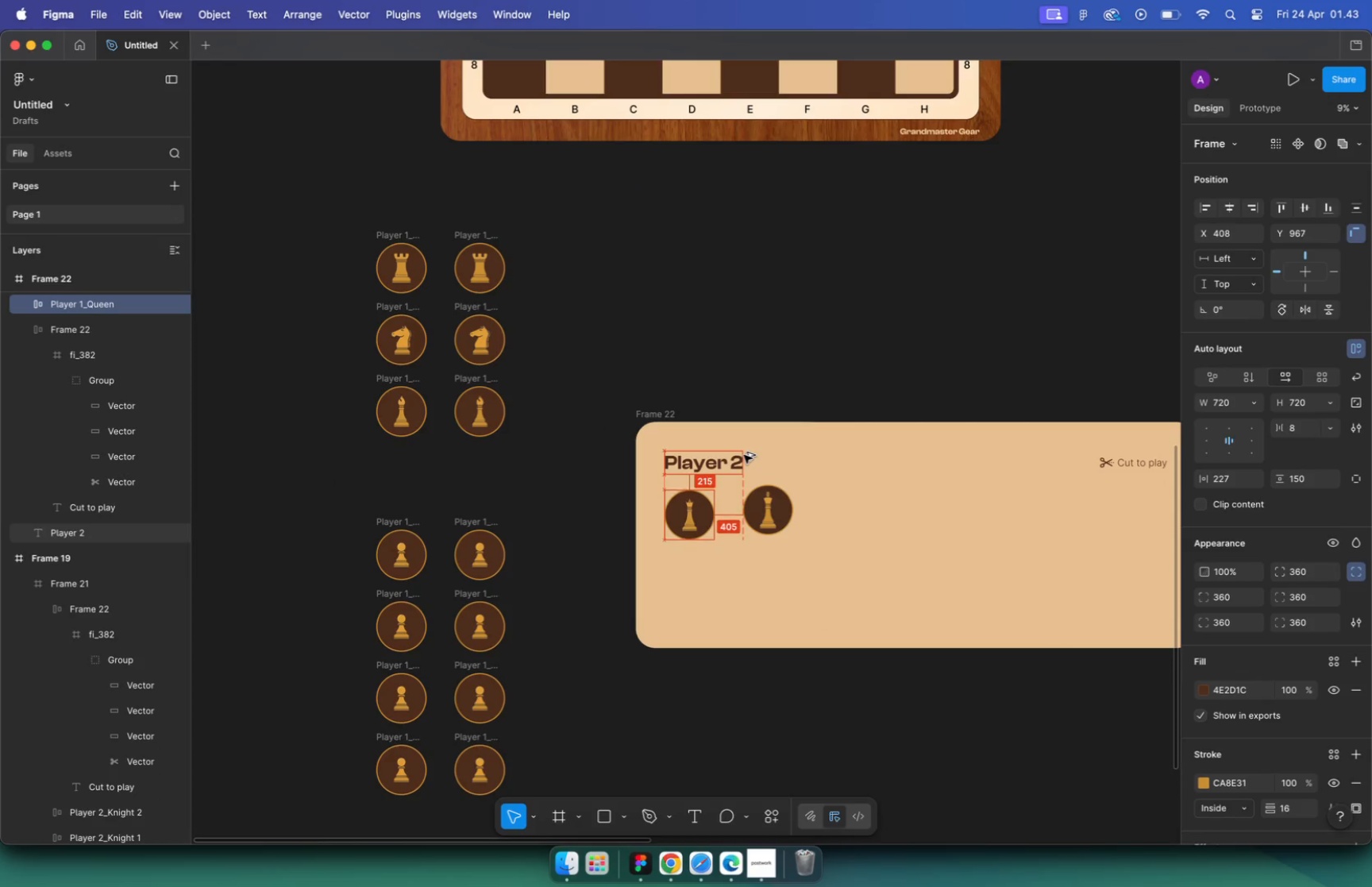 
key(Alt+Shift+ArrowDown)
 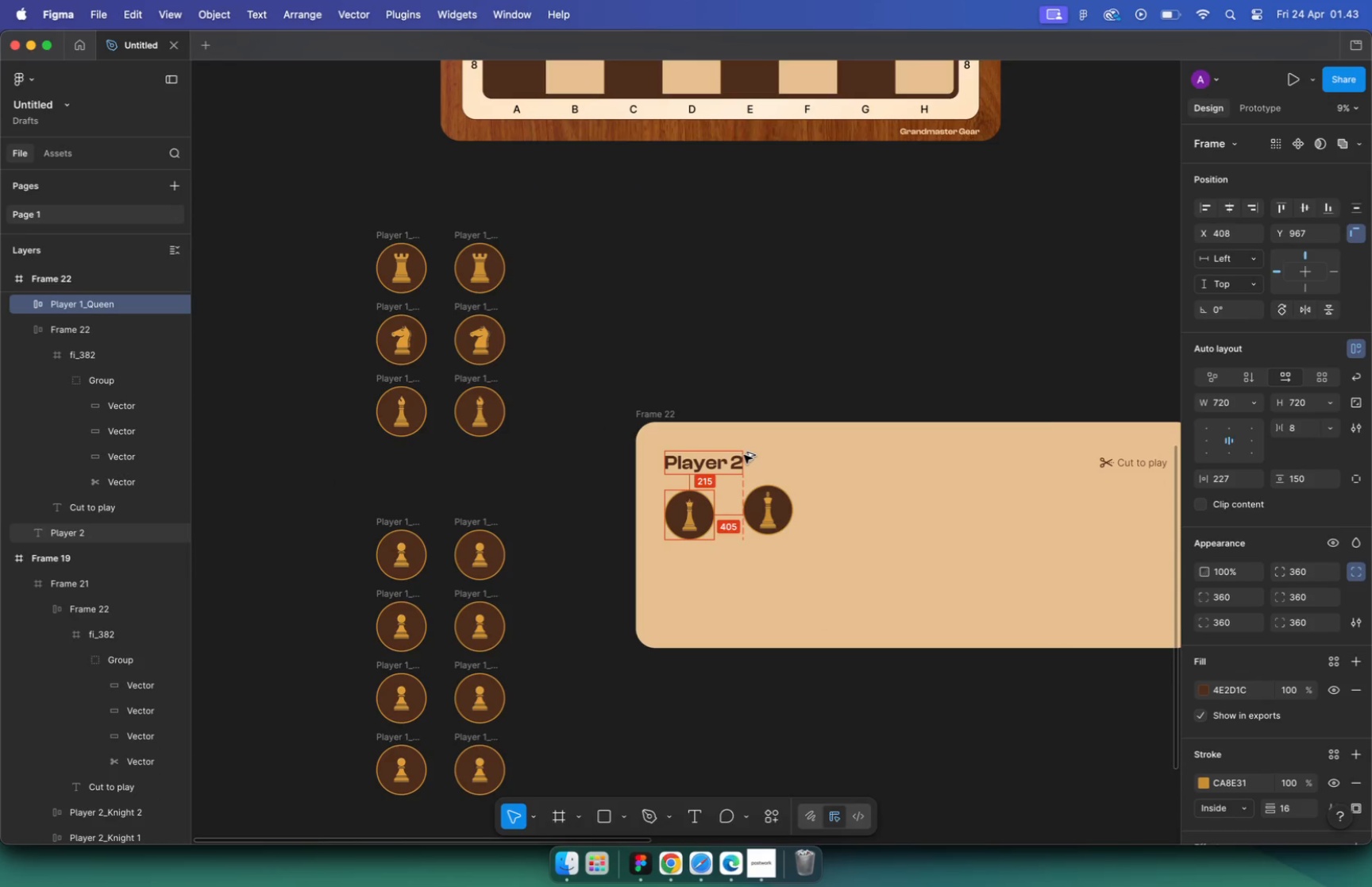 
key(Alt+ArrowUp)
 